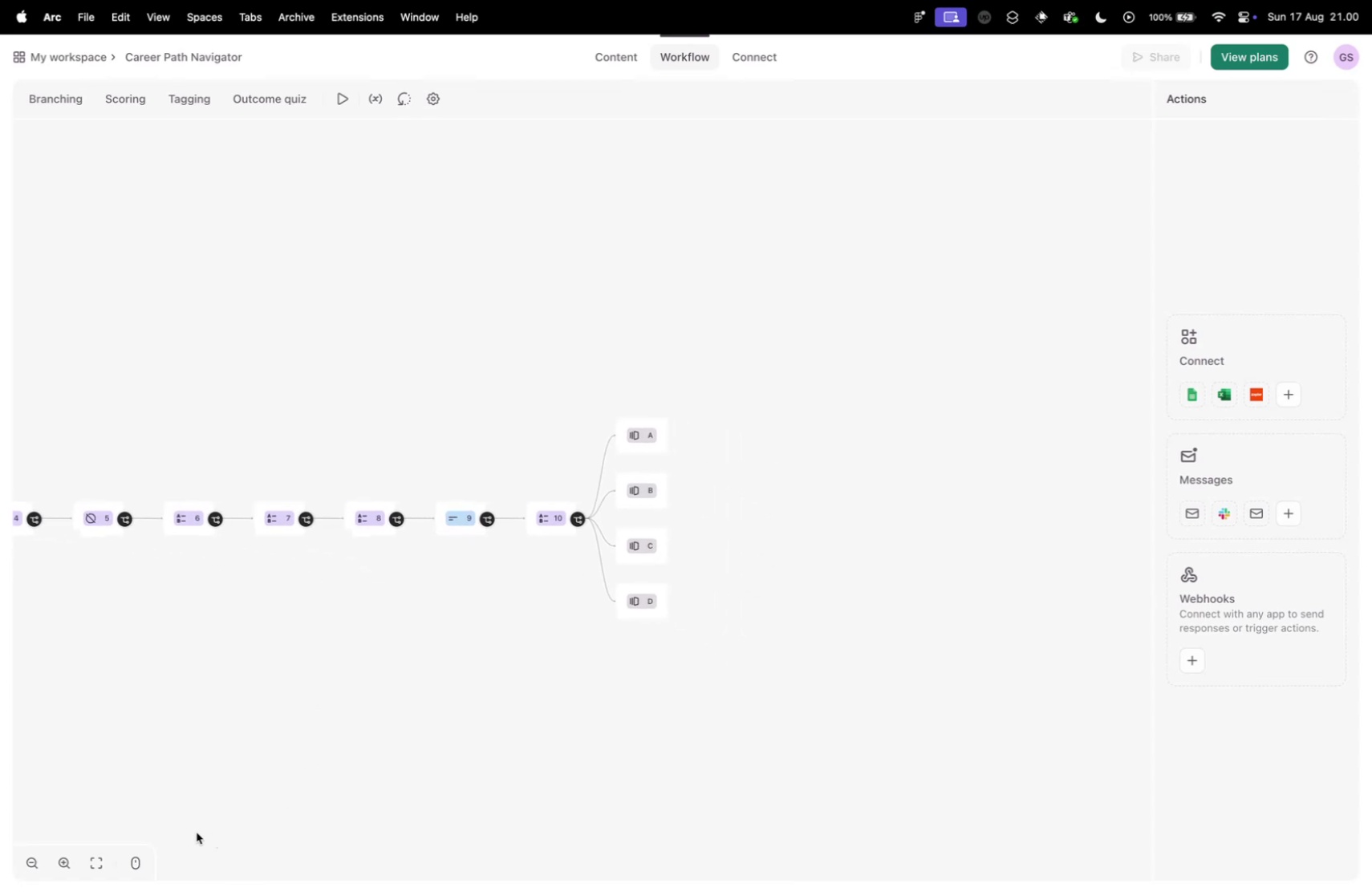 
mouse_move([168, 834])
 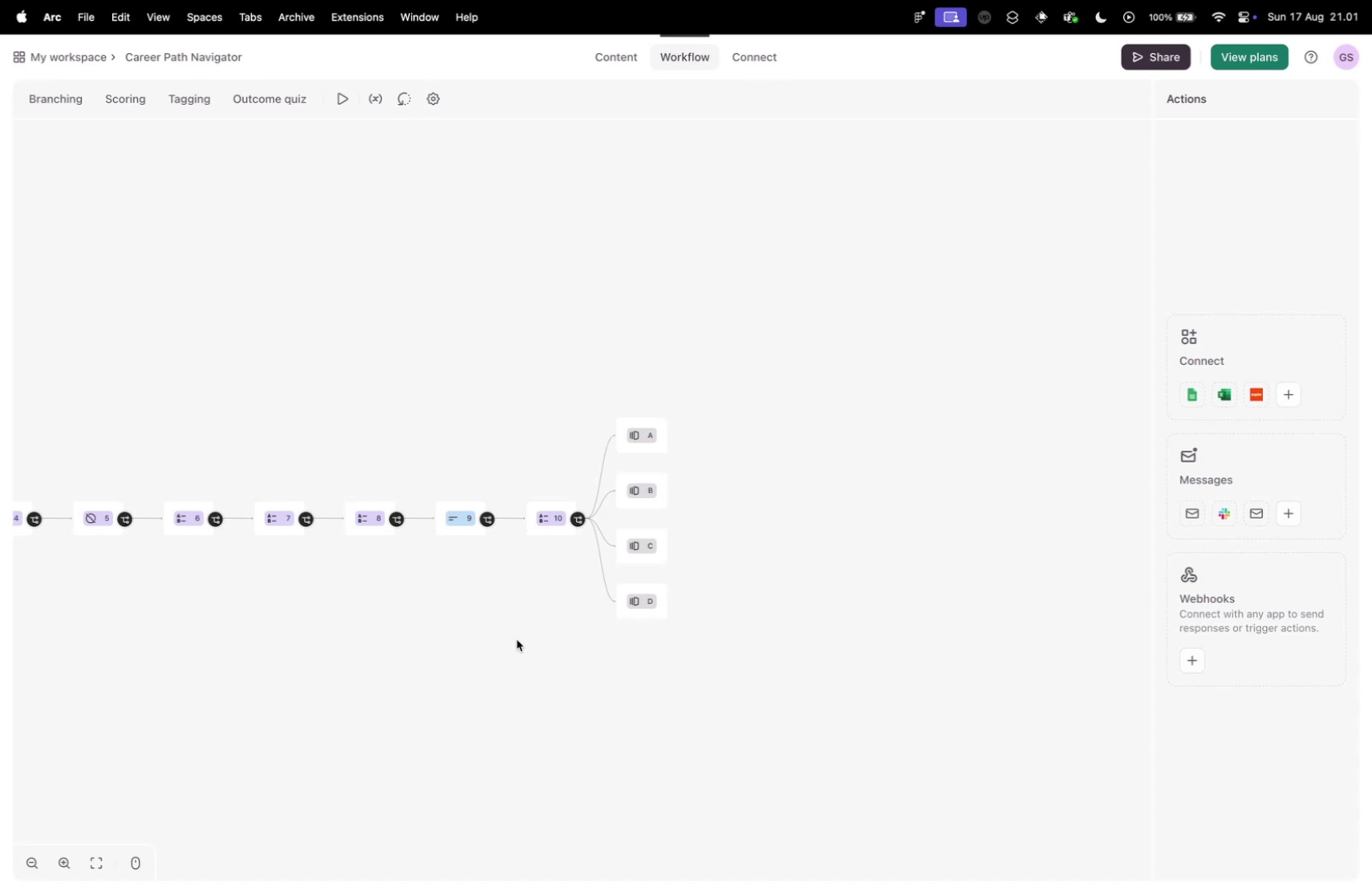 
wait(21.17)
 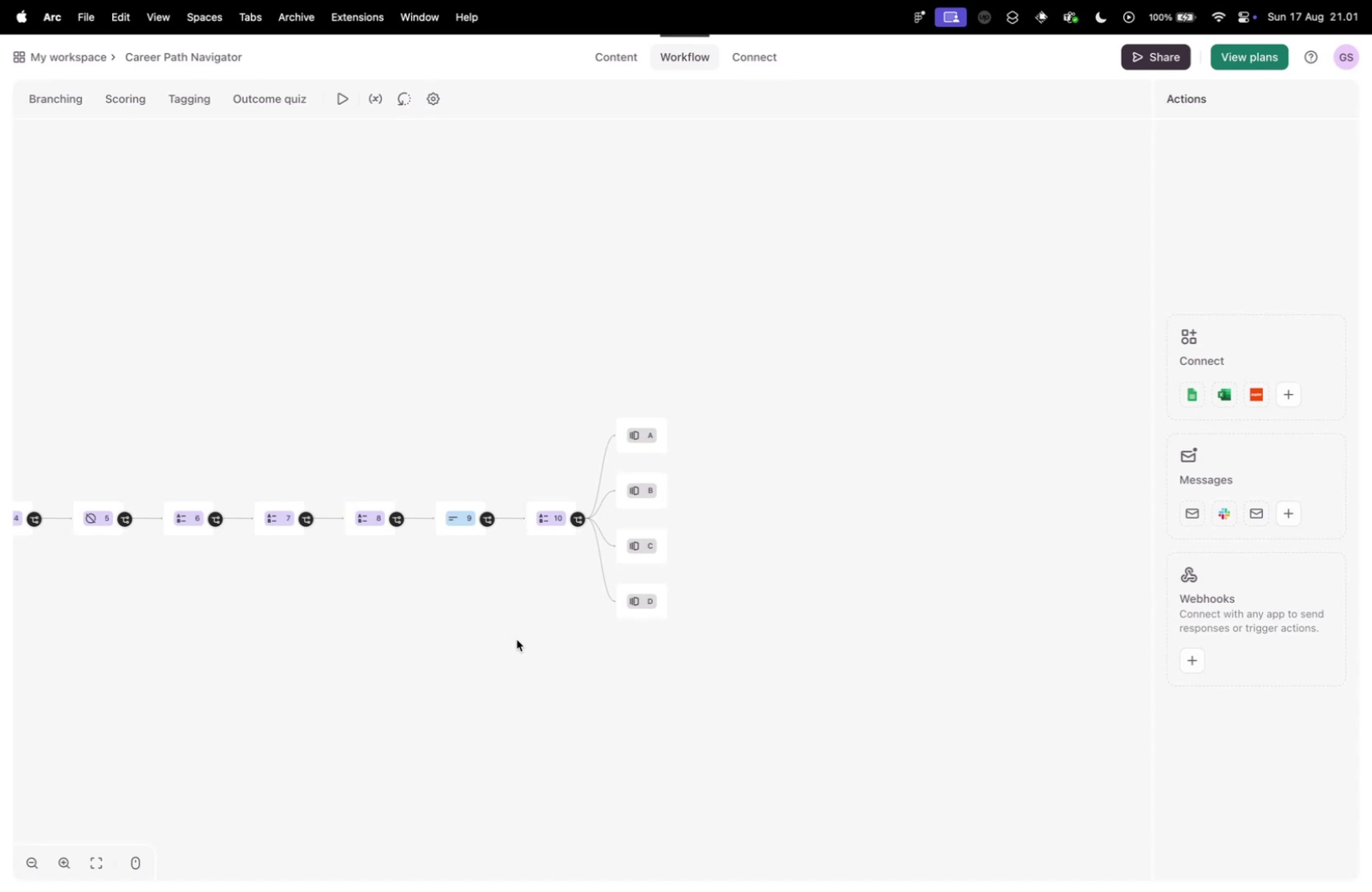 
left_click_drag(start_coordinate=[347, 412], to_coordinate=[686, 355])
 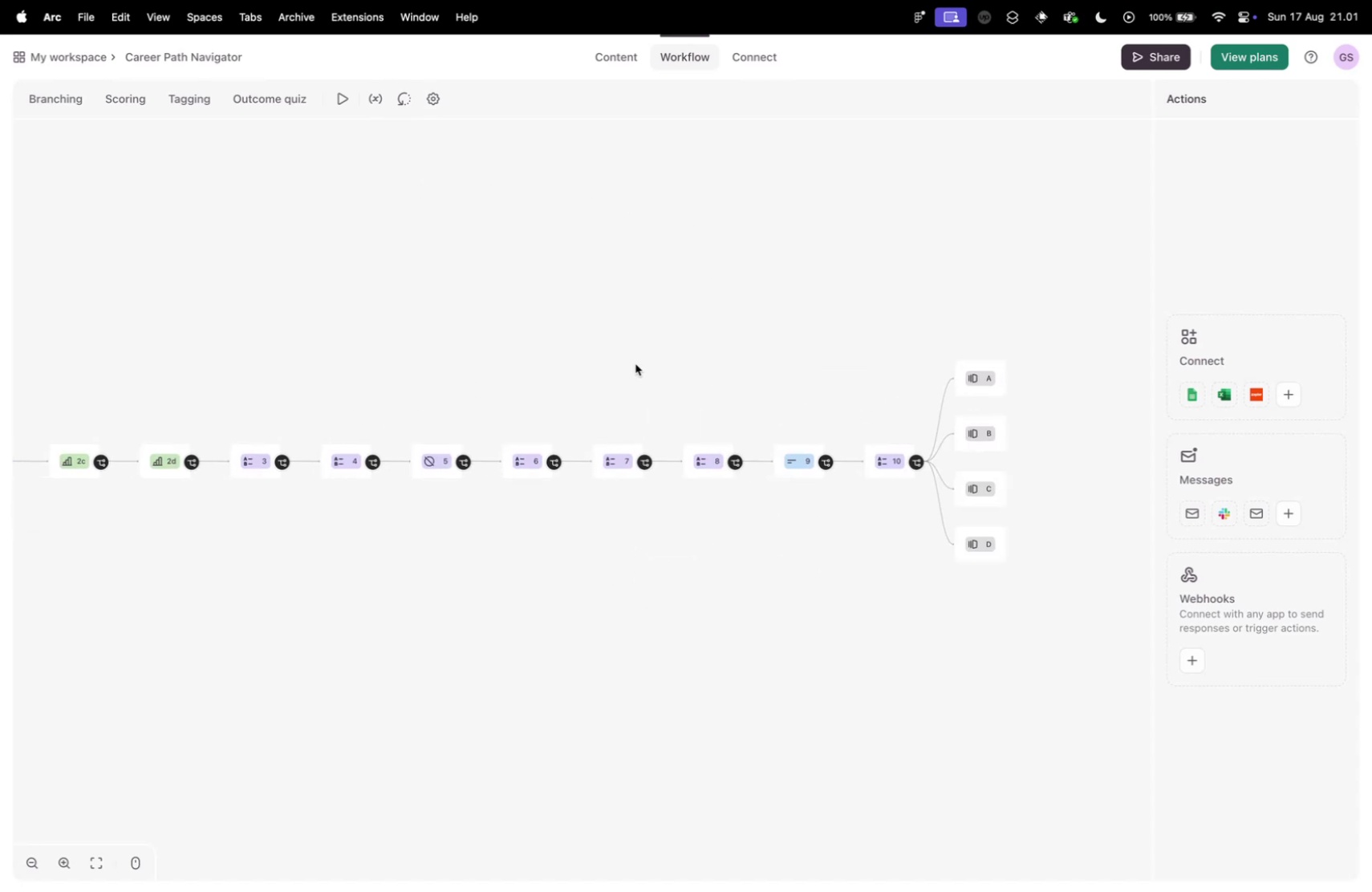 
left_click_drag(start_coordinate=[413, 368], to_coordinate=[760, 327])
 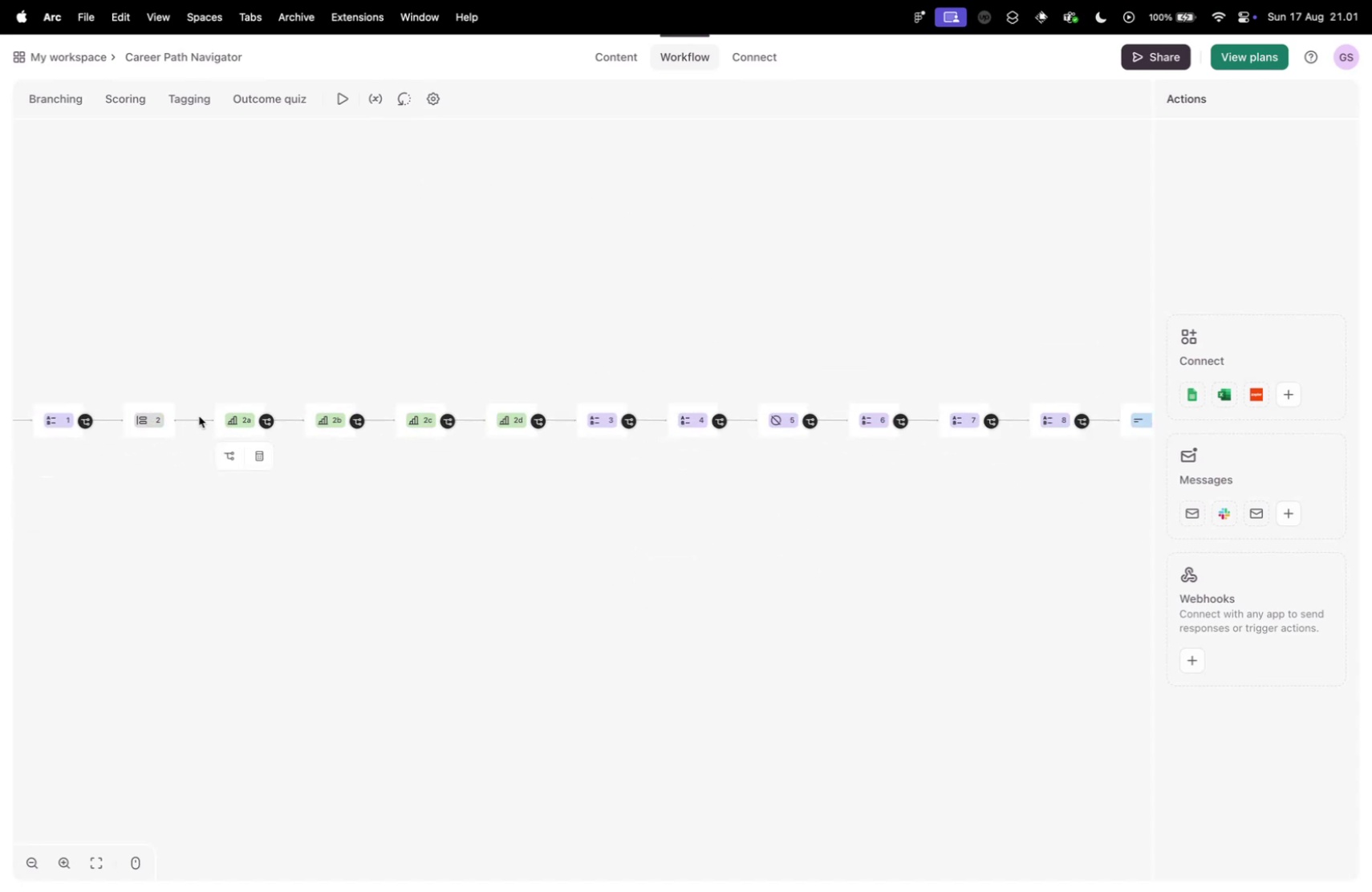 
left_click_drag(start_coordinate=[169, 347], to_coordinate=[554, 324])
 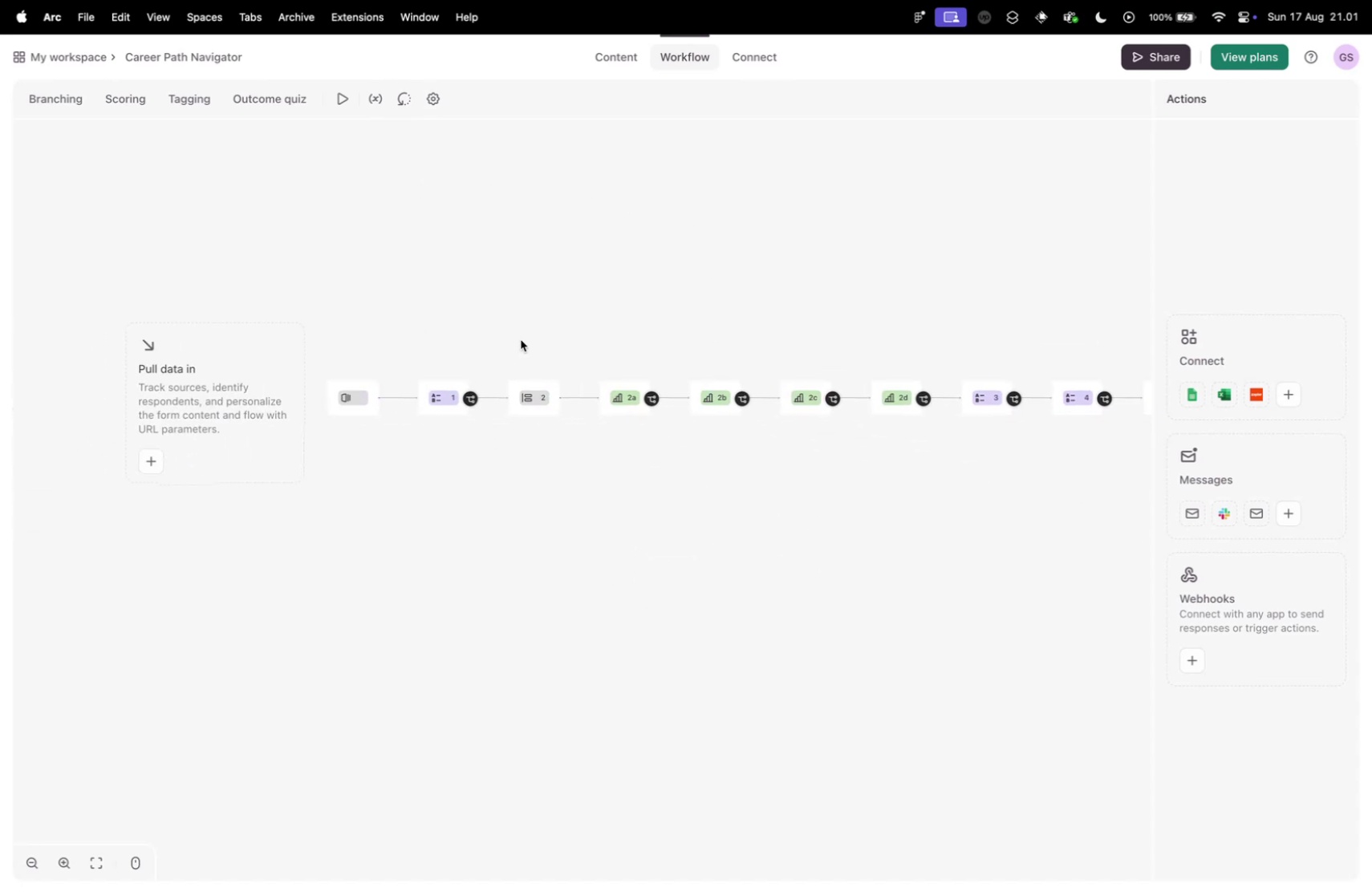 
scroll: coordinate [358, 396], scroll_direction: up, amount: 23.0
 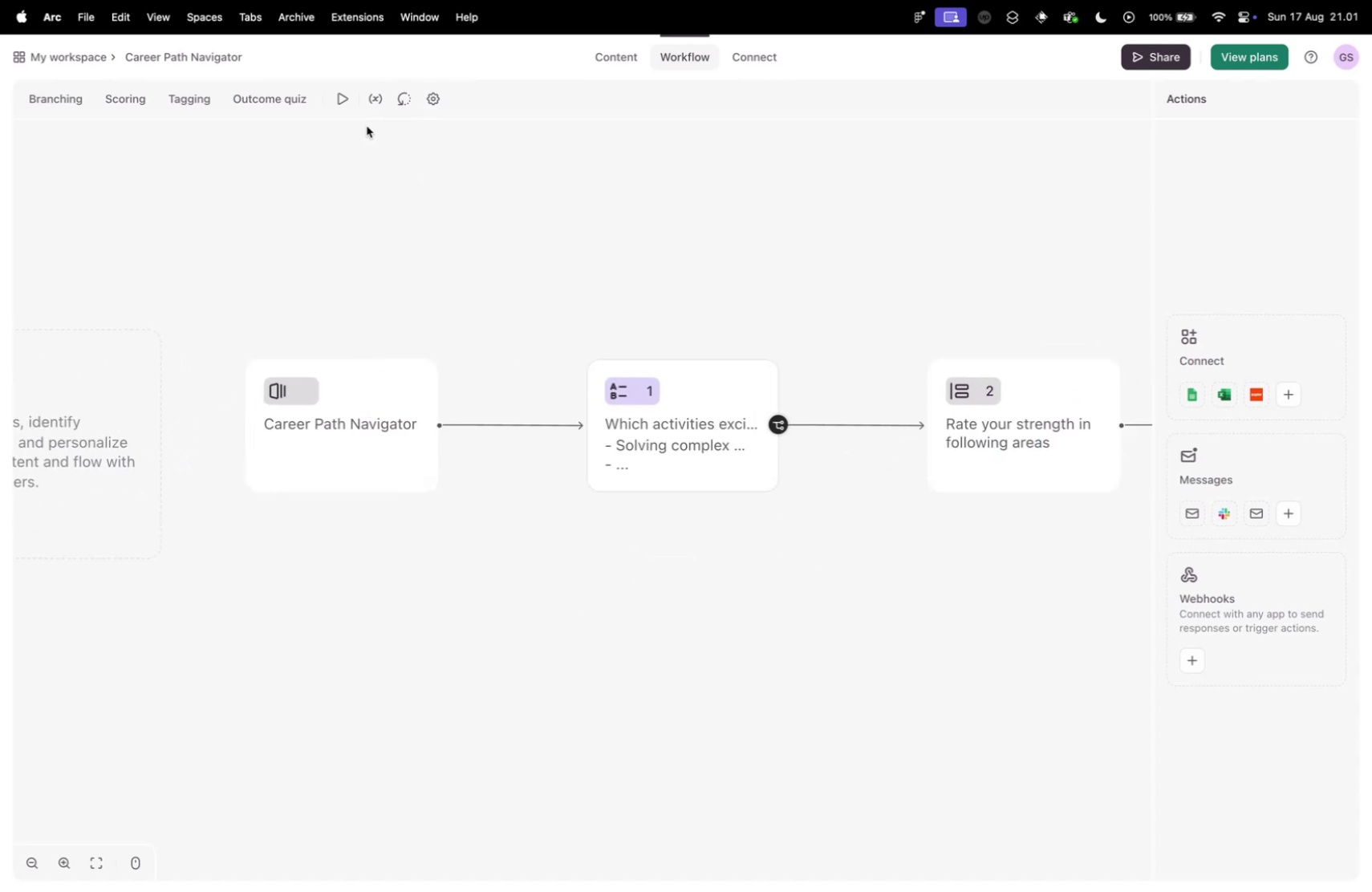 
left_click([347, 102])
 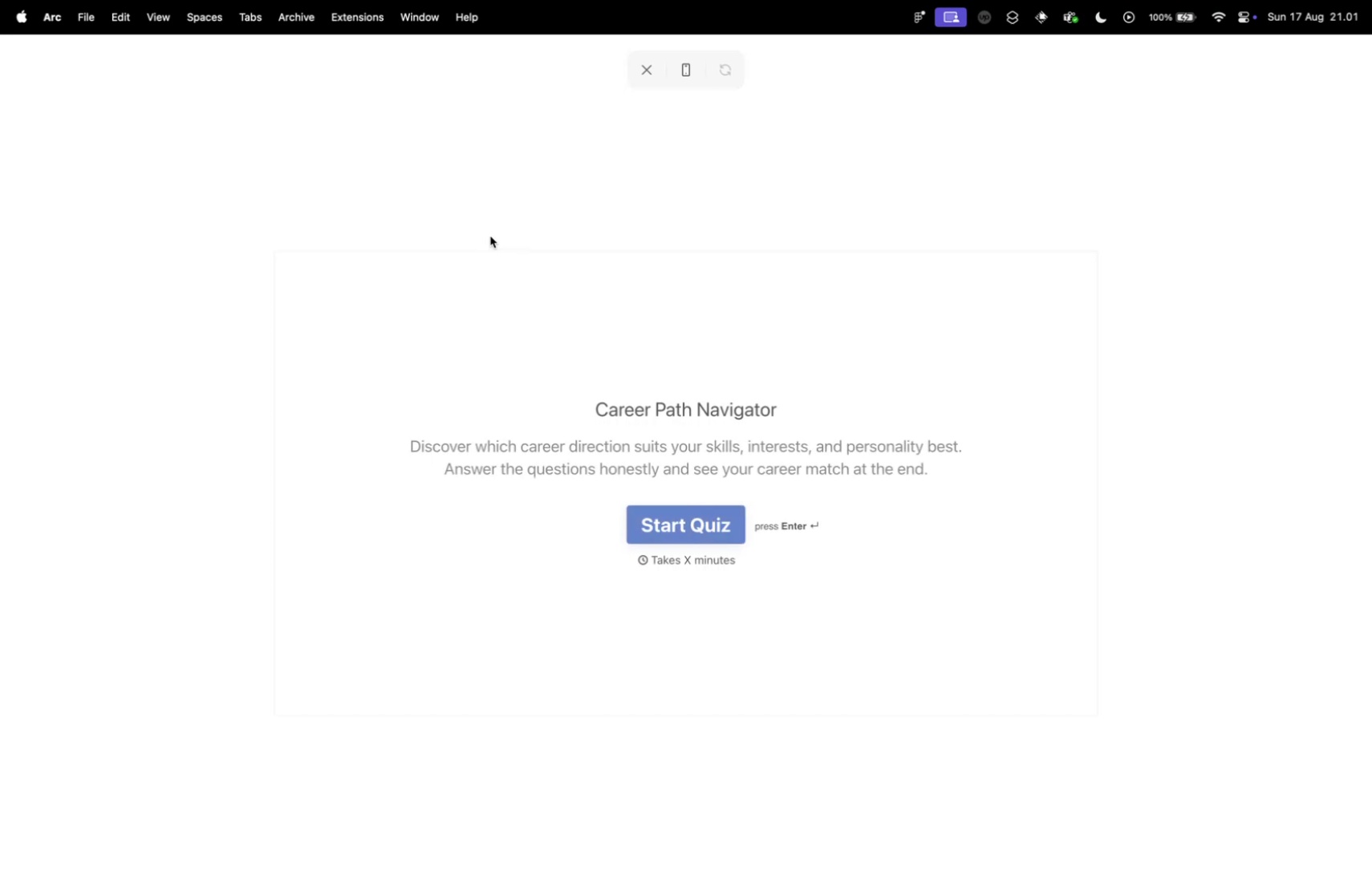 
left_click([686, 515])
 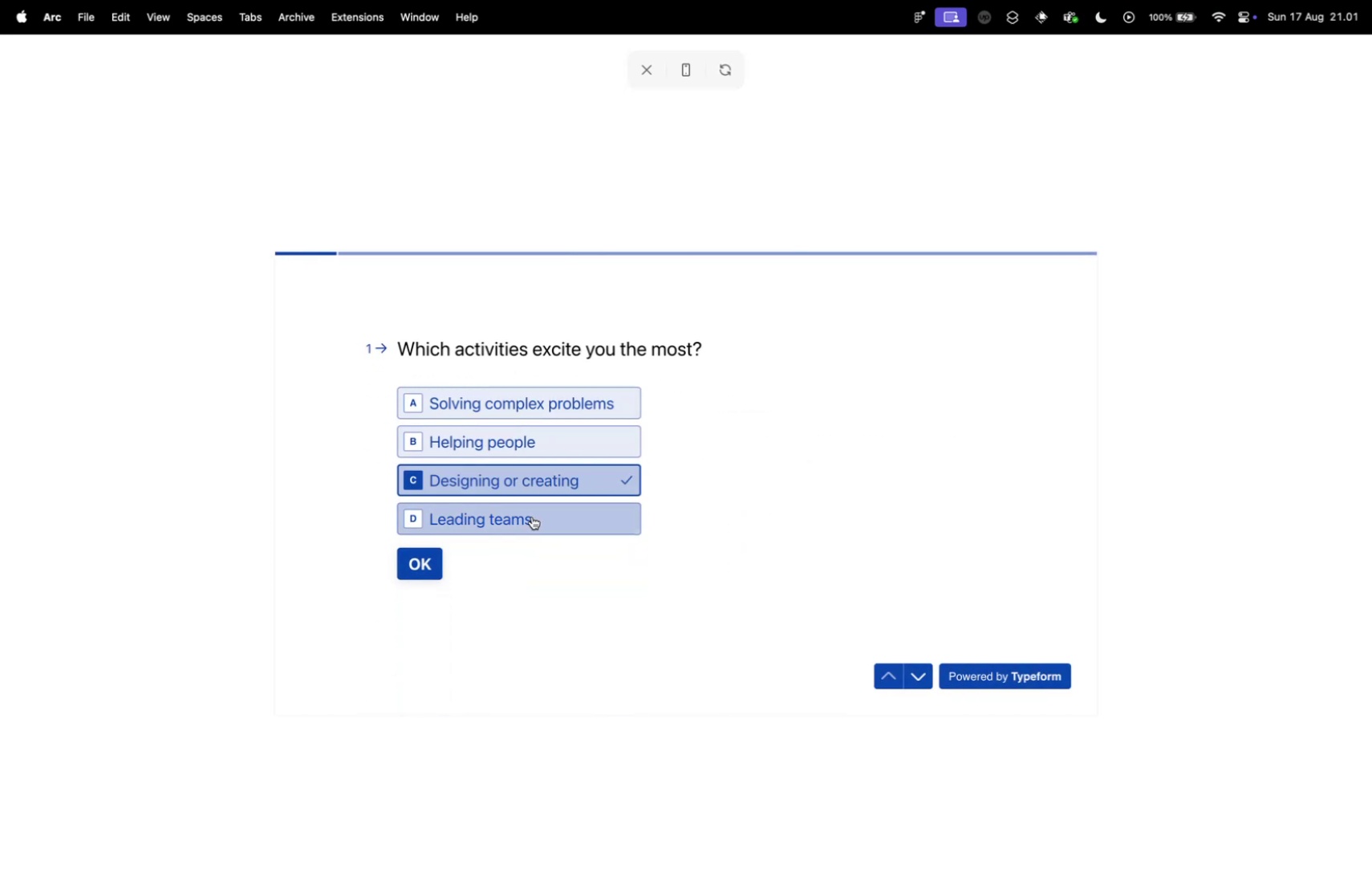 
wait(5.65)
 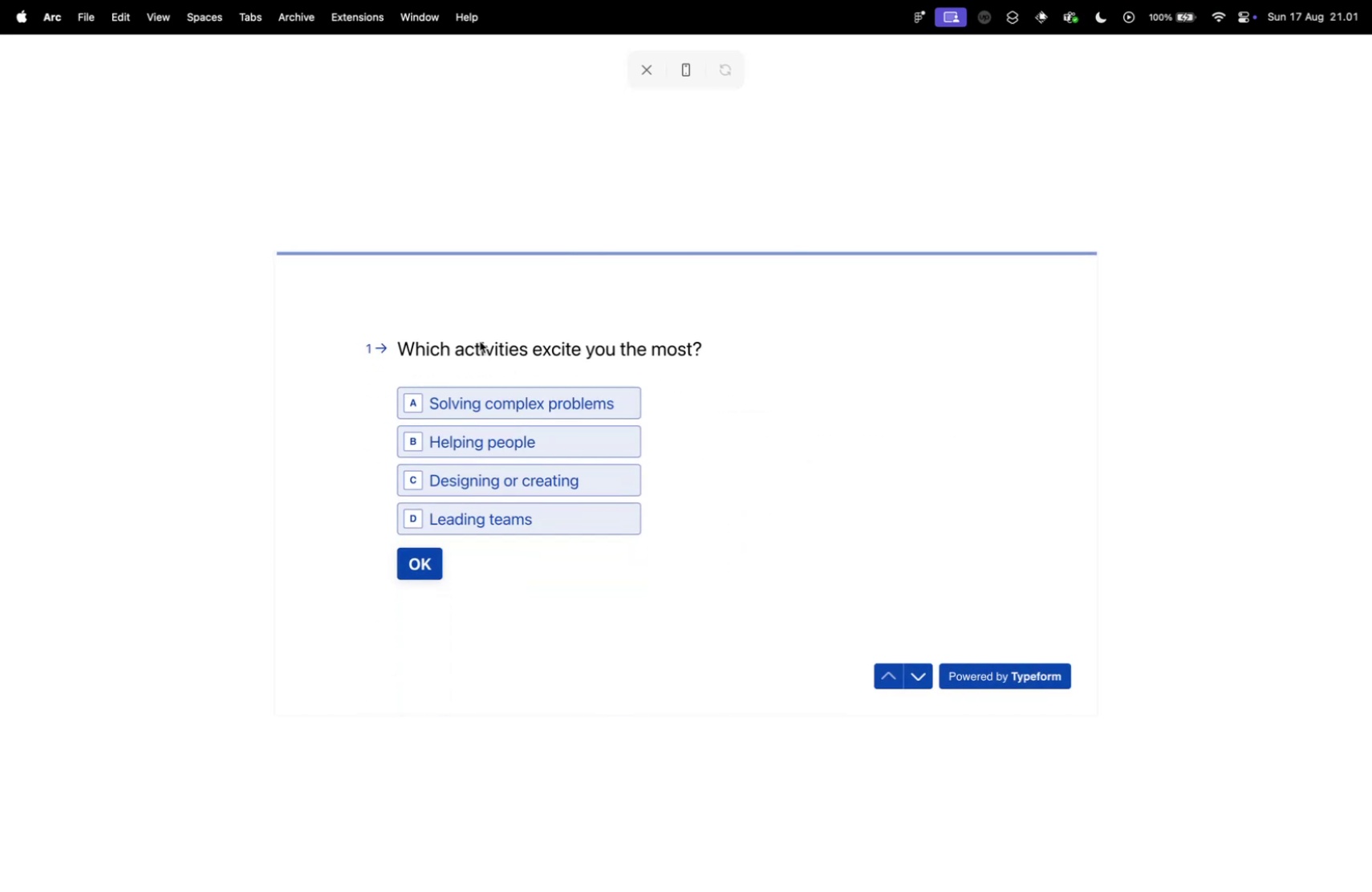 
left_click([452, 472])
 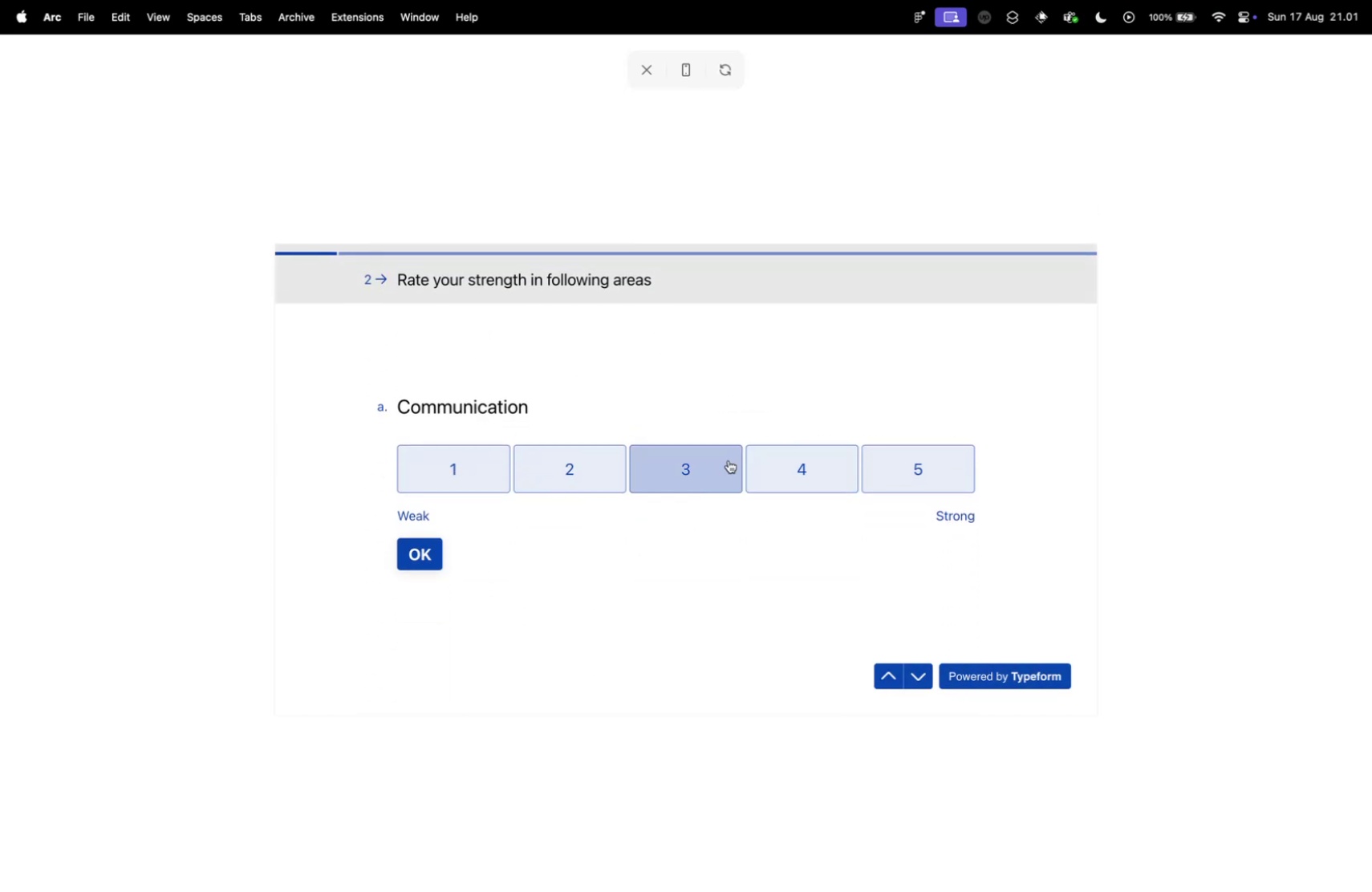 
left_click([527, 473])
 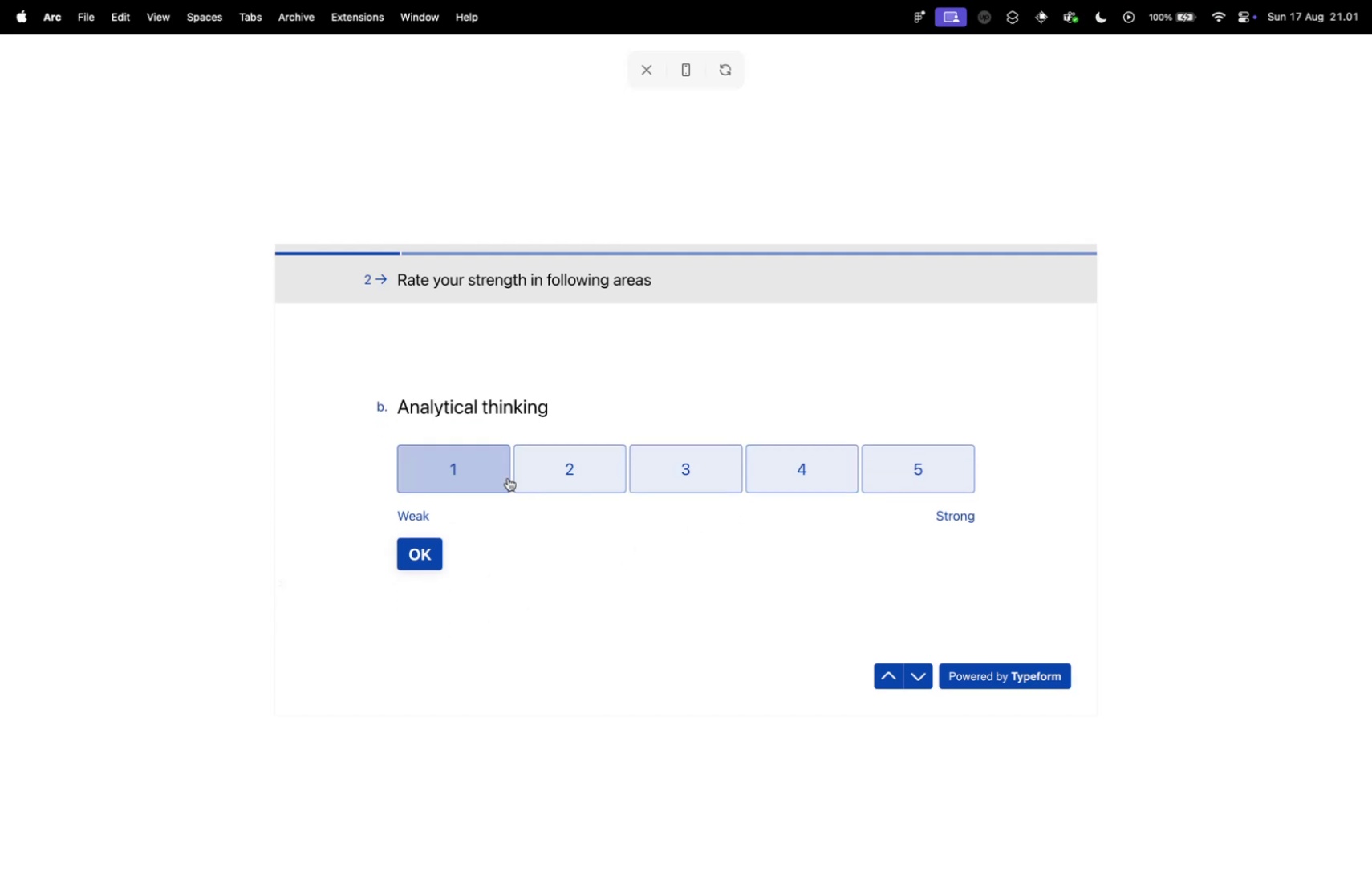 
left_click([829, 454])
 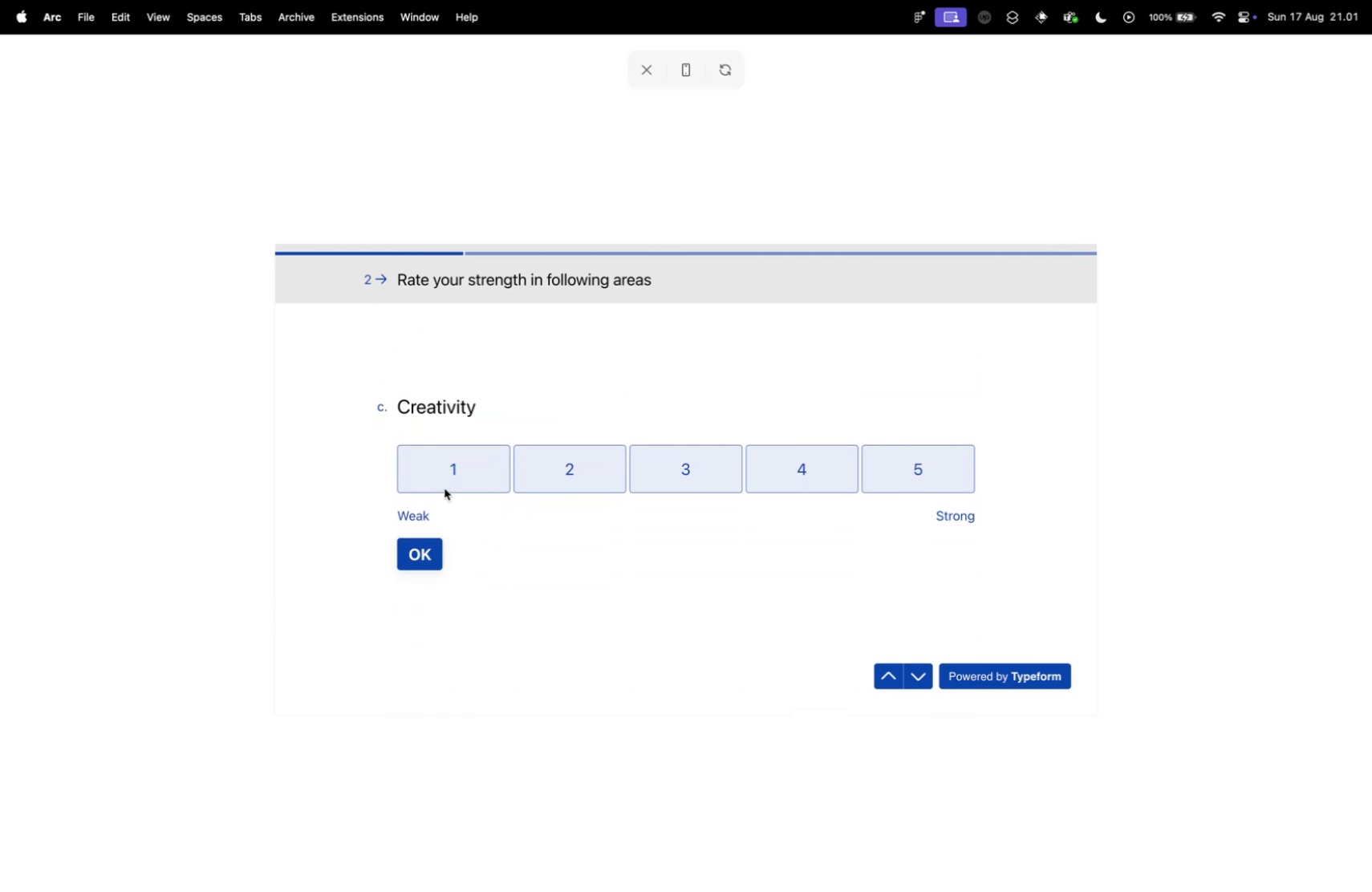 
left_click([902, 465])
 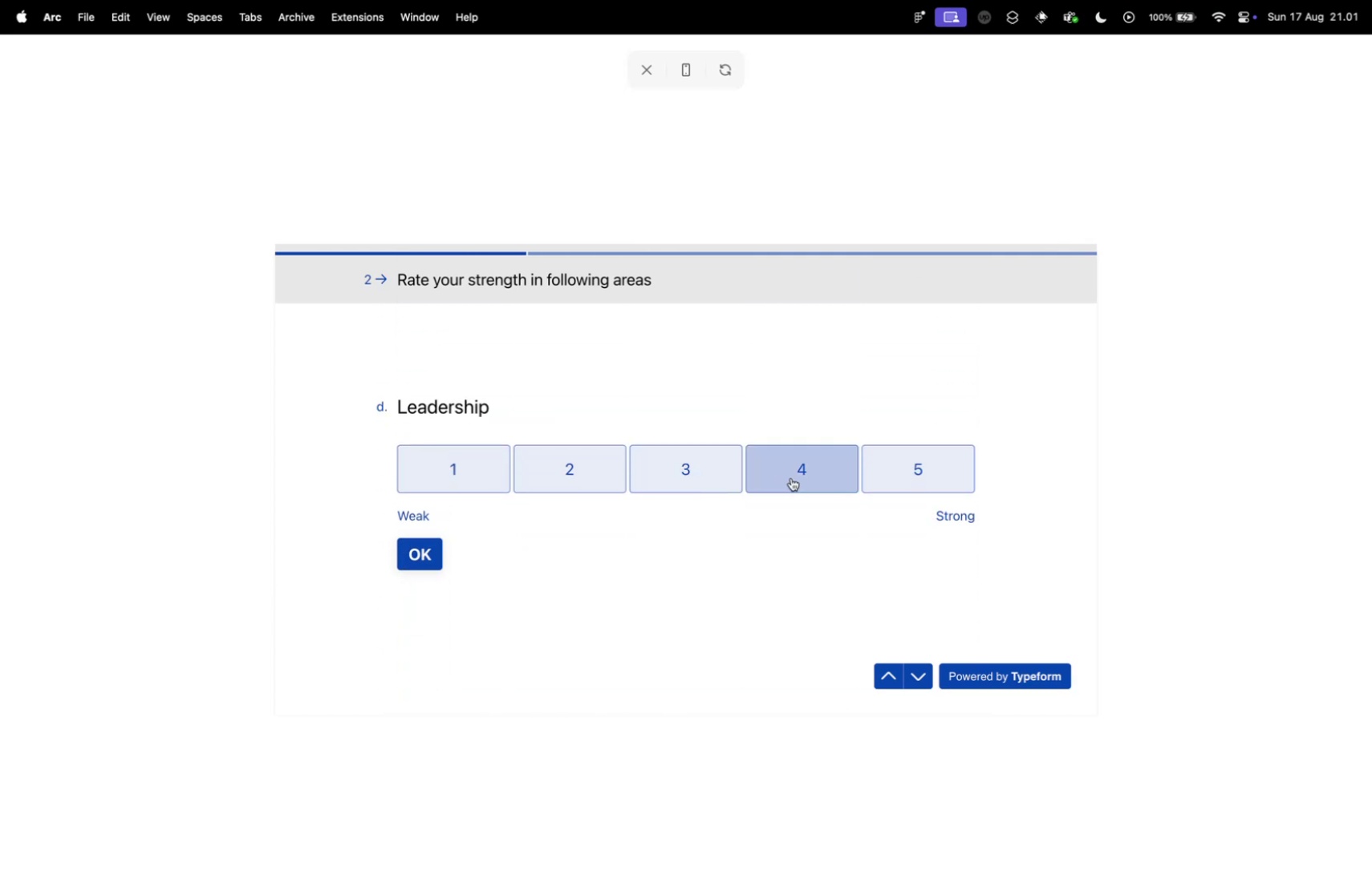 
left_click([566, 472])
 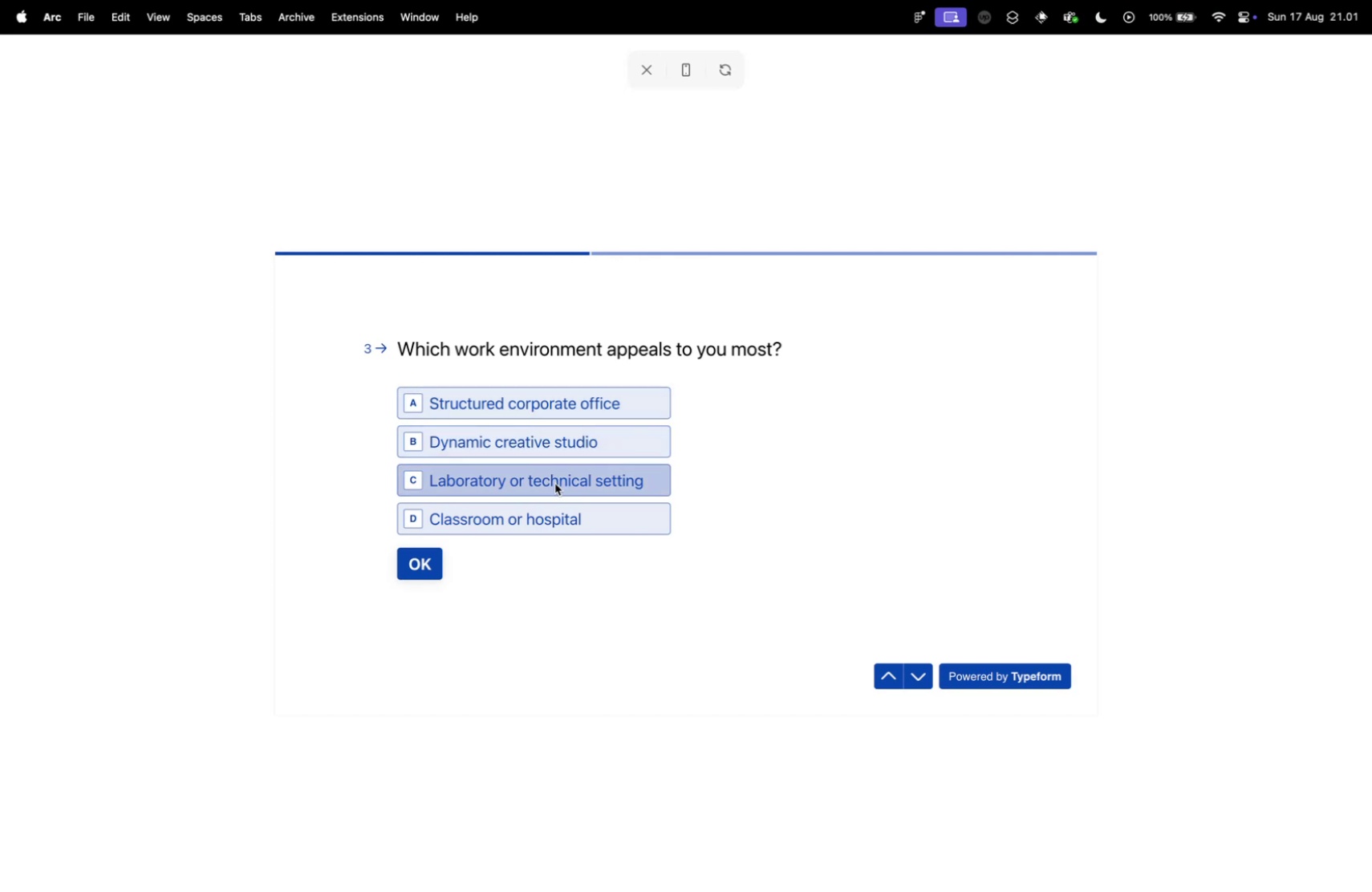 
wait(7.56)
 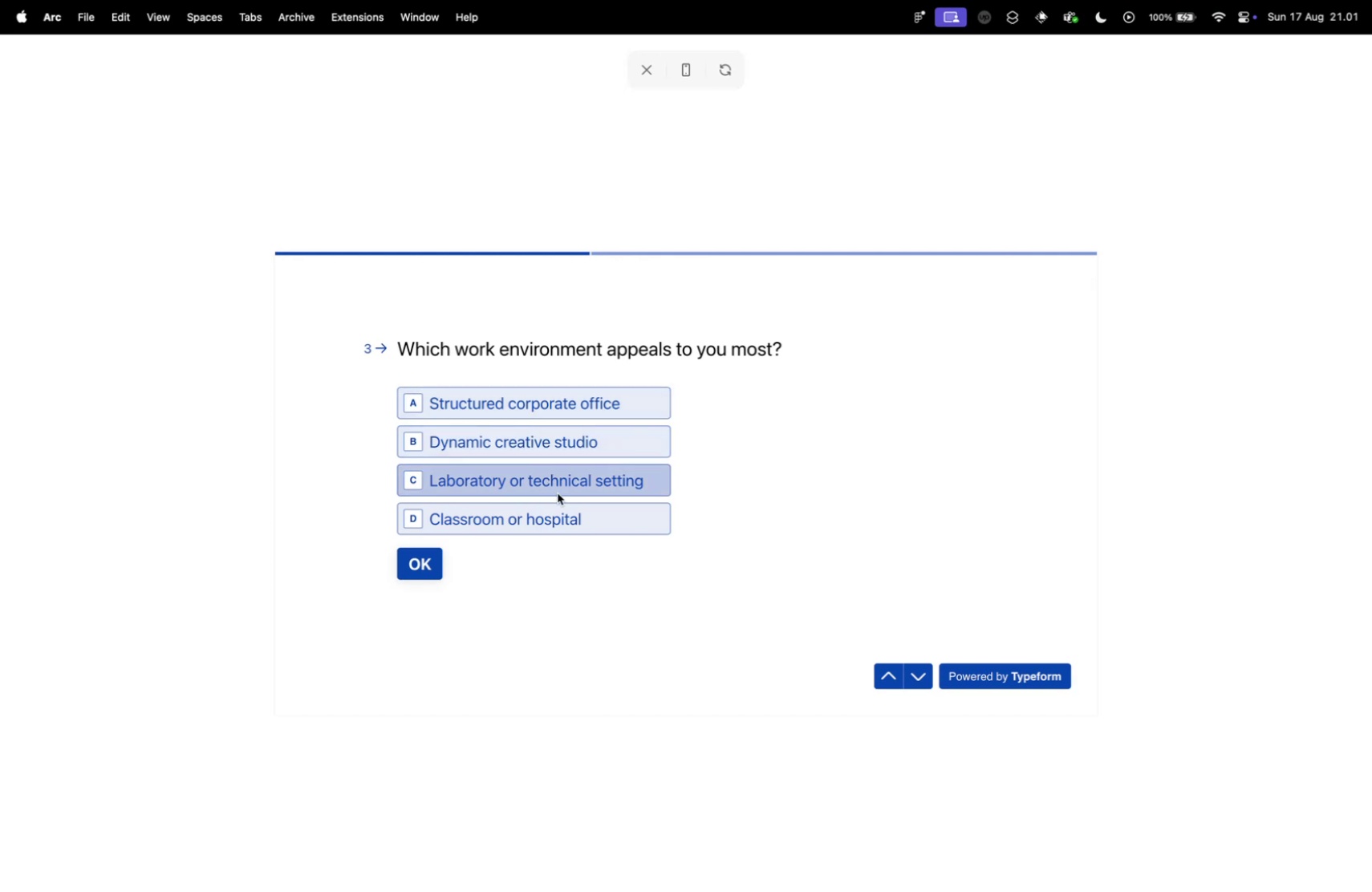 
left_click([489, 429])
 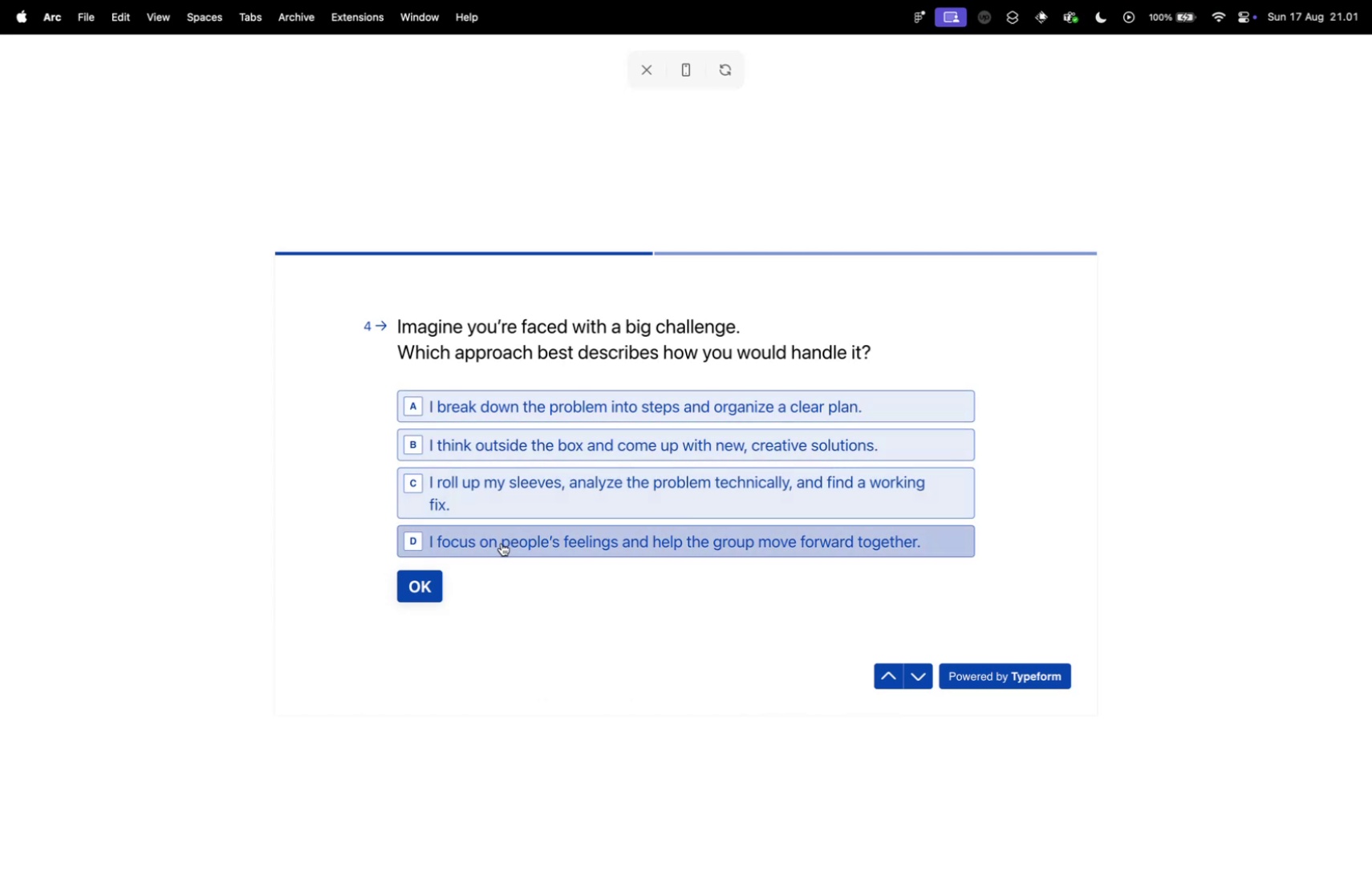 
wait(13.13)
 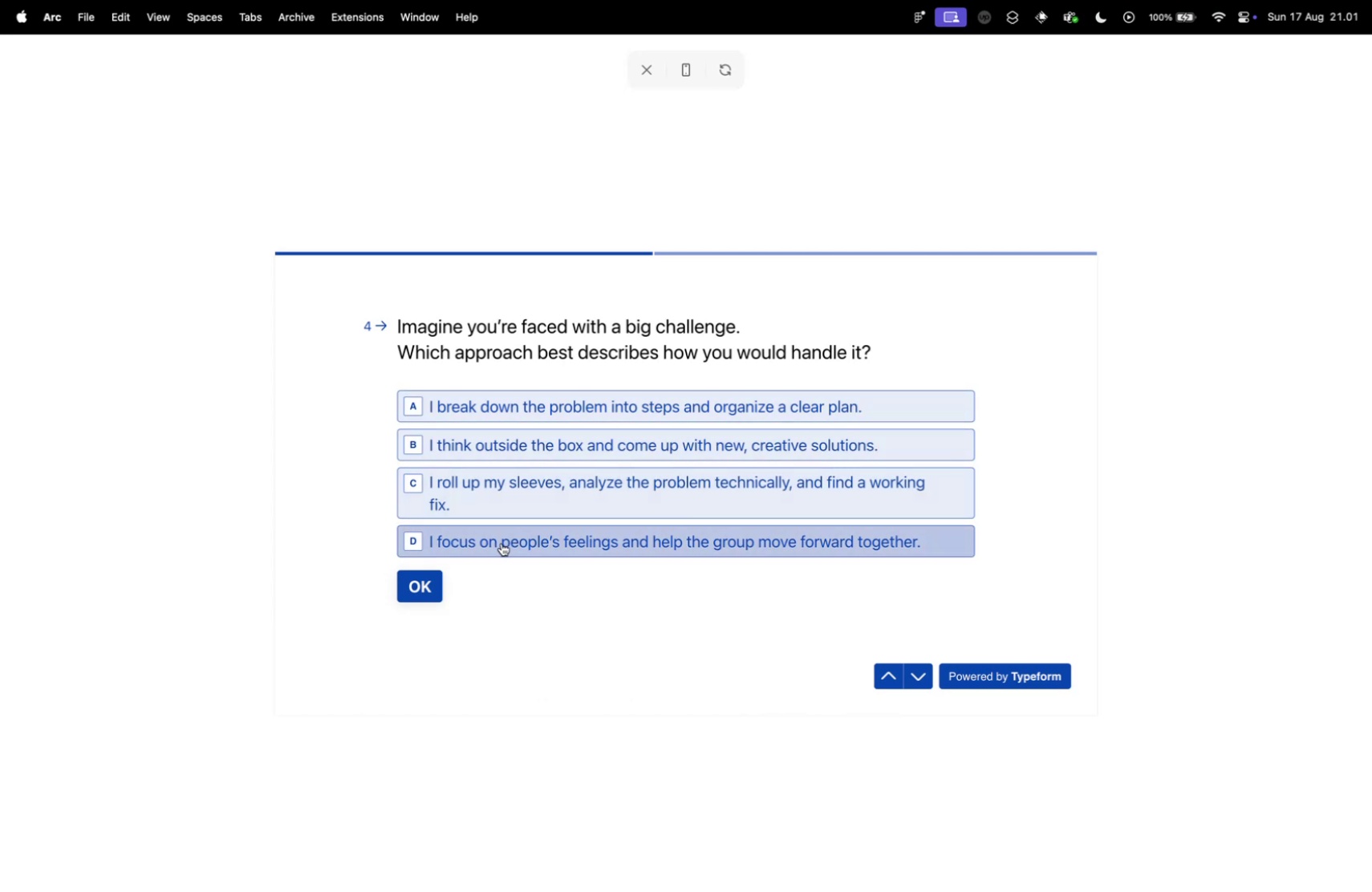 
left_click([656, 485])
 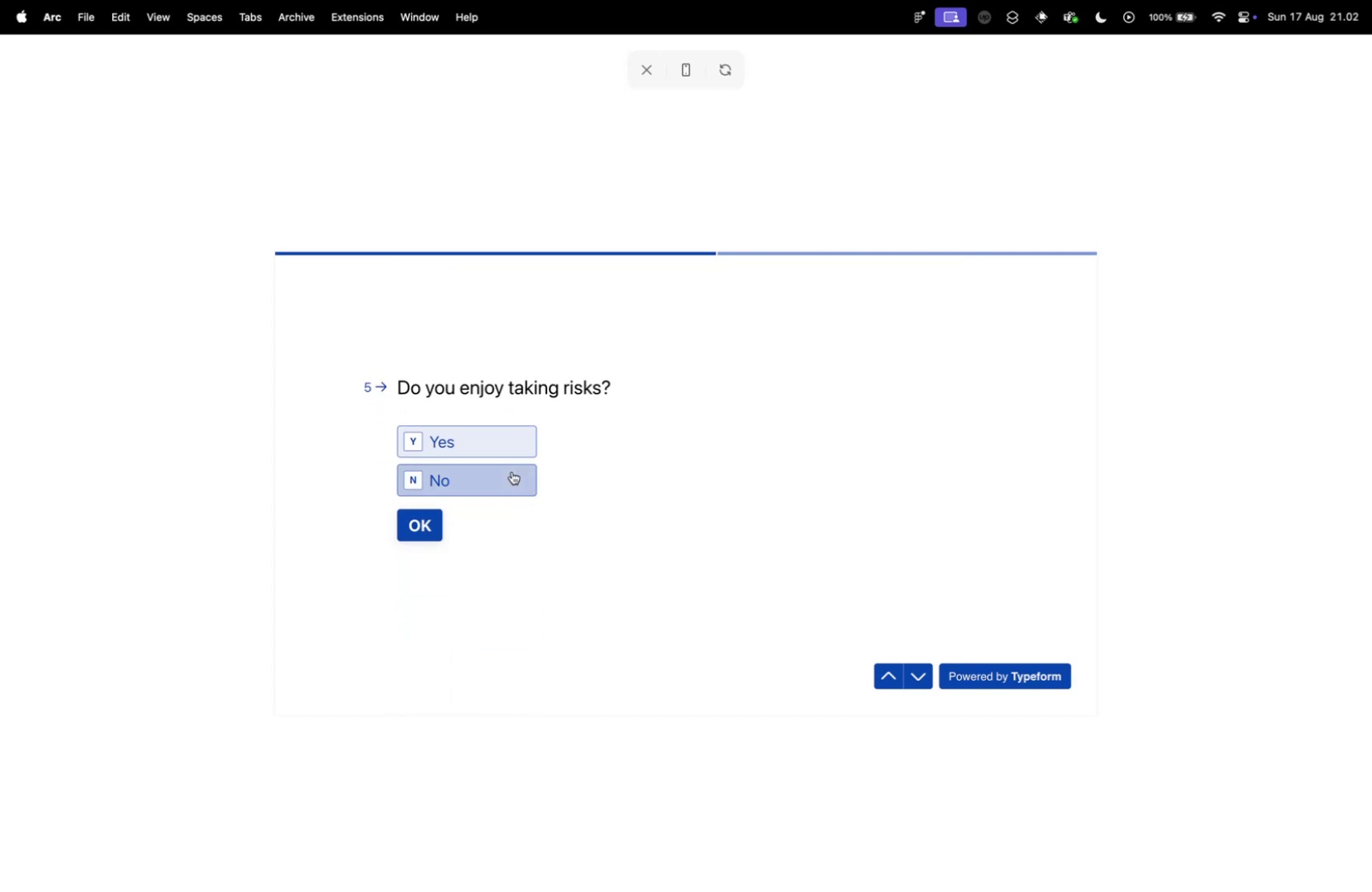 
left_click([508, 448])
 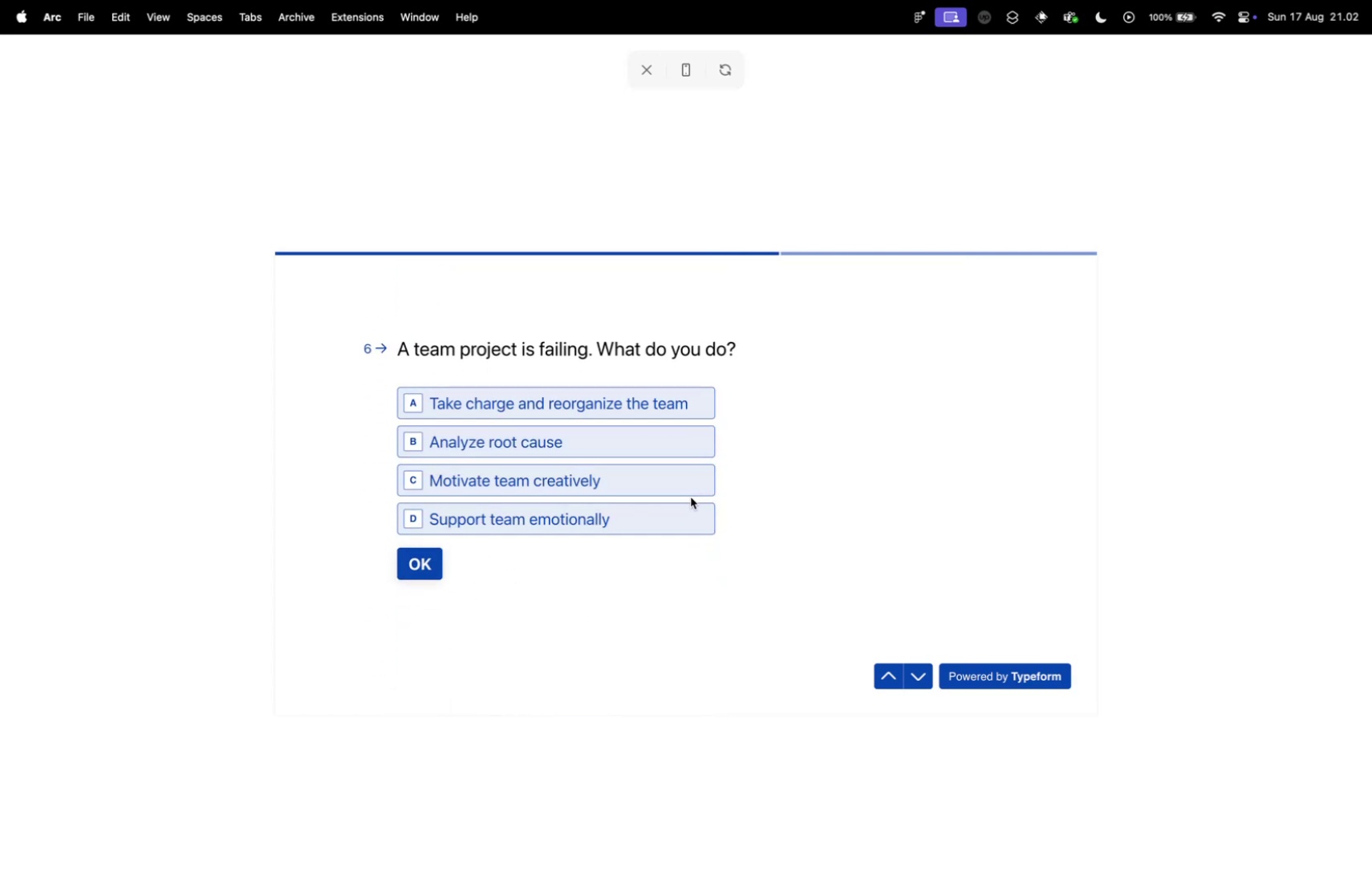 
wait(6.61)
 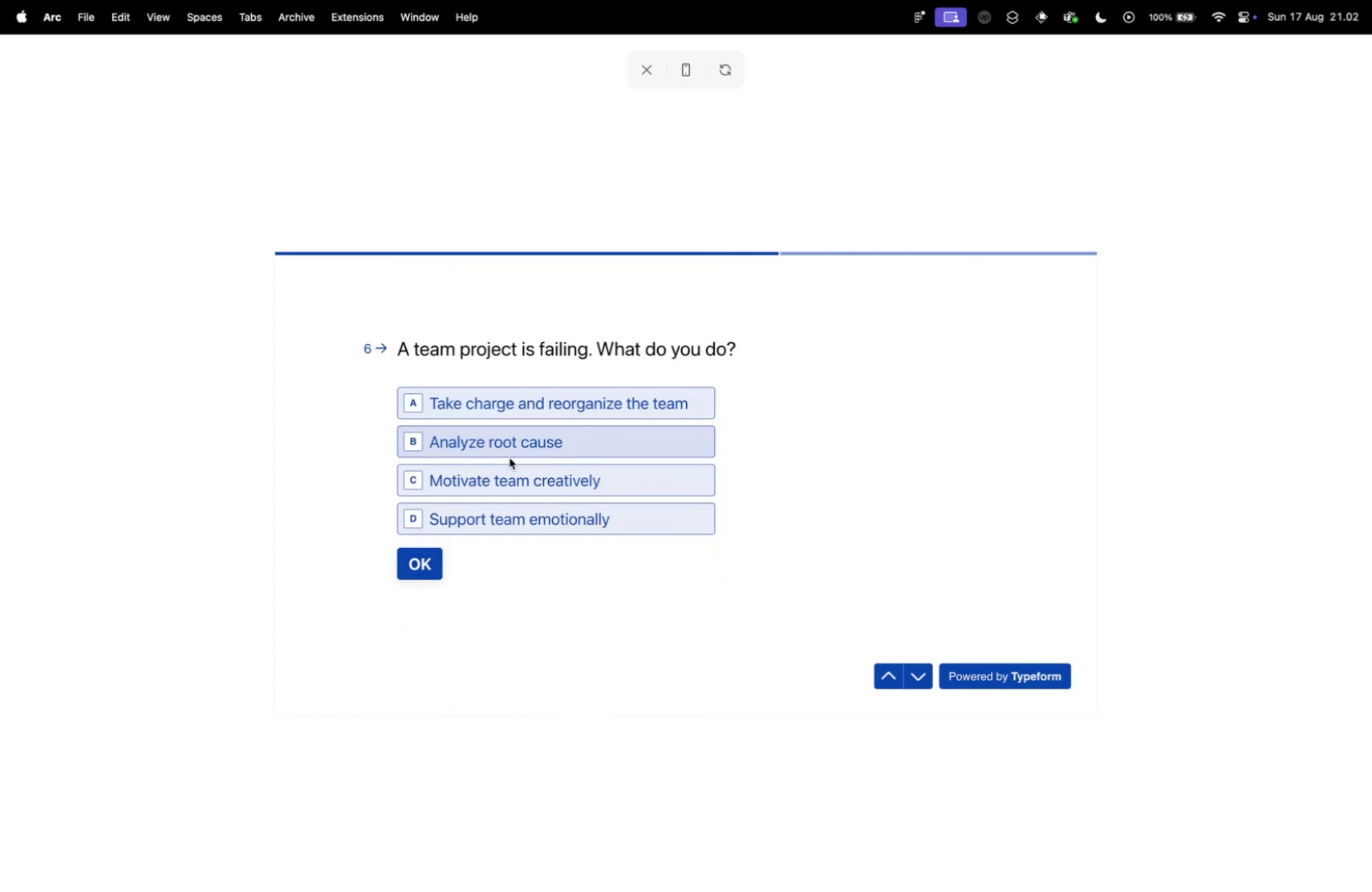 
left_click([648, 522])
 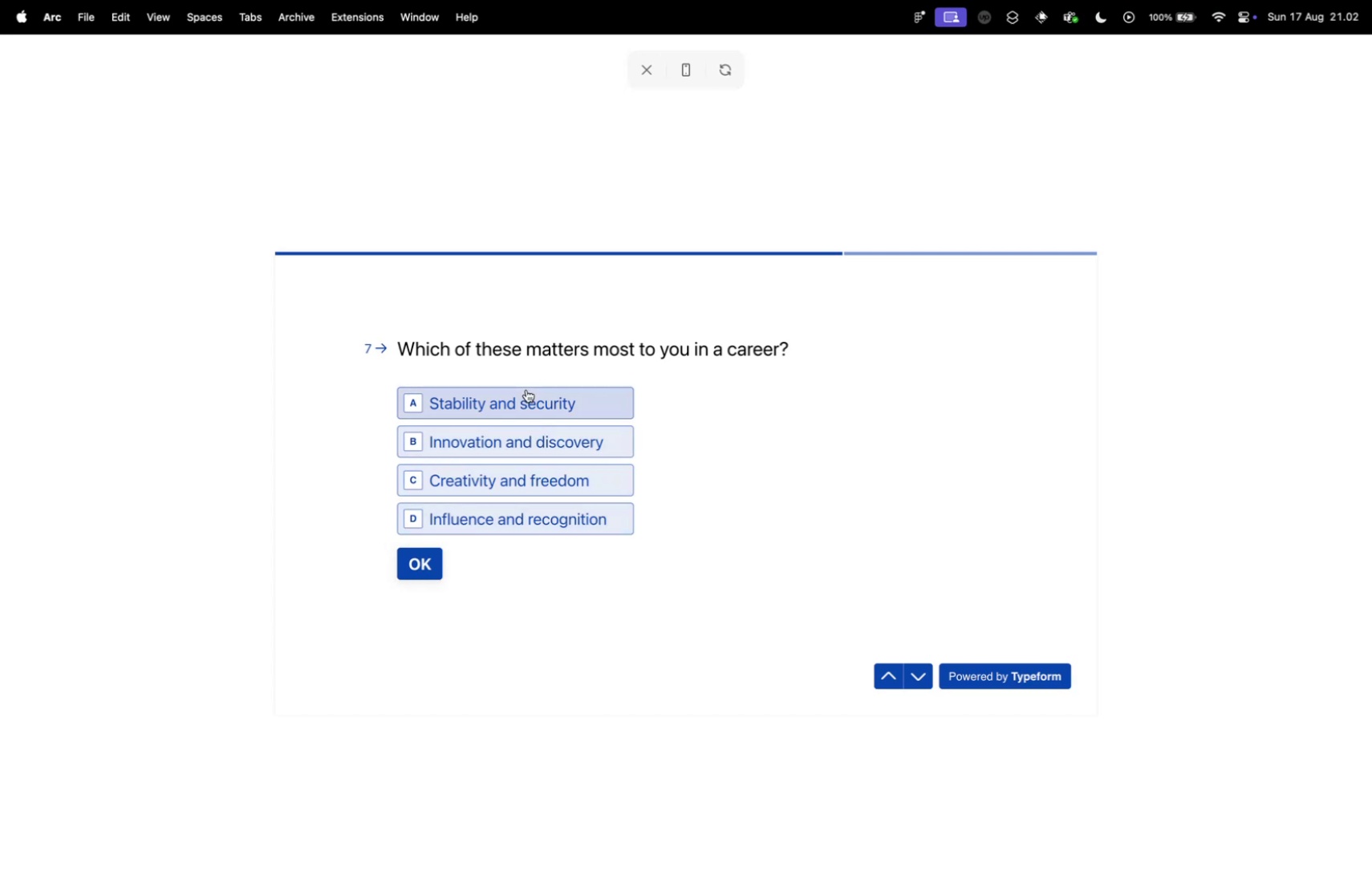 
wait(8.65)
 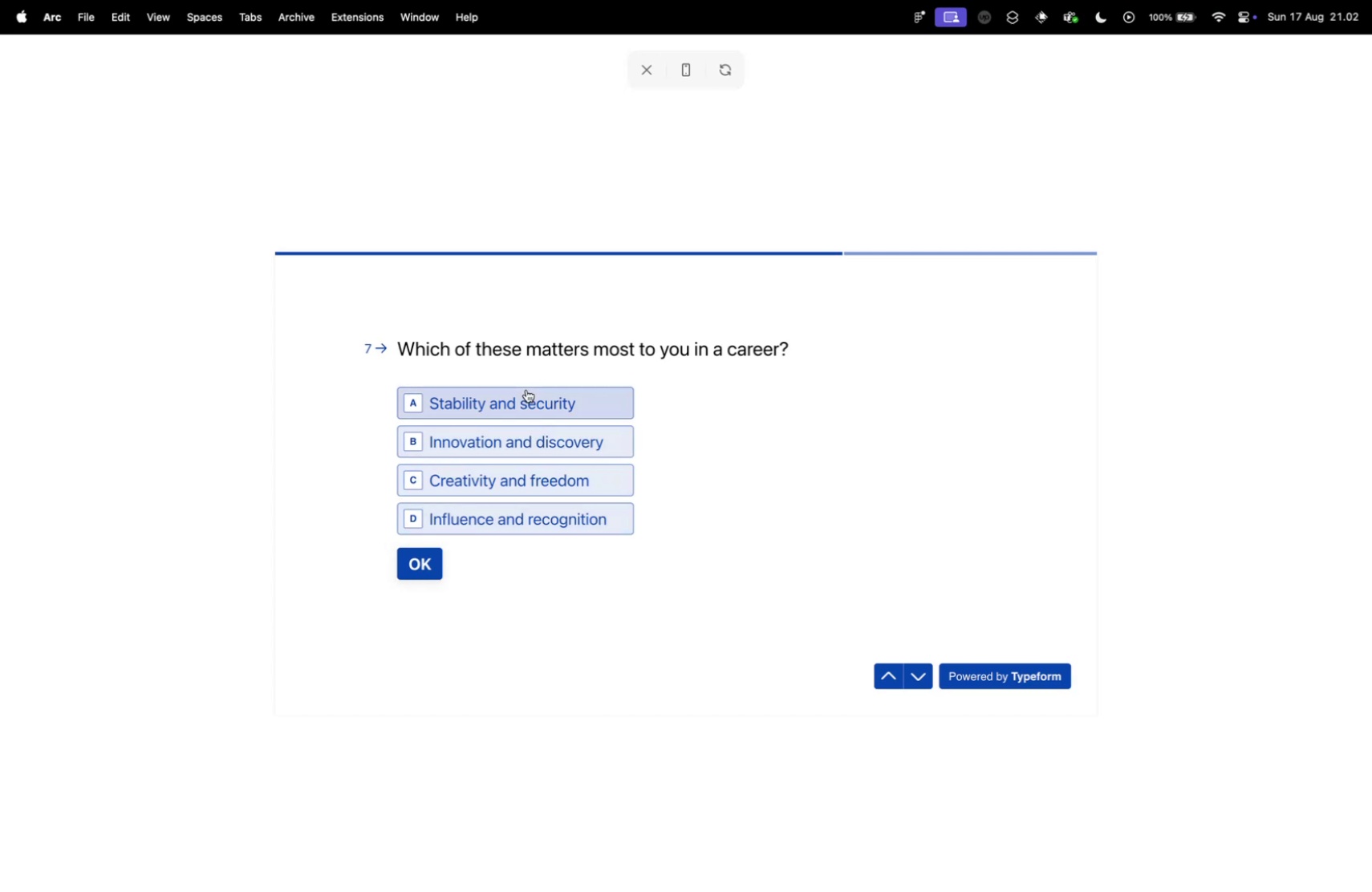 
left_click([526, 515])
 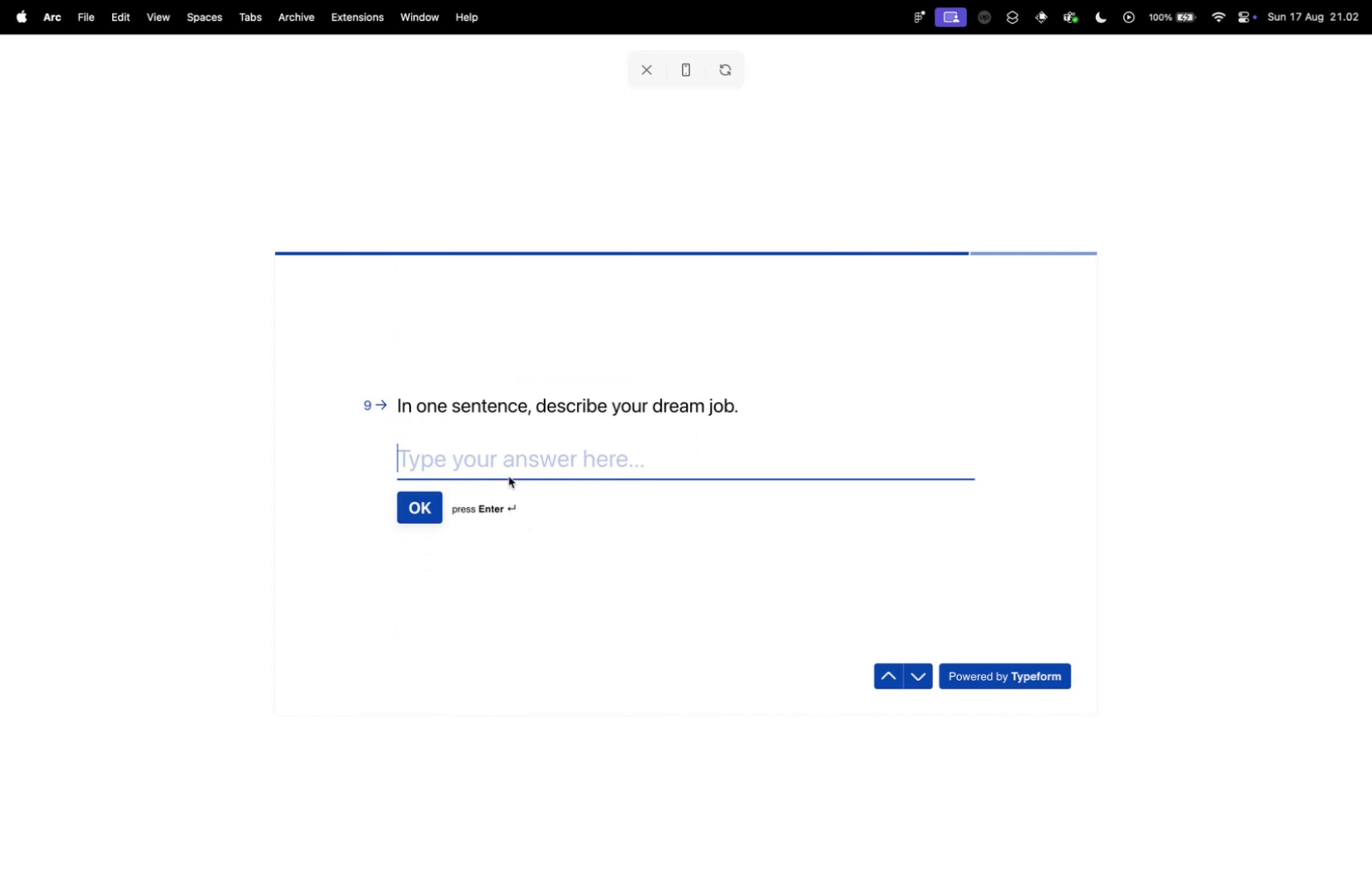 
left_click([428, 510])
 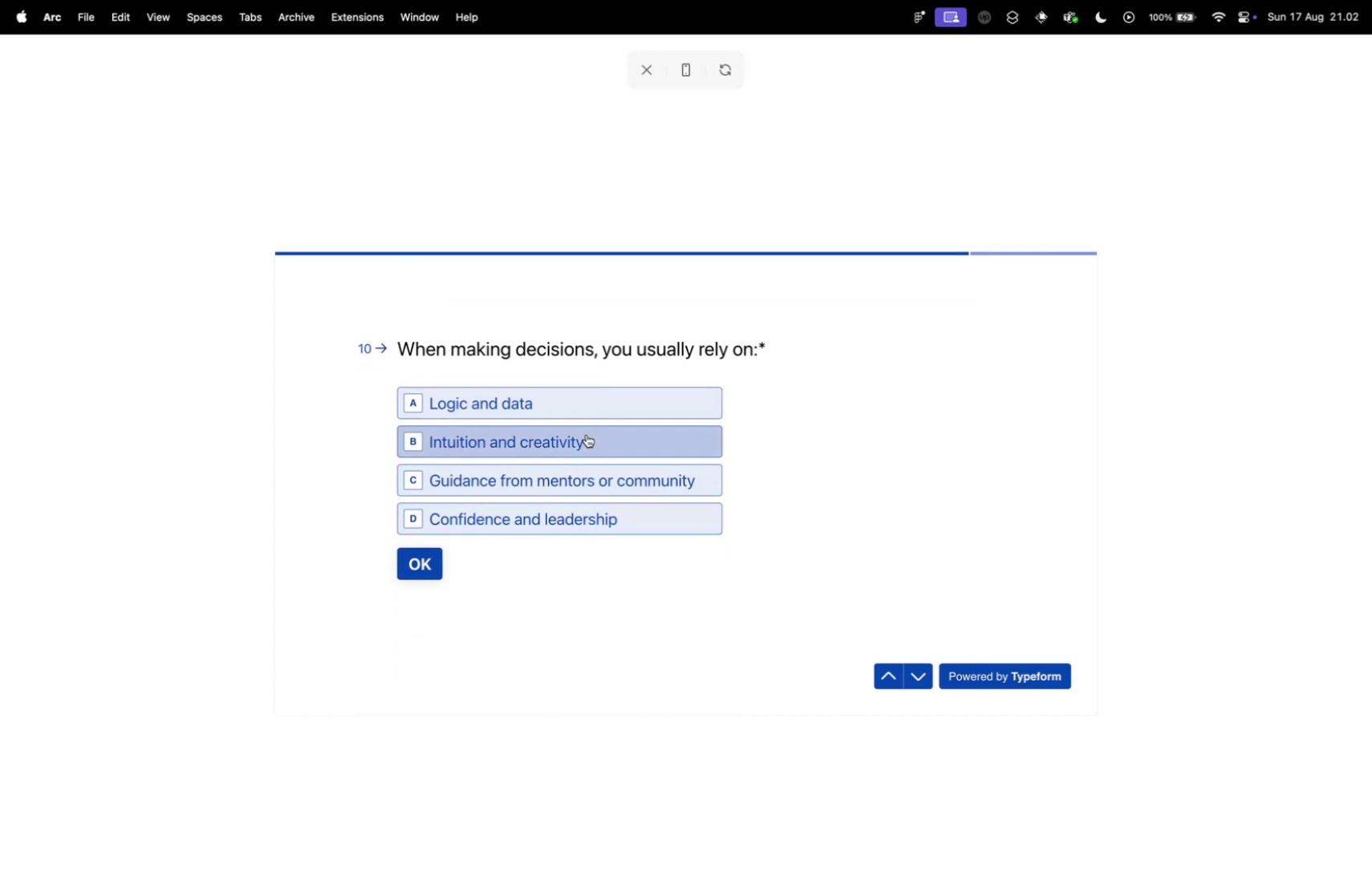 
left_click([526, 439])
 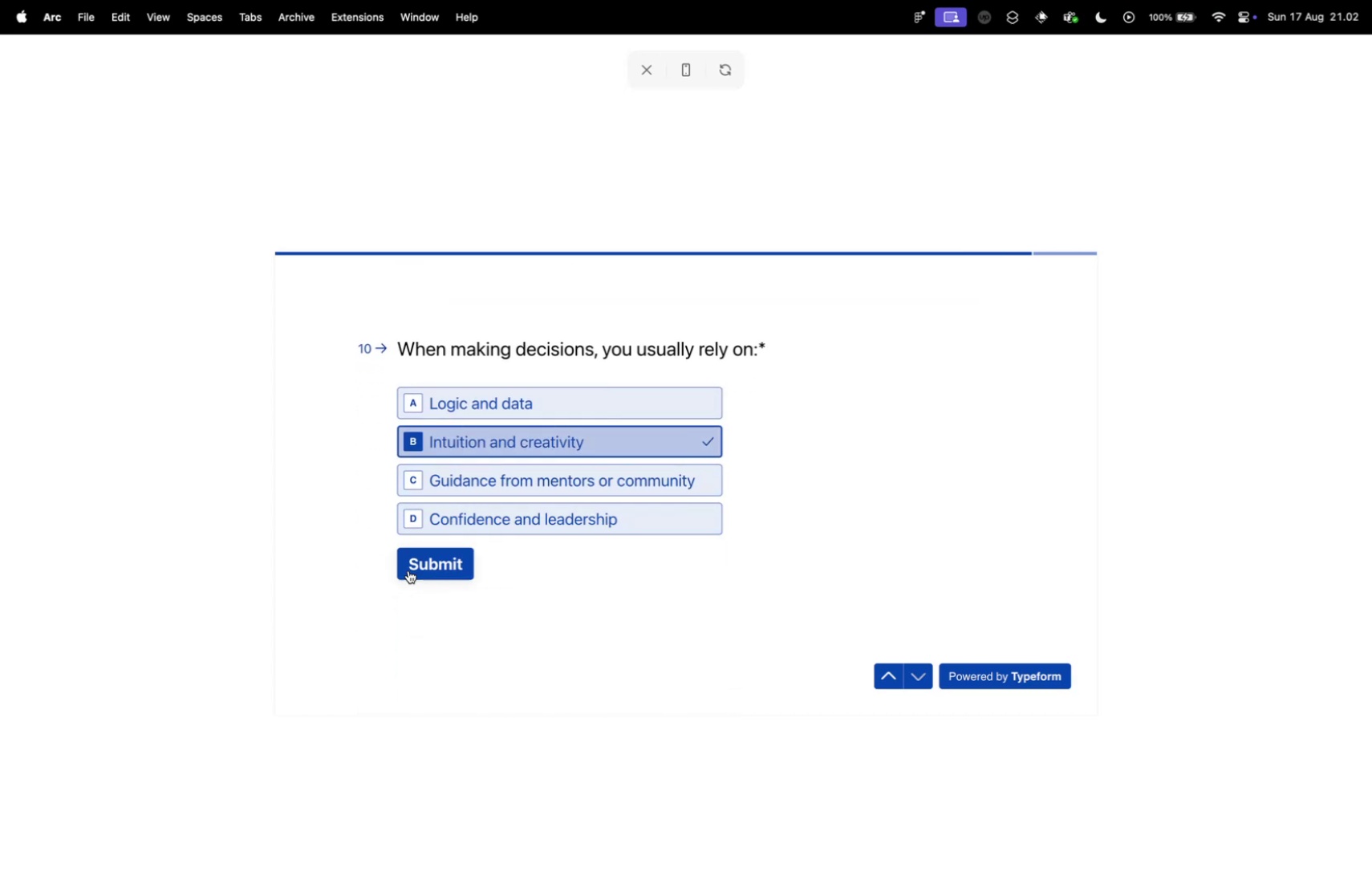 
left_click([415, 563])
 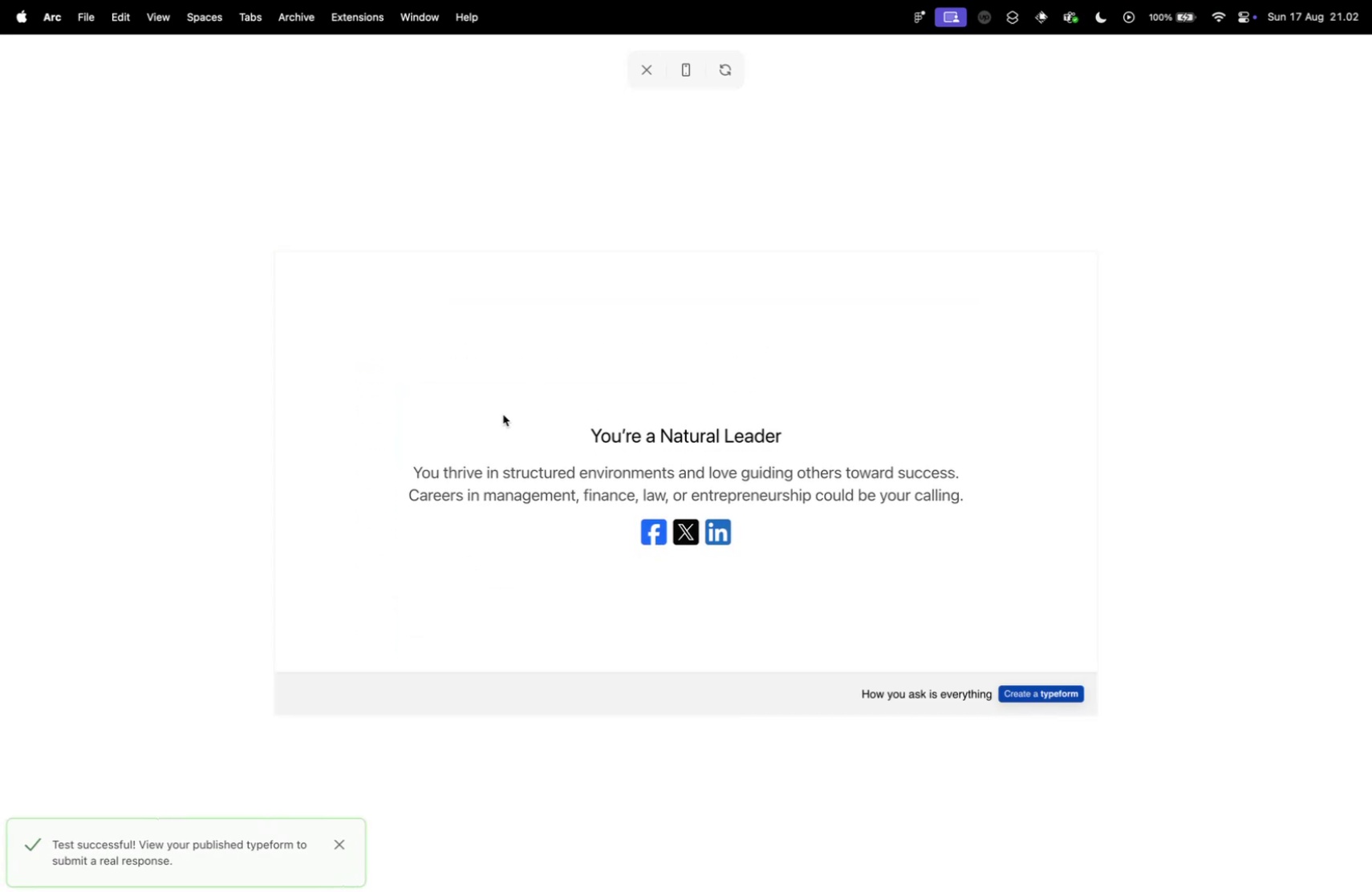 
left_click_drag(start_coordinate=[575, 426], to_coordinate=[995, 497])
 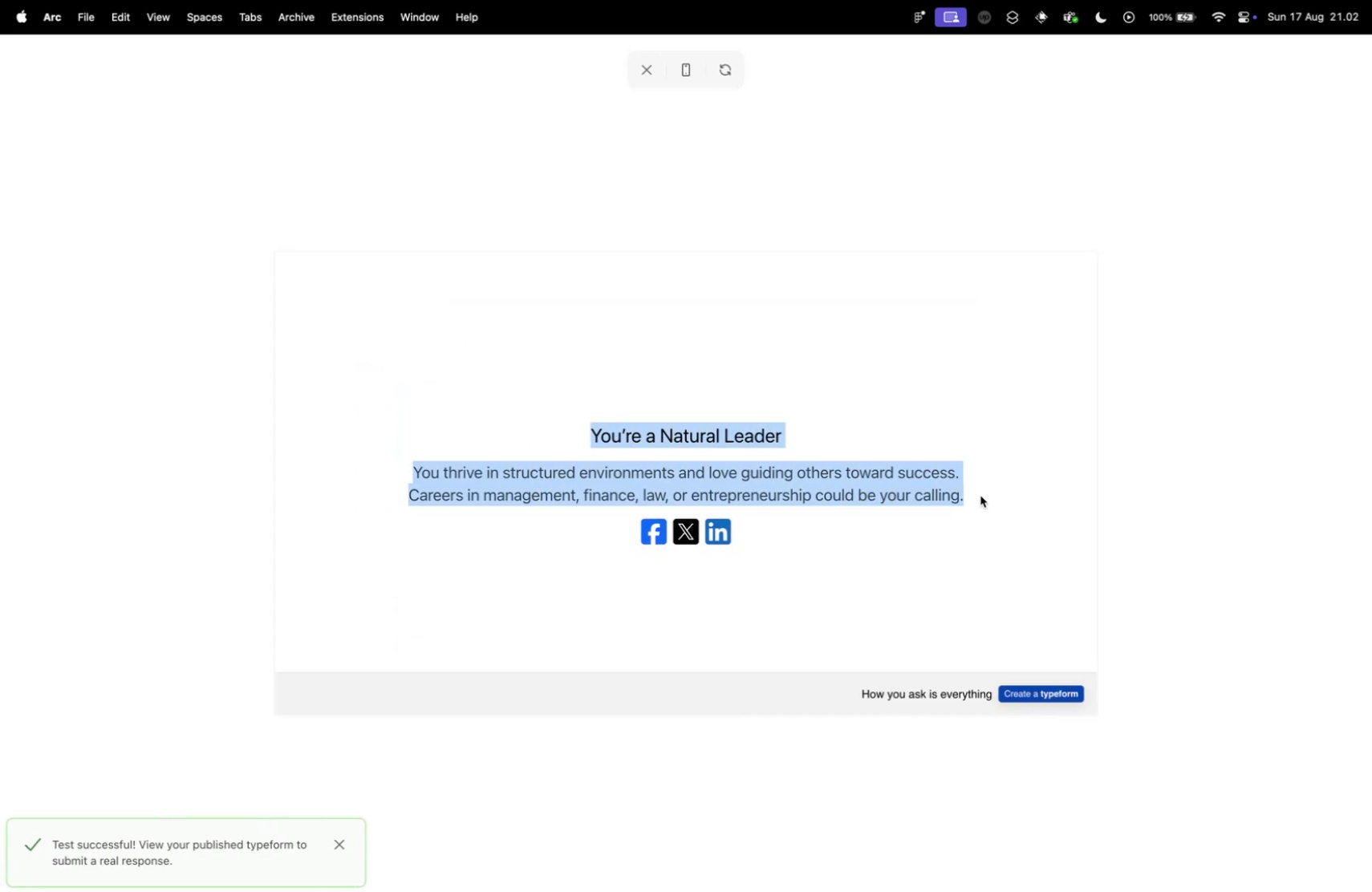 
left_click([980, 495])
 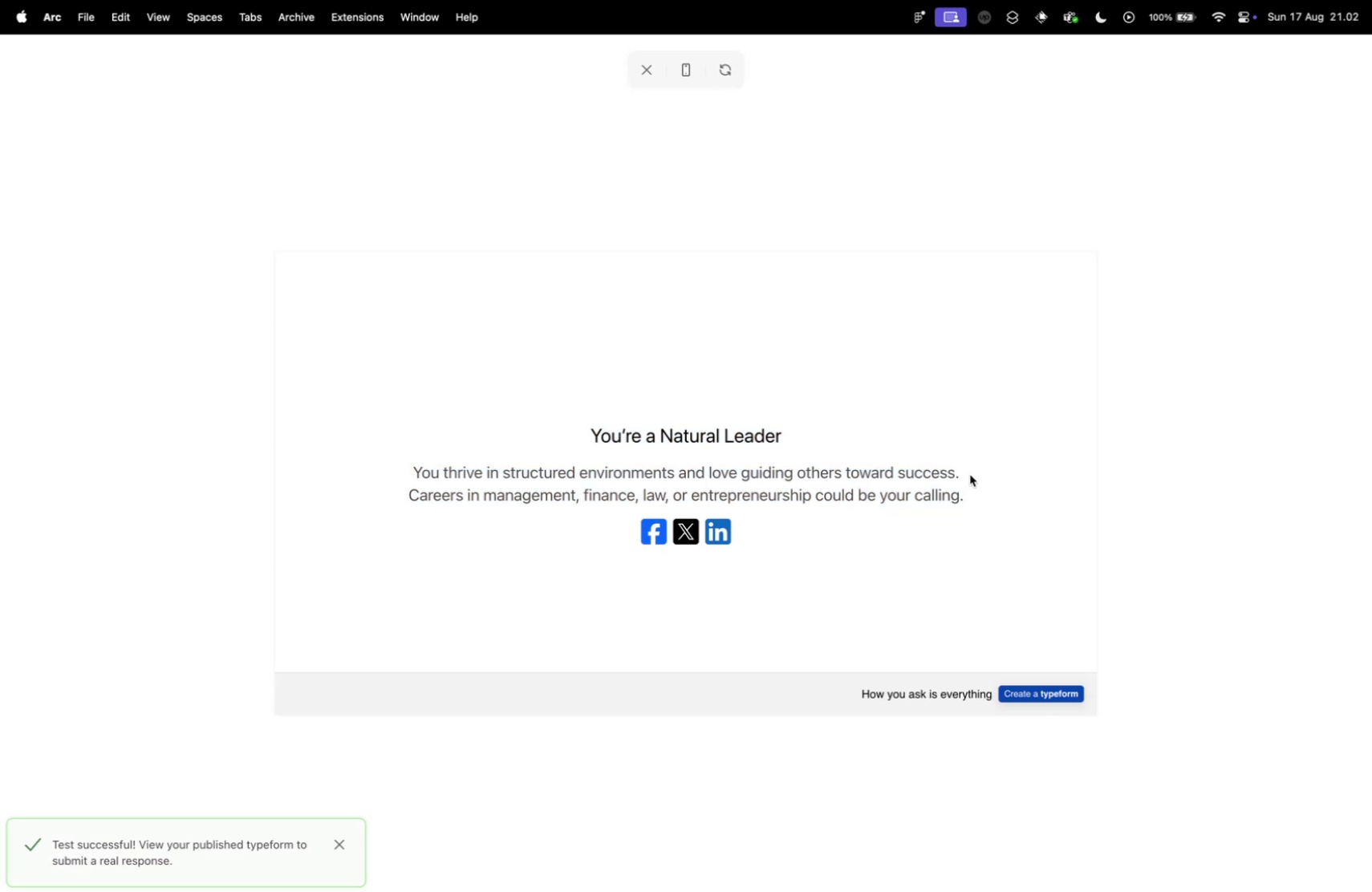 
wait(5.14)
 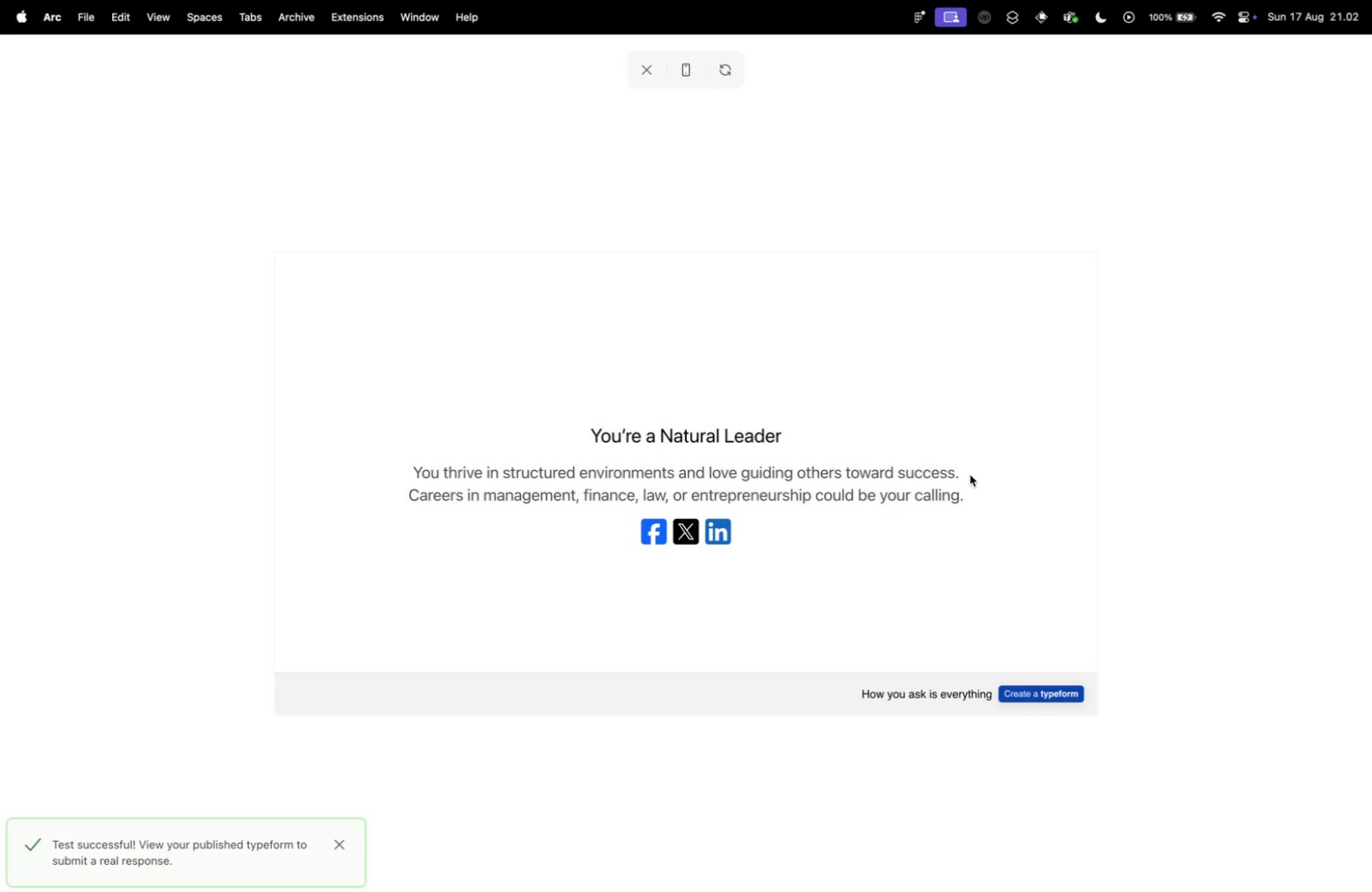 
left_click_drag(start_coordinate=[965, 489], to_coordinate=[556, 444])
 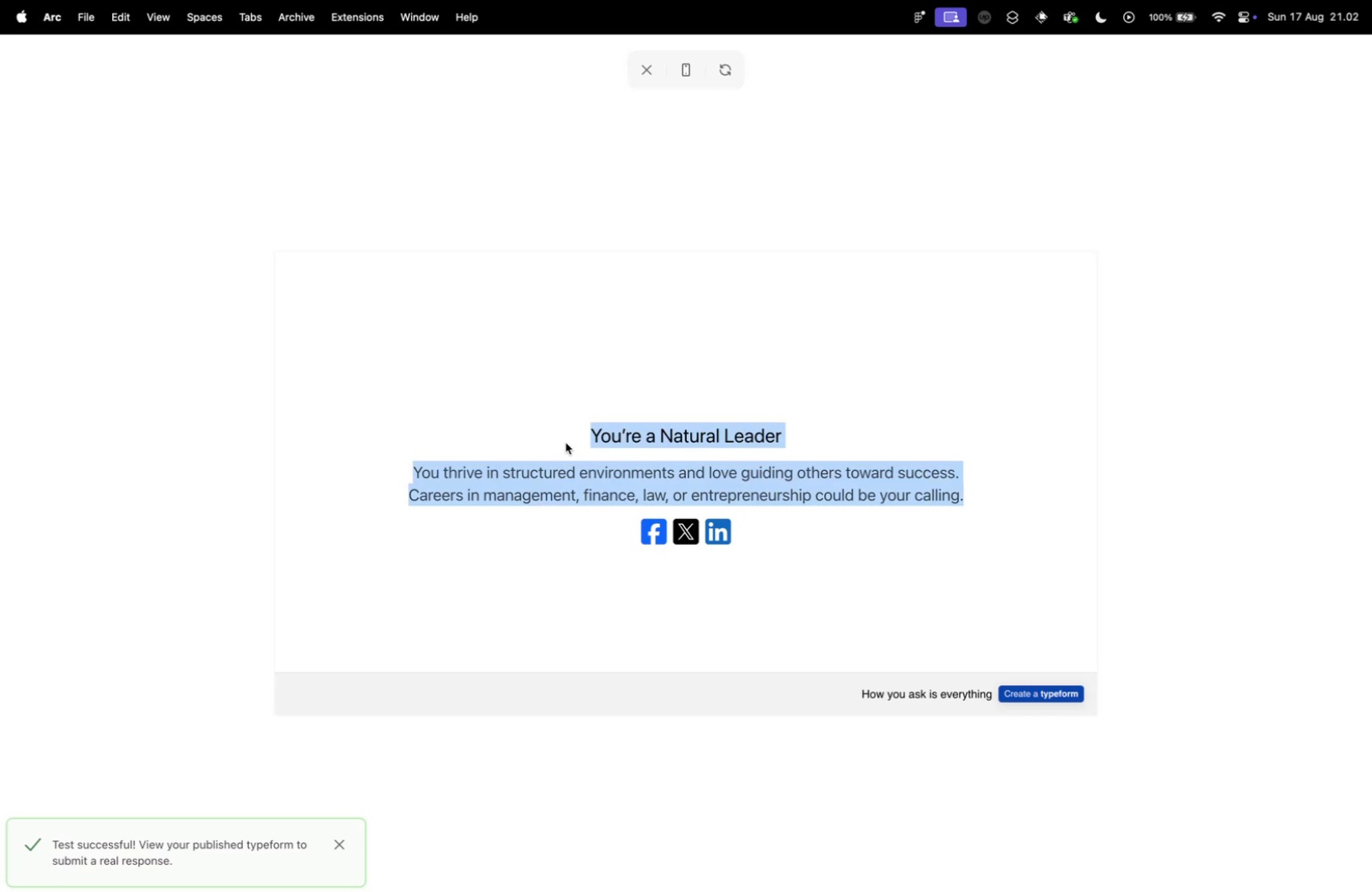 
key(Control+ControlLeft)
 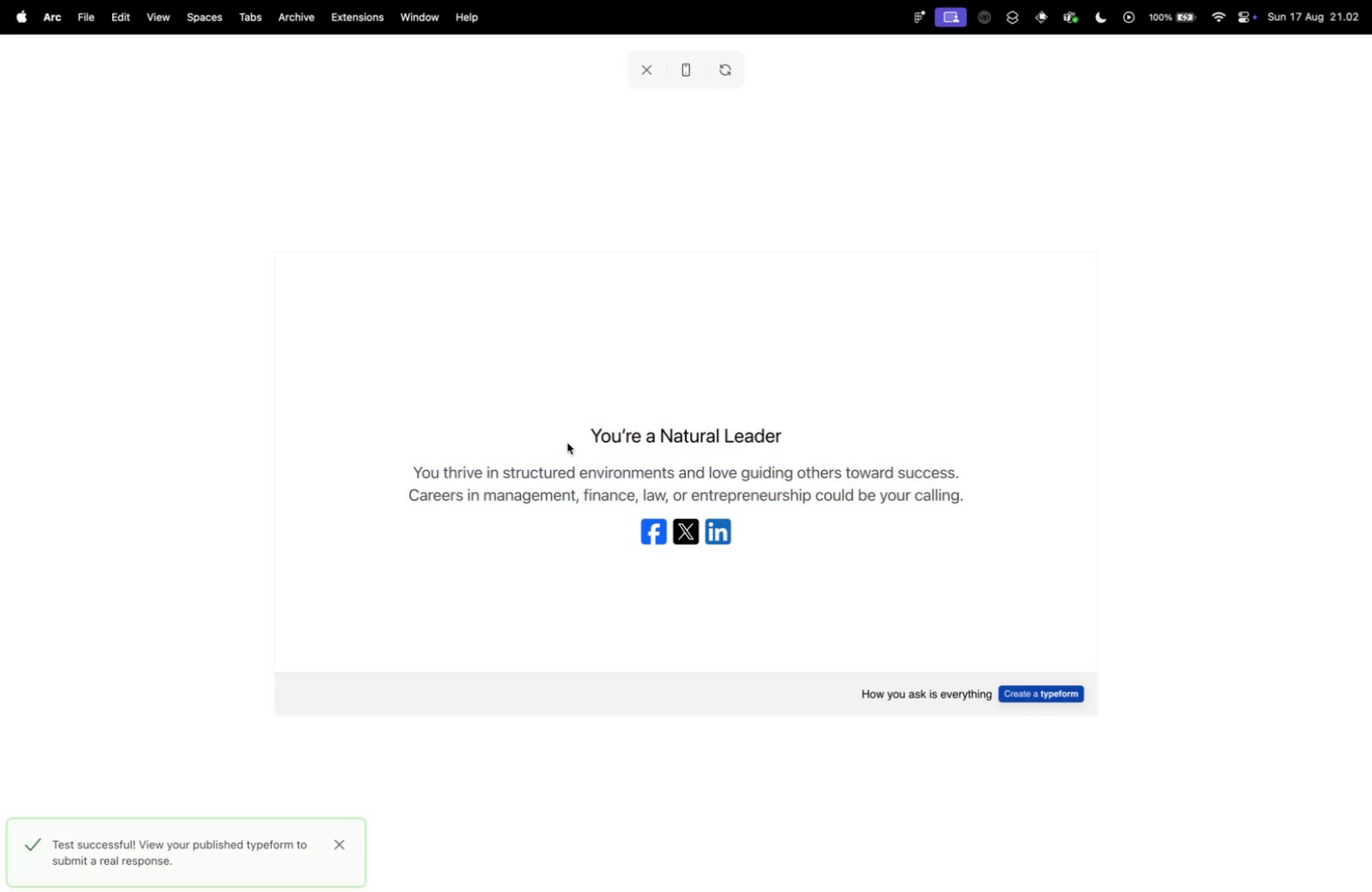 
key(Control+Tab)
 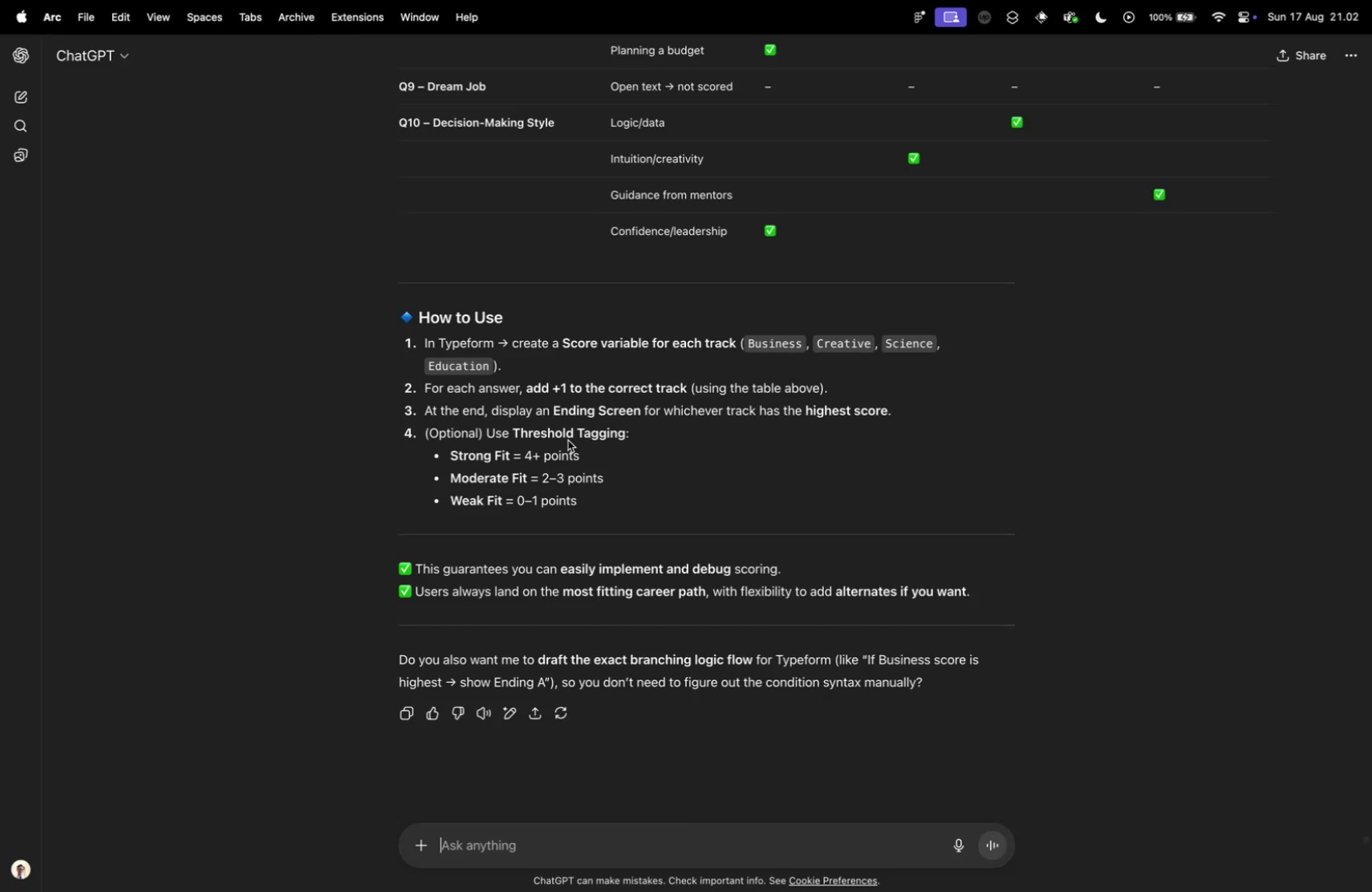 
key(Control+ControlLeft)
 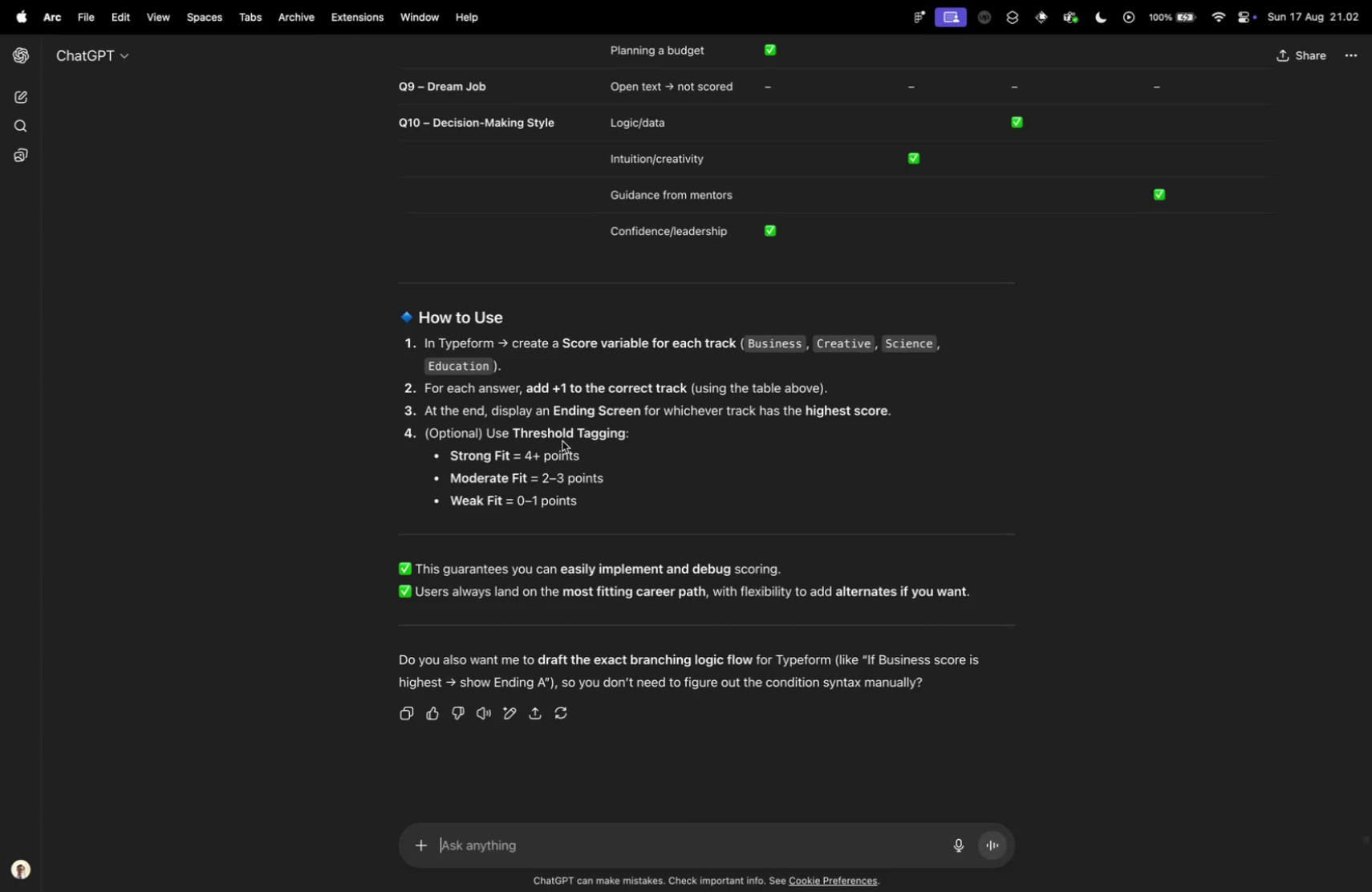 
key(Control+Tab)
 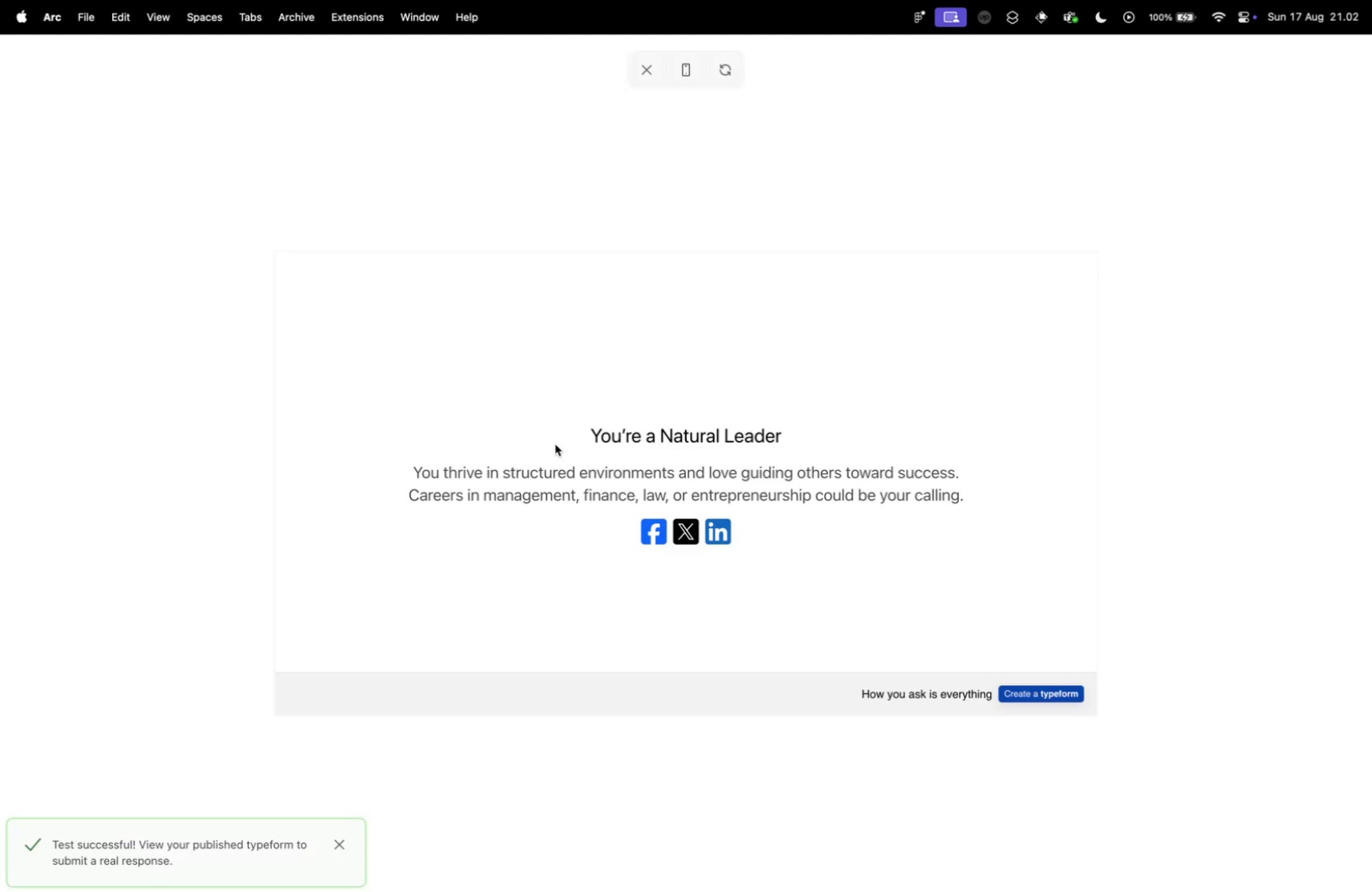 
left_click([553, 442])
 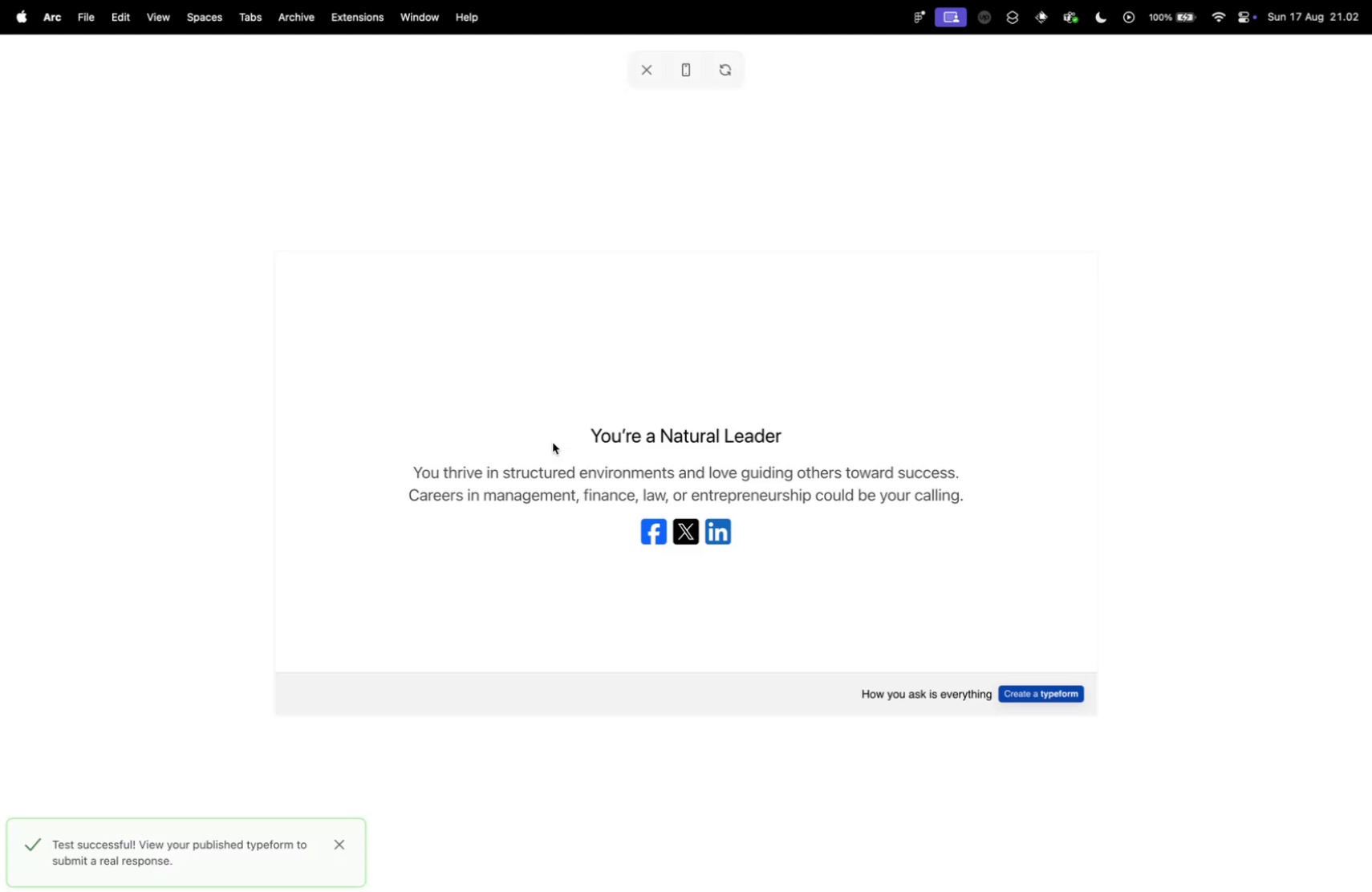 
scroll: coordinate [564, 350], scroll_direction: up, amount: 10.0
 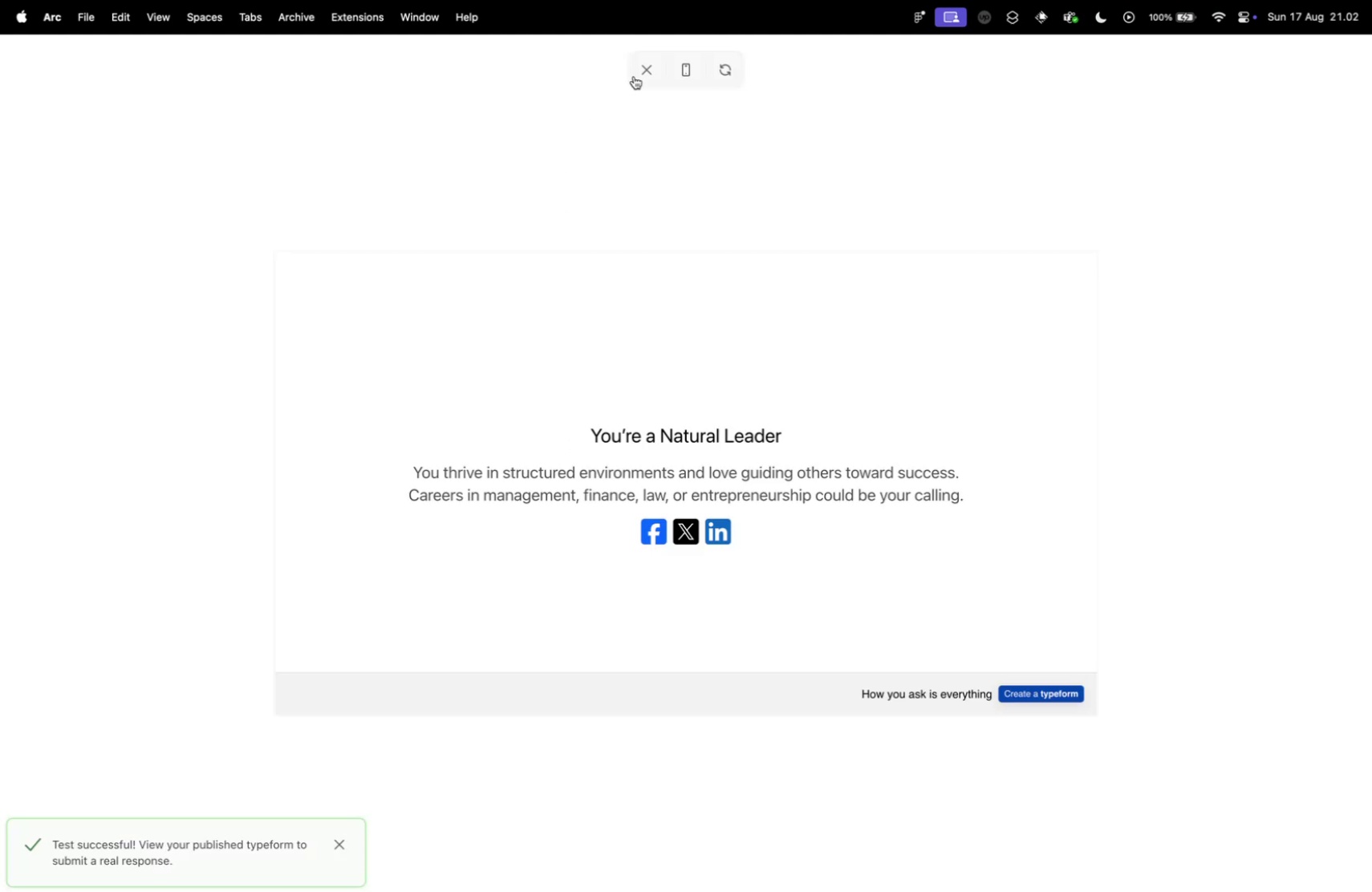 
left_click([640, 69])
 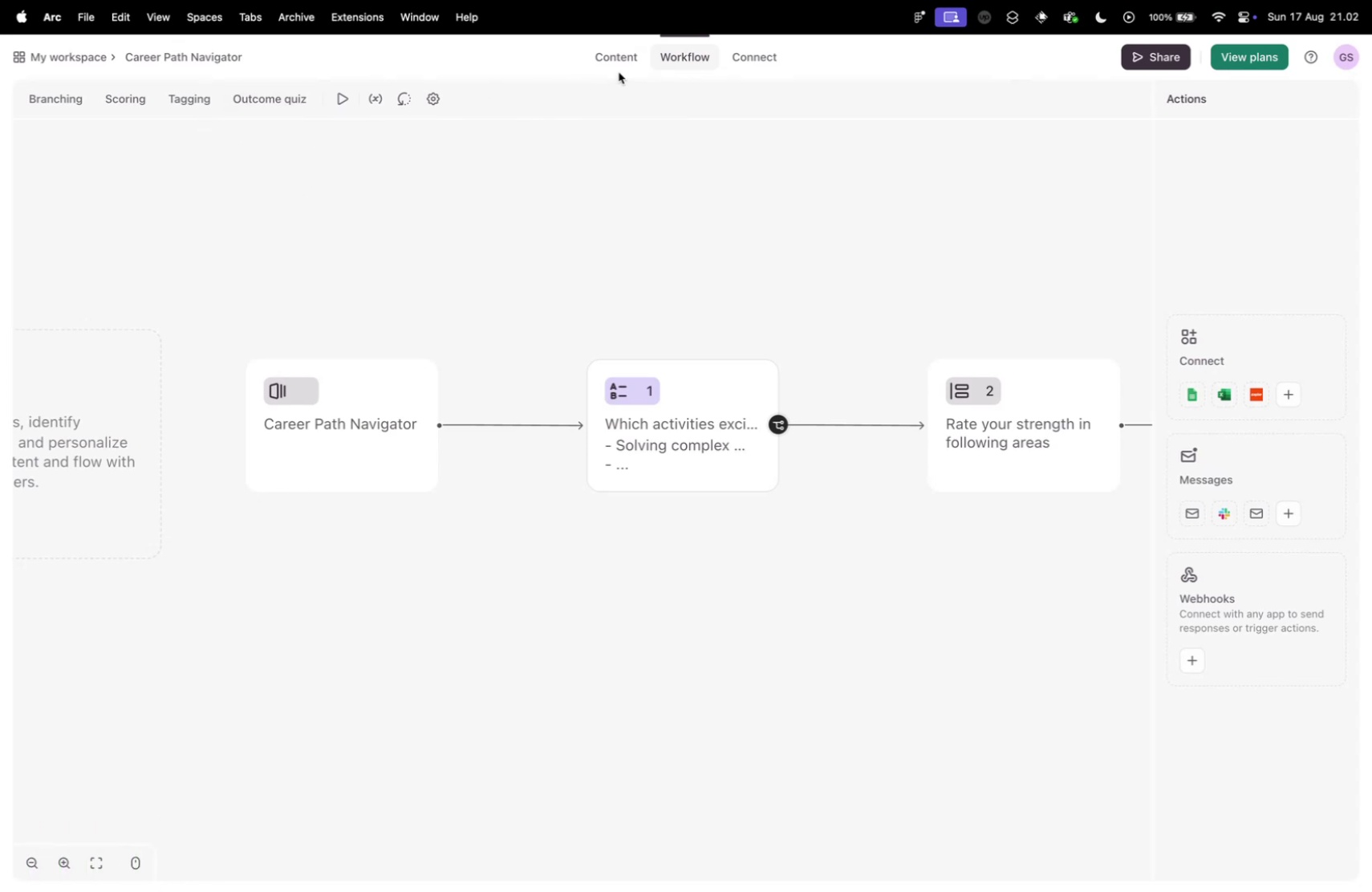 
scroll: coordinate [782, 286], scroll_direction: down, amount: 17.0
 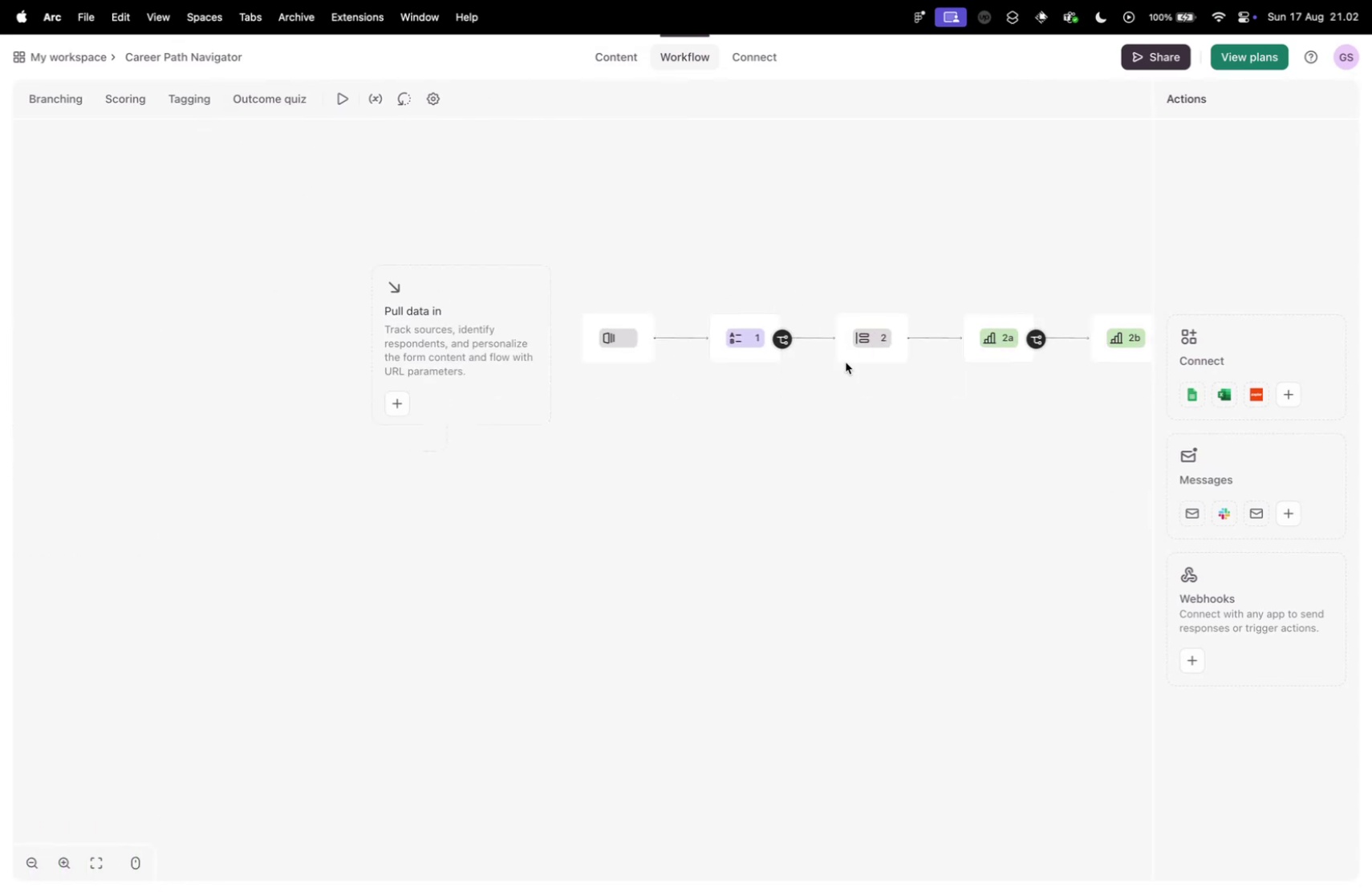 
left_click_drag(start_coordinate=[948, 425], to_coordinate=[609, 408])
 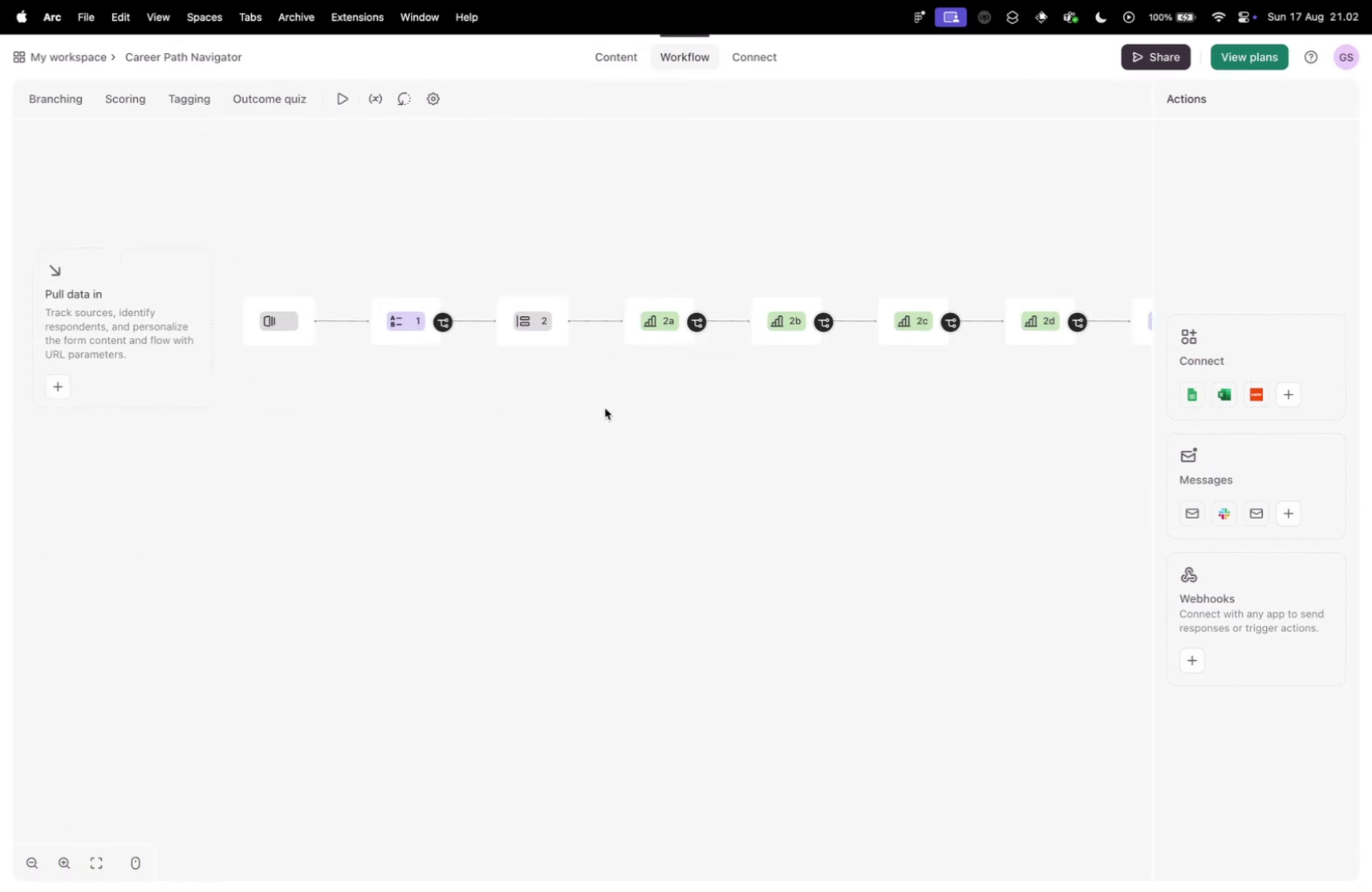 
left_click_drag(start_coordinate=[1035, 401], to_coordinate=[587, 400])
 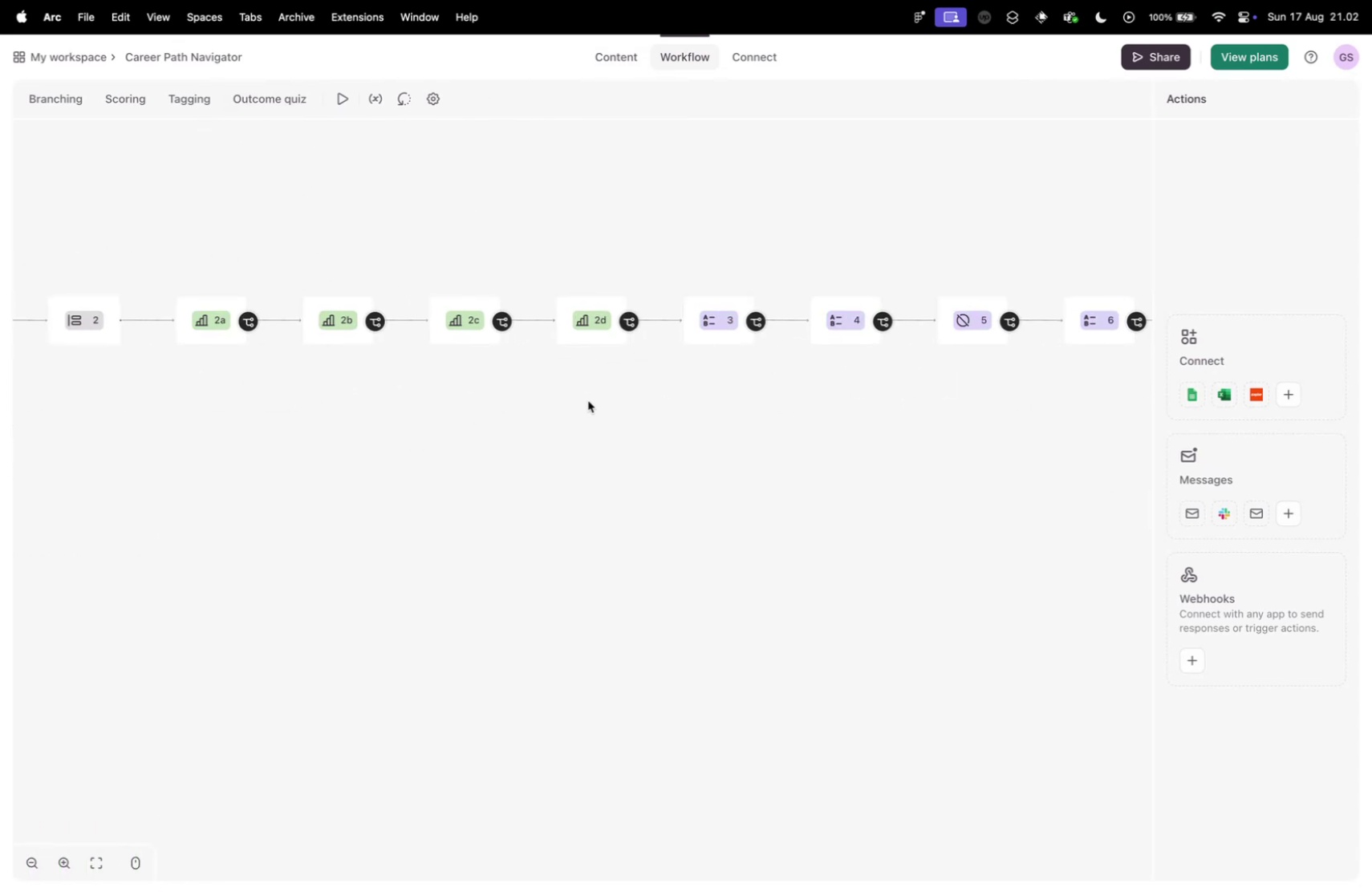 
left_click_drag(start_coordinate=[944, 402], to_coordinate=[416, 381])
 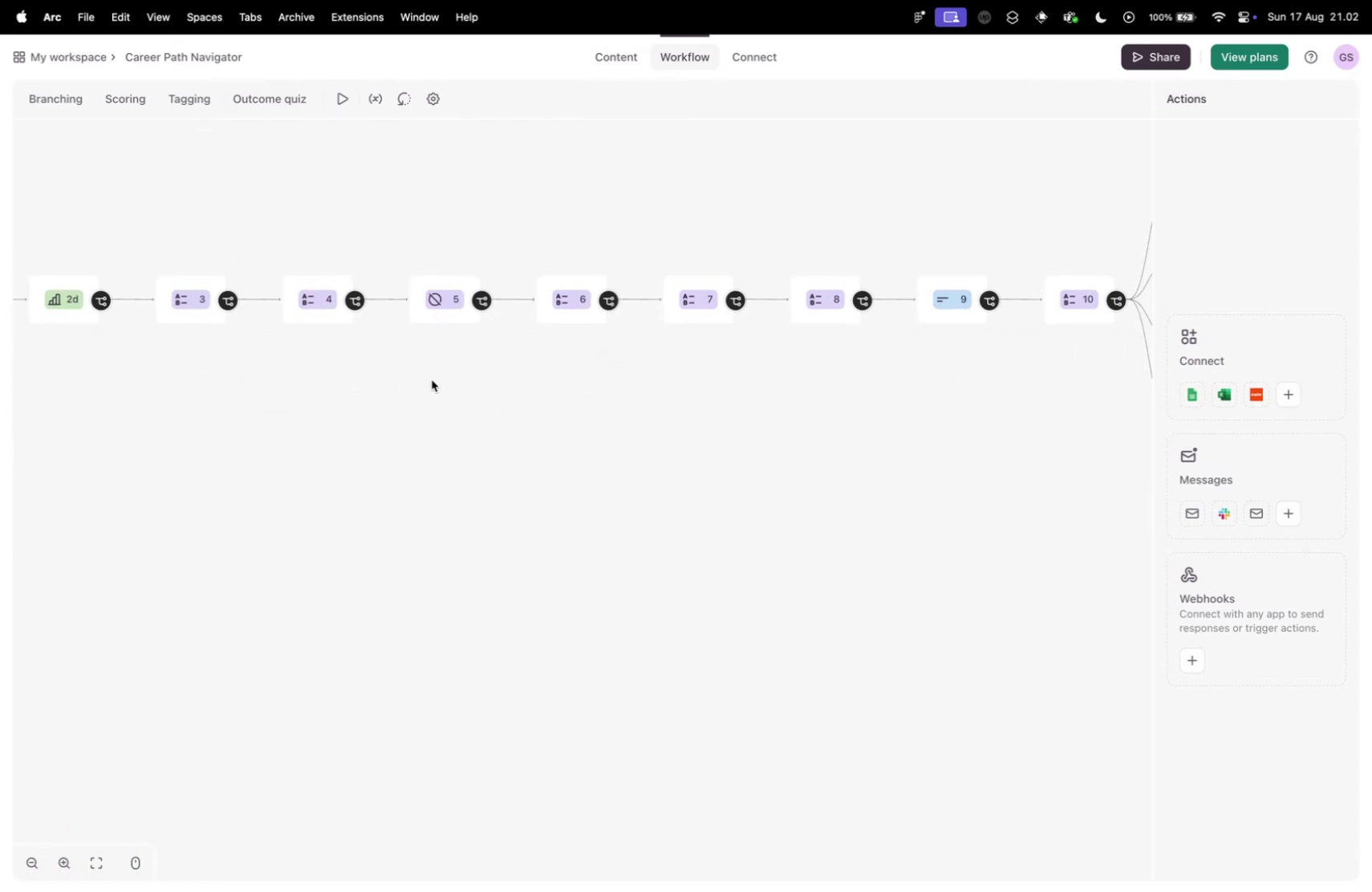 
left_click_drag(start_coordinate=[851, 381], to_coordinate=[339, 379])
 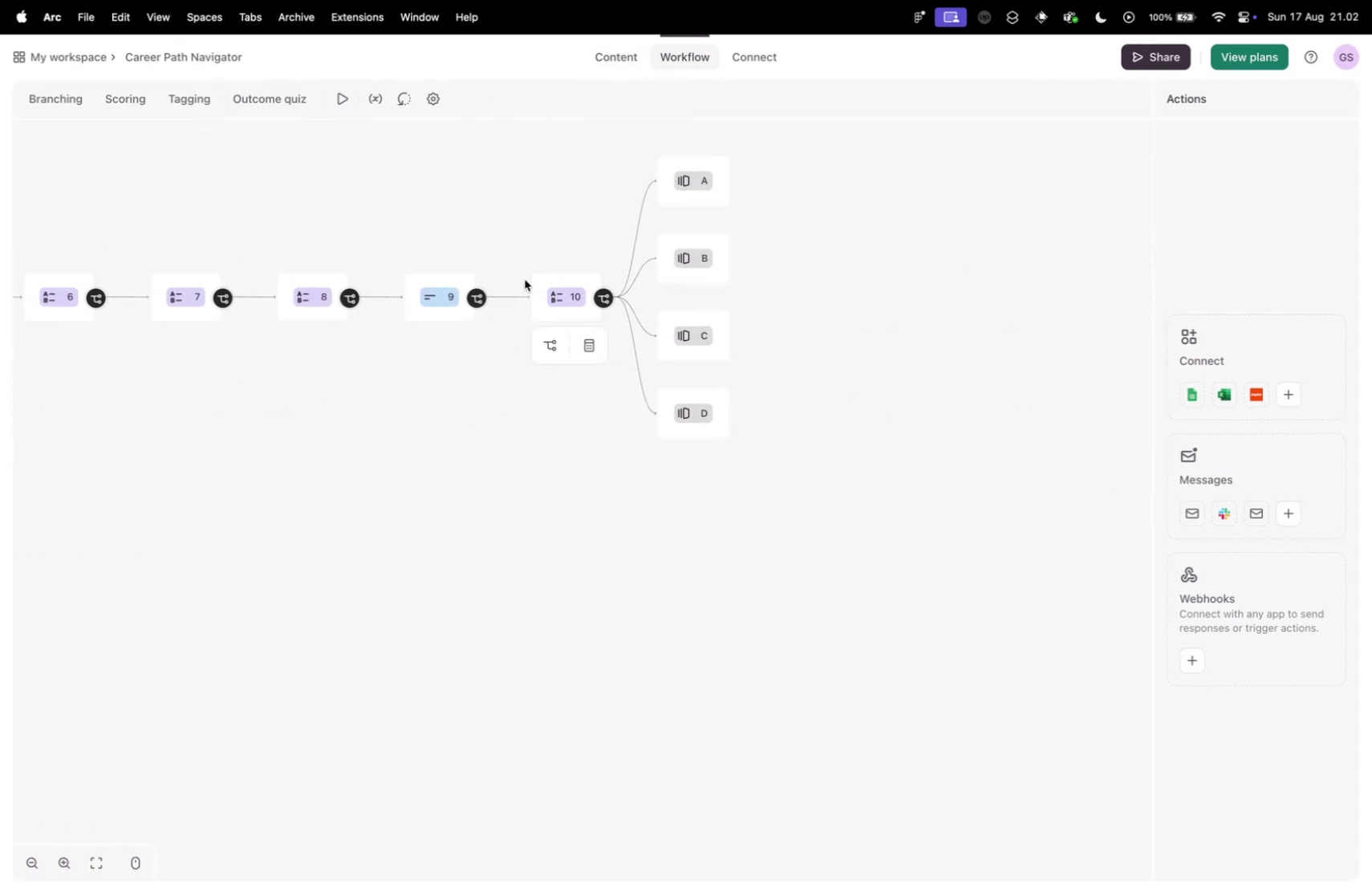 
left_click([553, 301])
 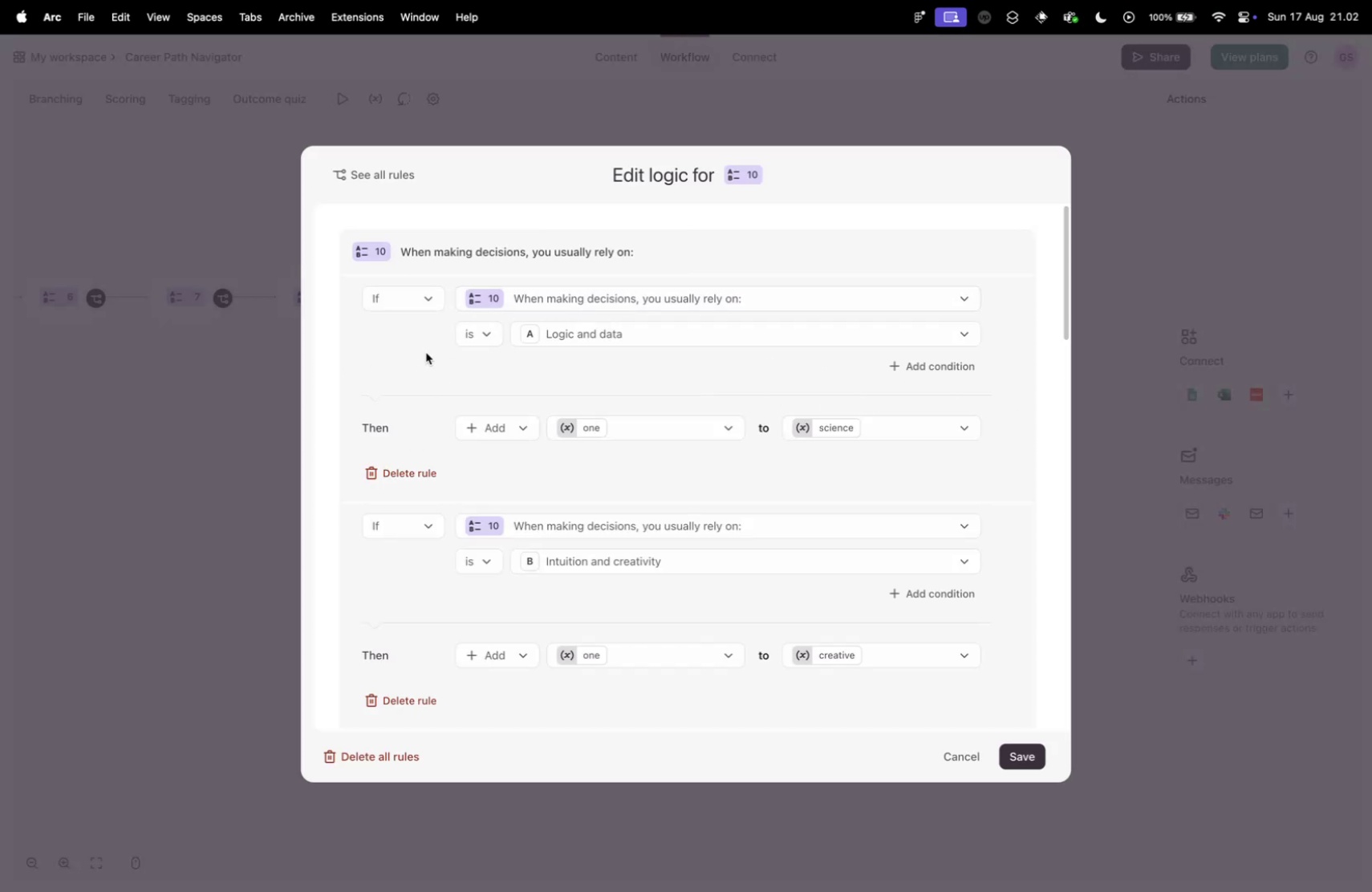 
wait(9.92)
 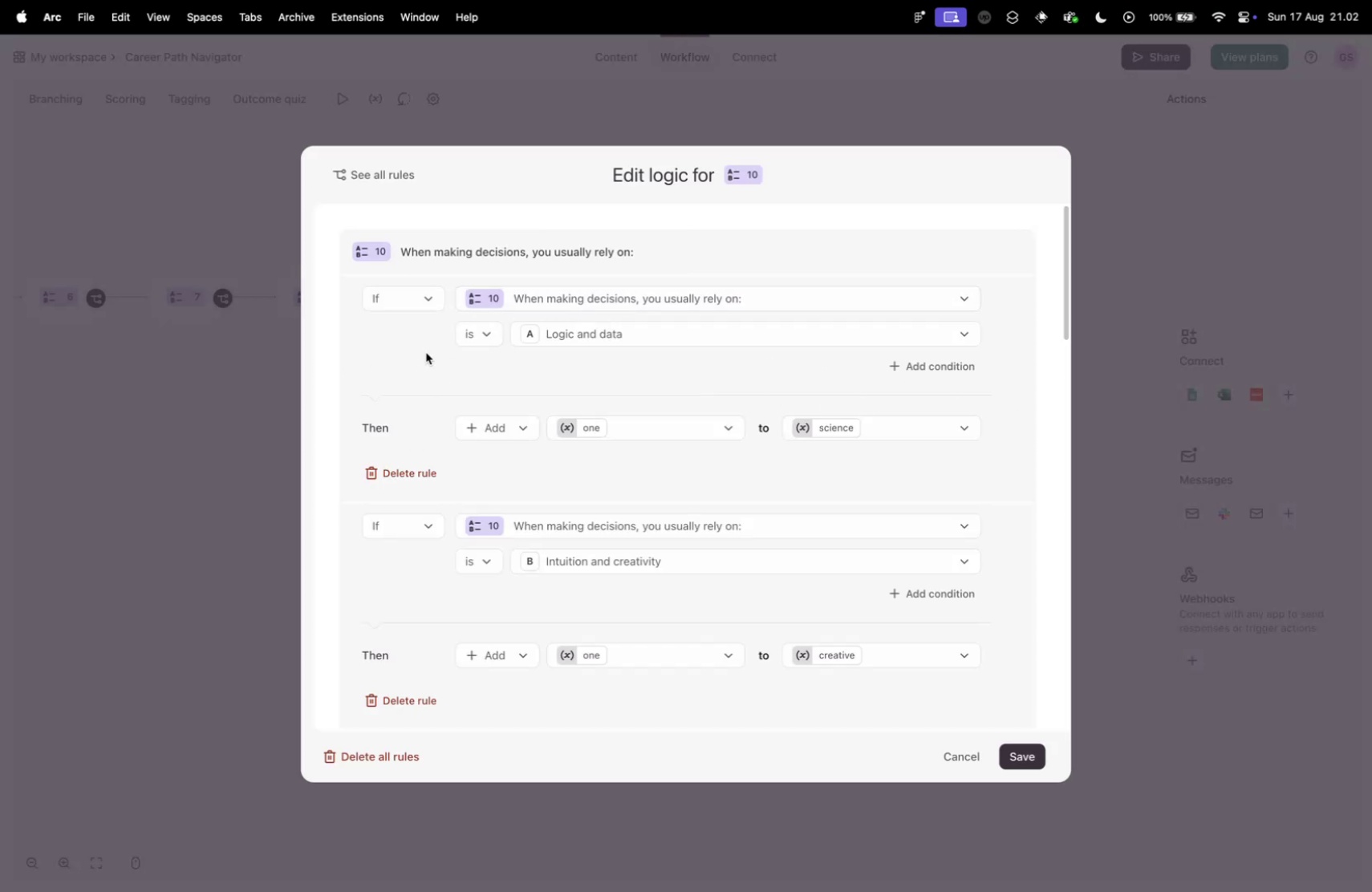 
scroll: coordinate [396, 411], scroll_direction: down, amount: 39.0
 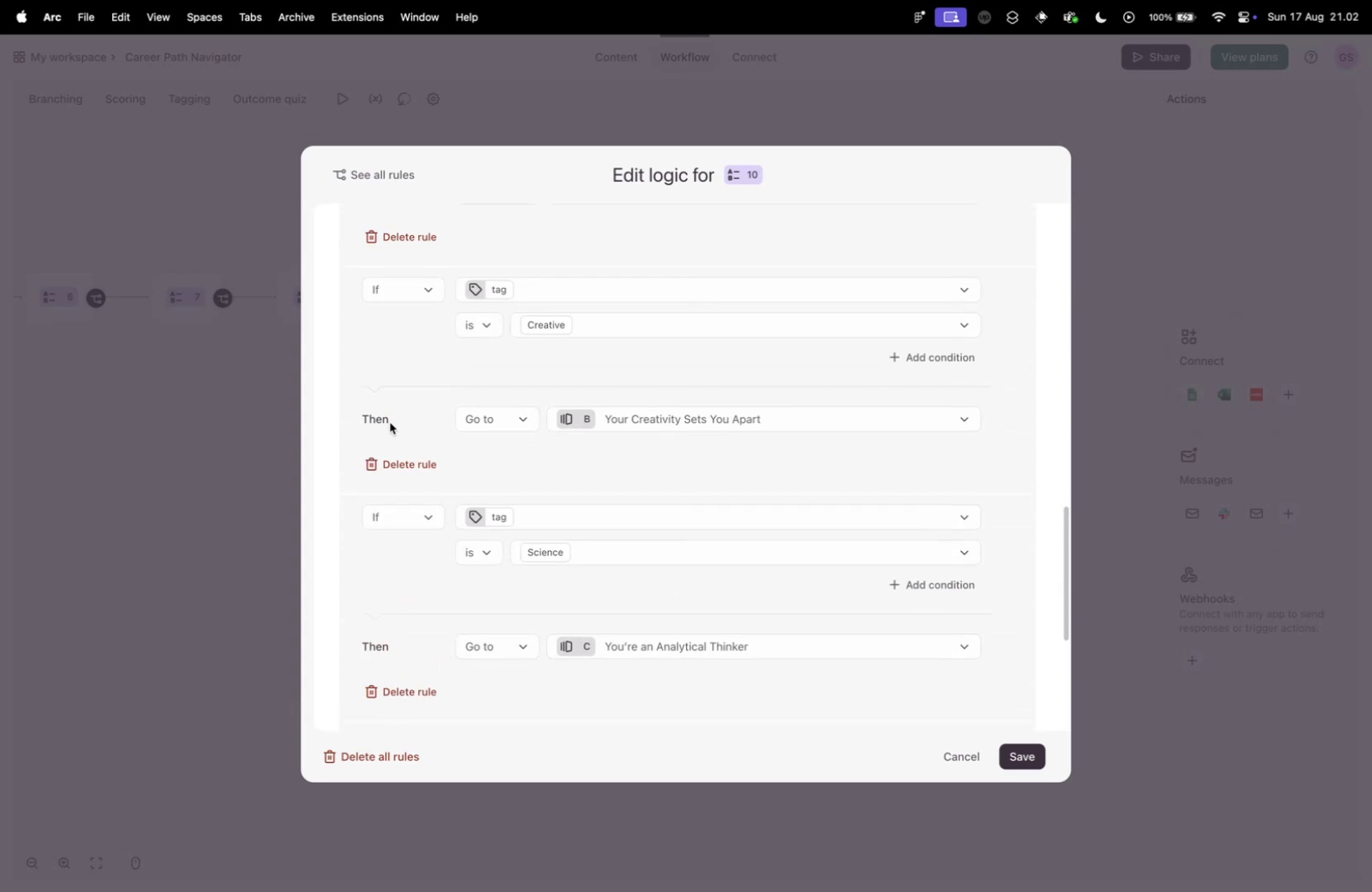 
scroll: coordinate [382, 419], scroll_direction: up, amount: 5.0
 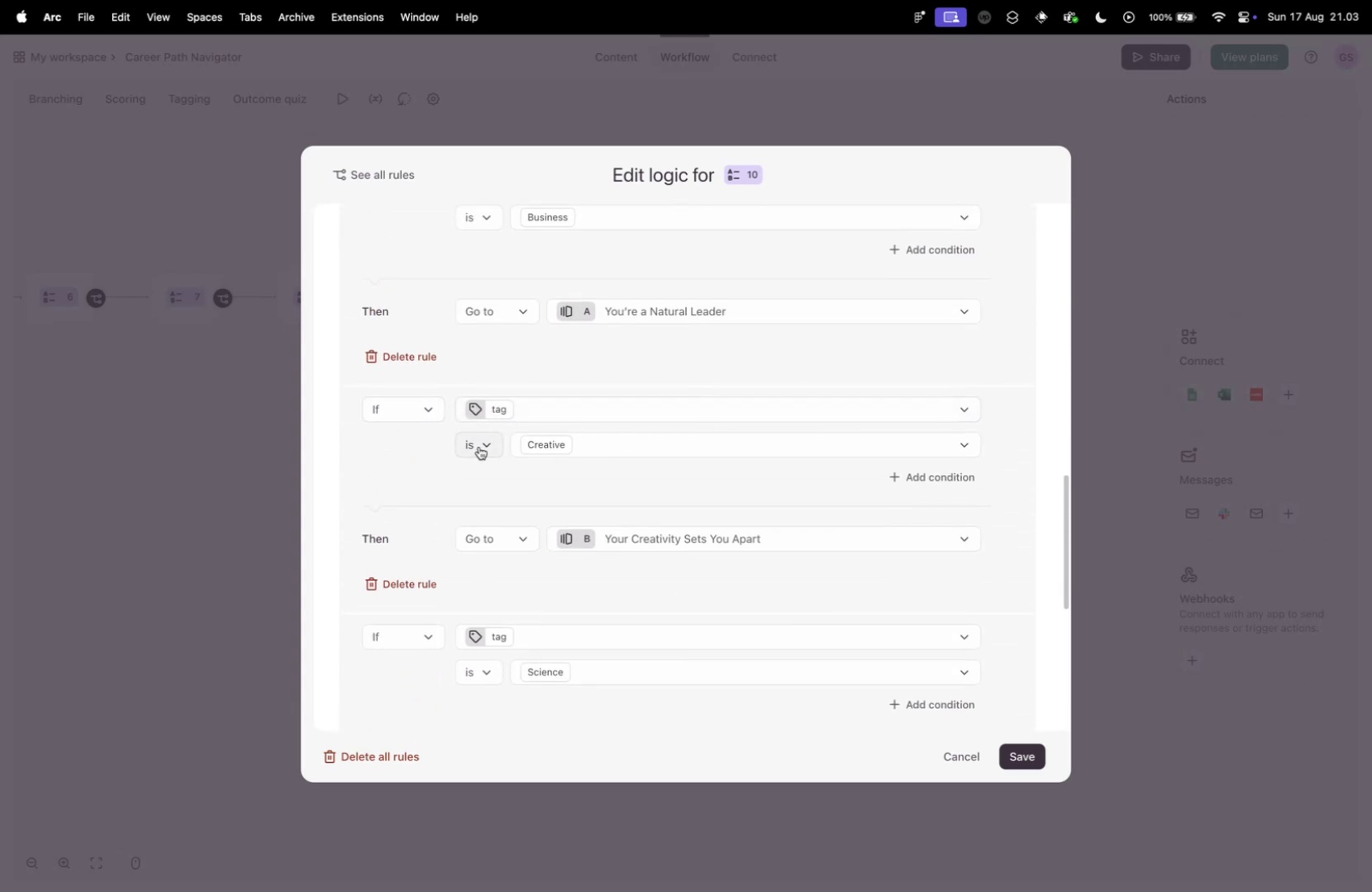 
left_click([482, 445])
 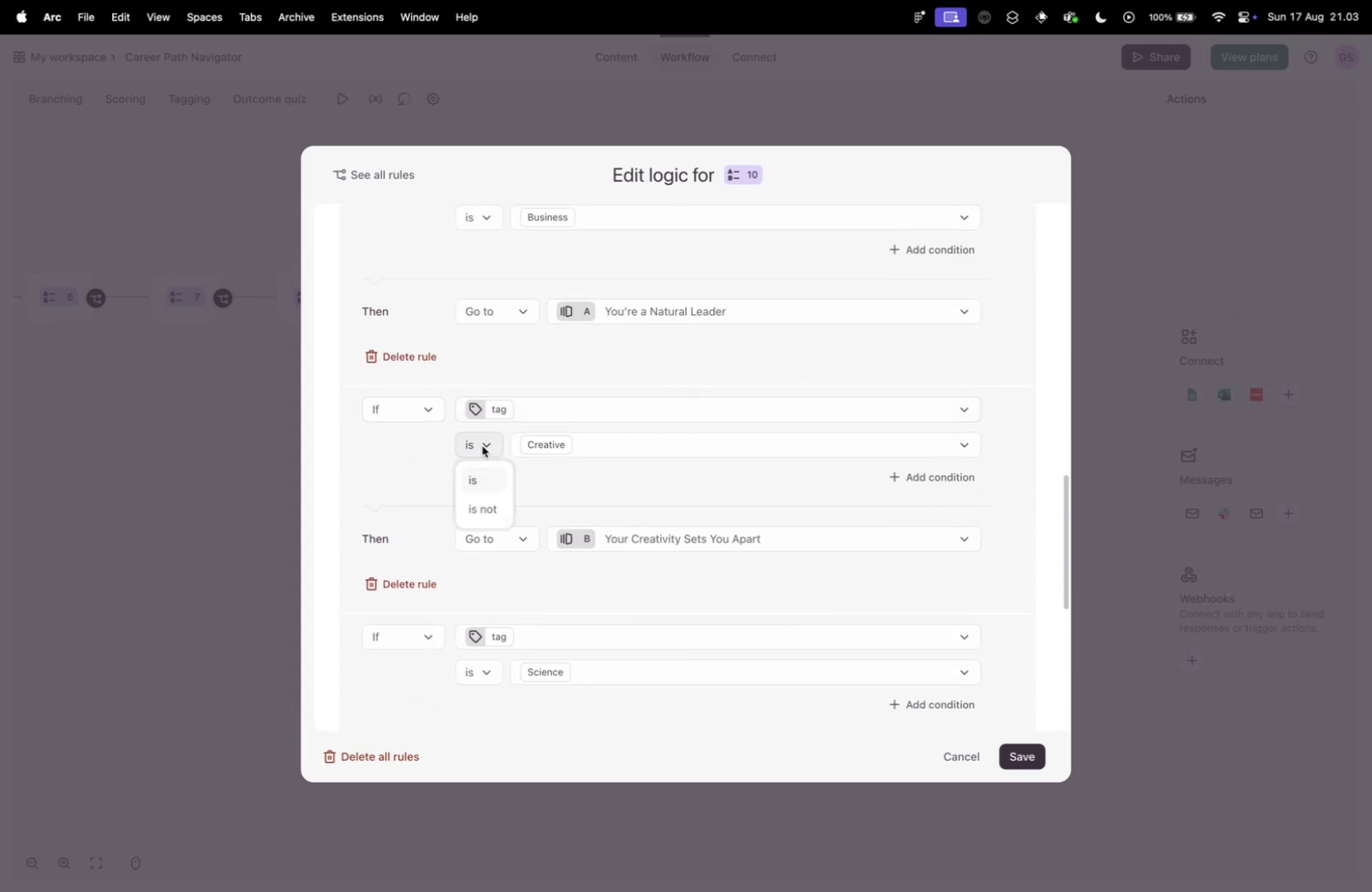 
left_click([482, 445])
 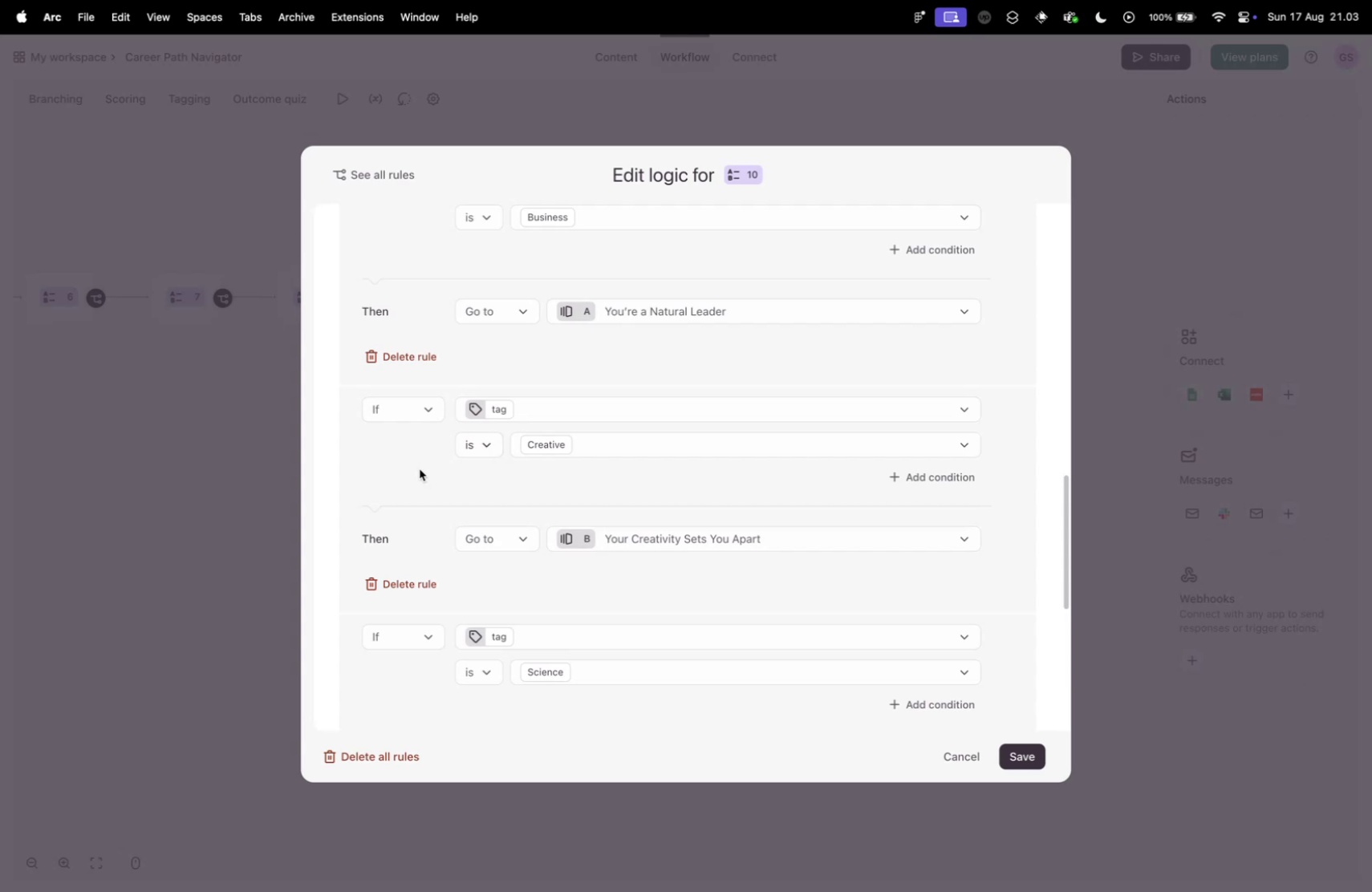 
scroll: coordinate [417, 475], scroll_direction: down, amount: 6.0
 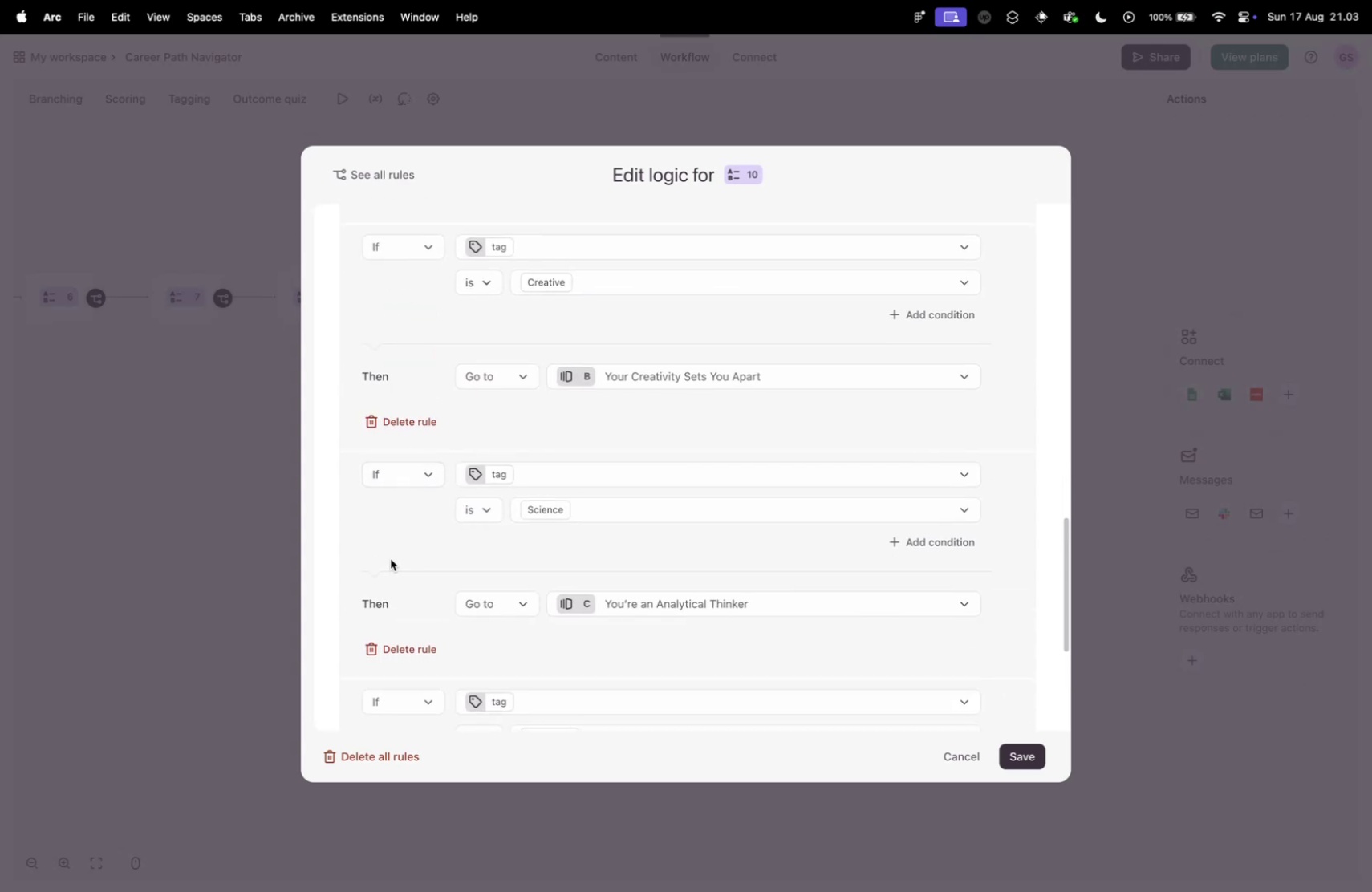 
scroll: coordinate [391, 558], scroll_direction: up, amount: 9.0
 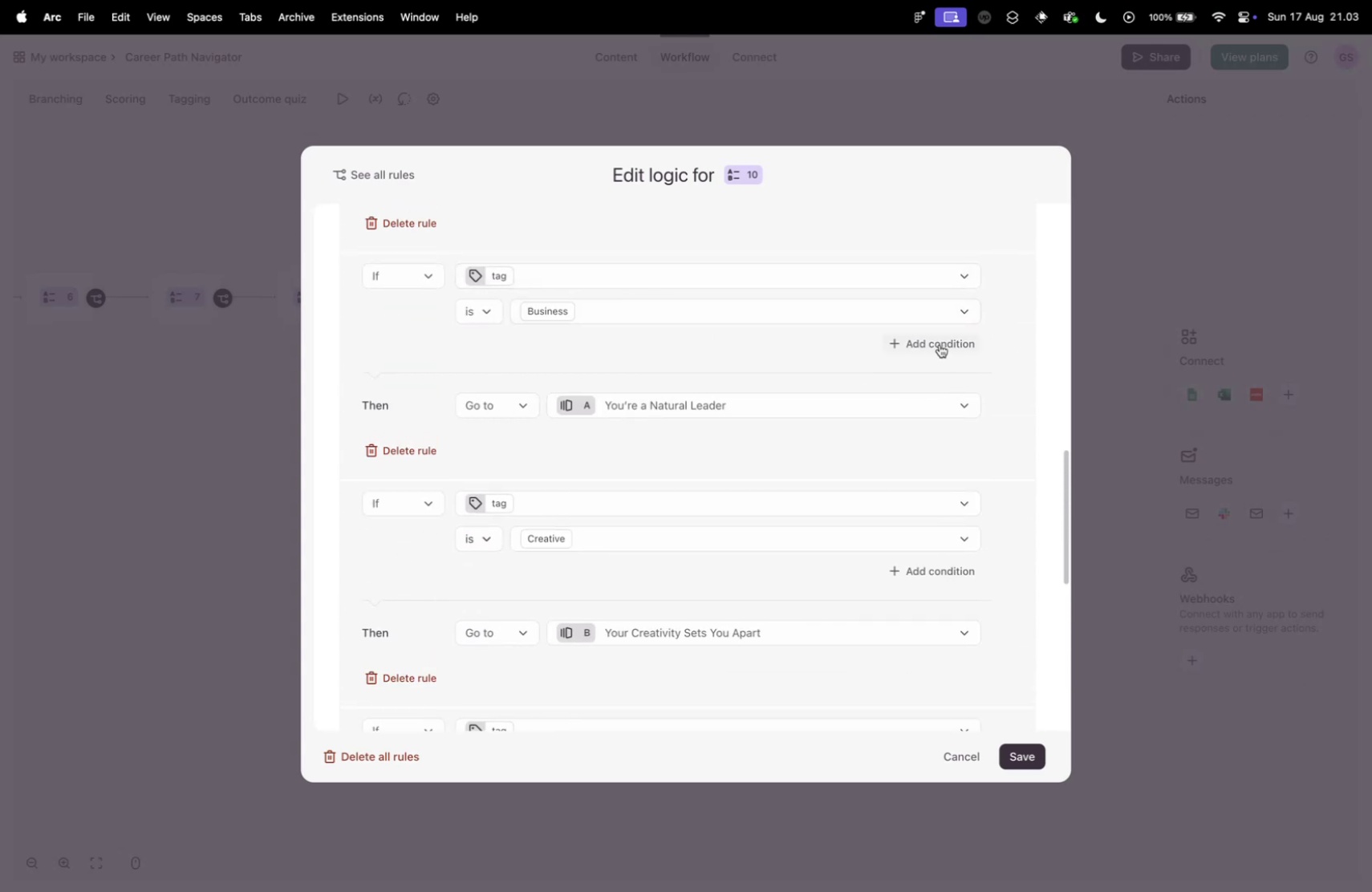 
wait(6.7)
 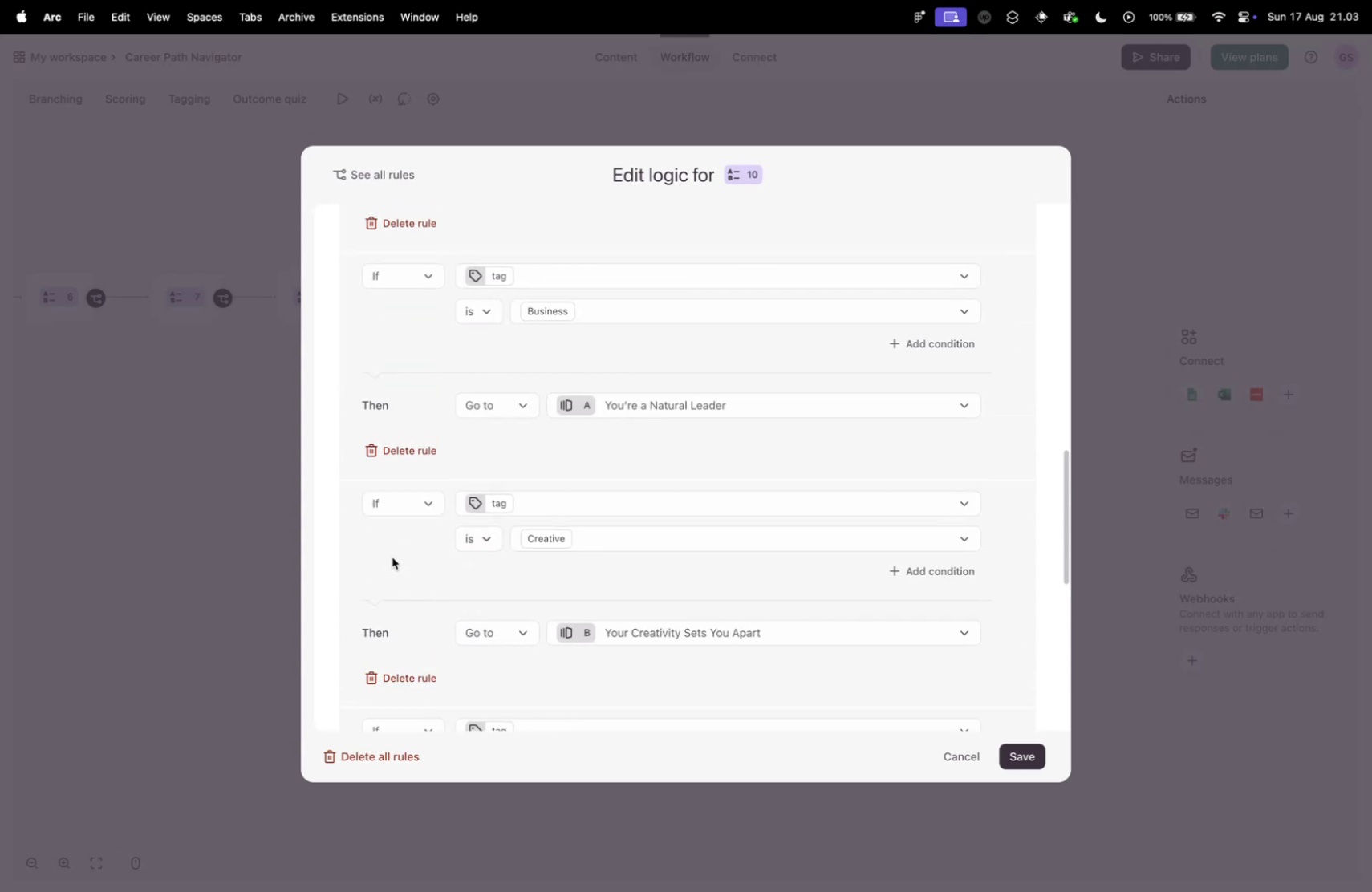 
left_click([653, 387])
 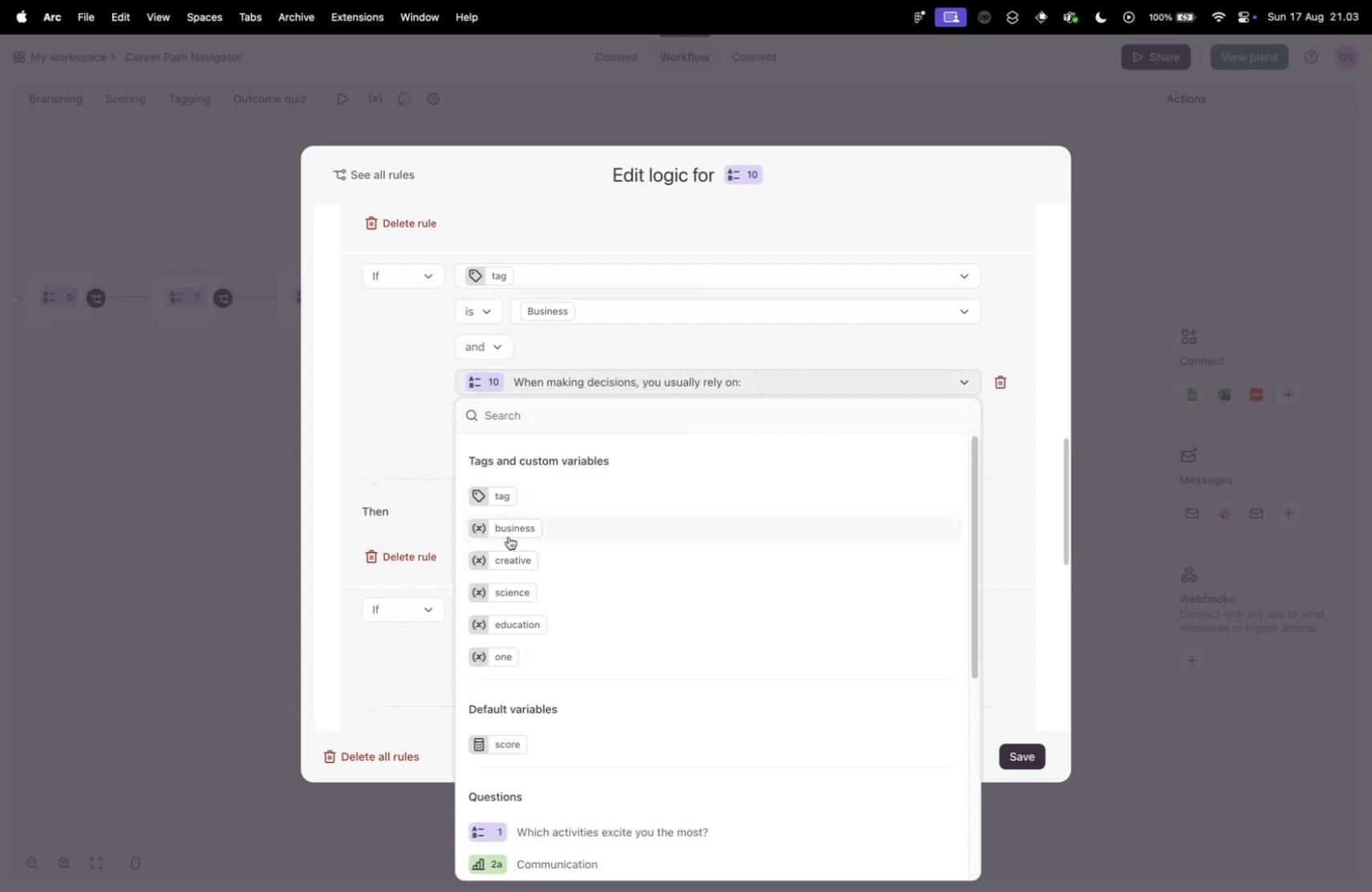 
wait(5.34)
 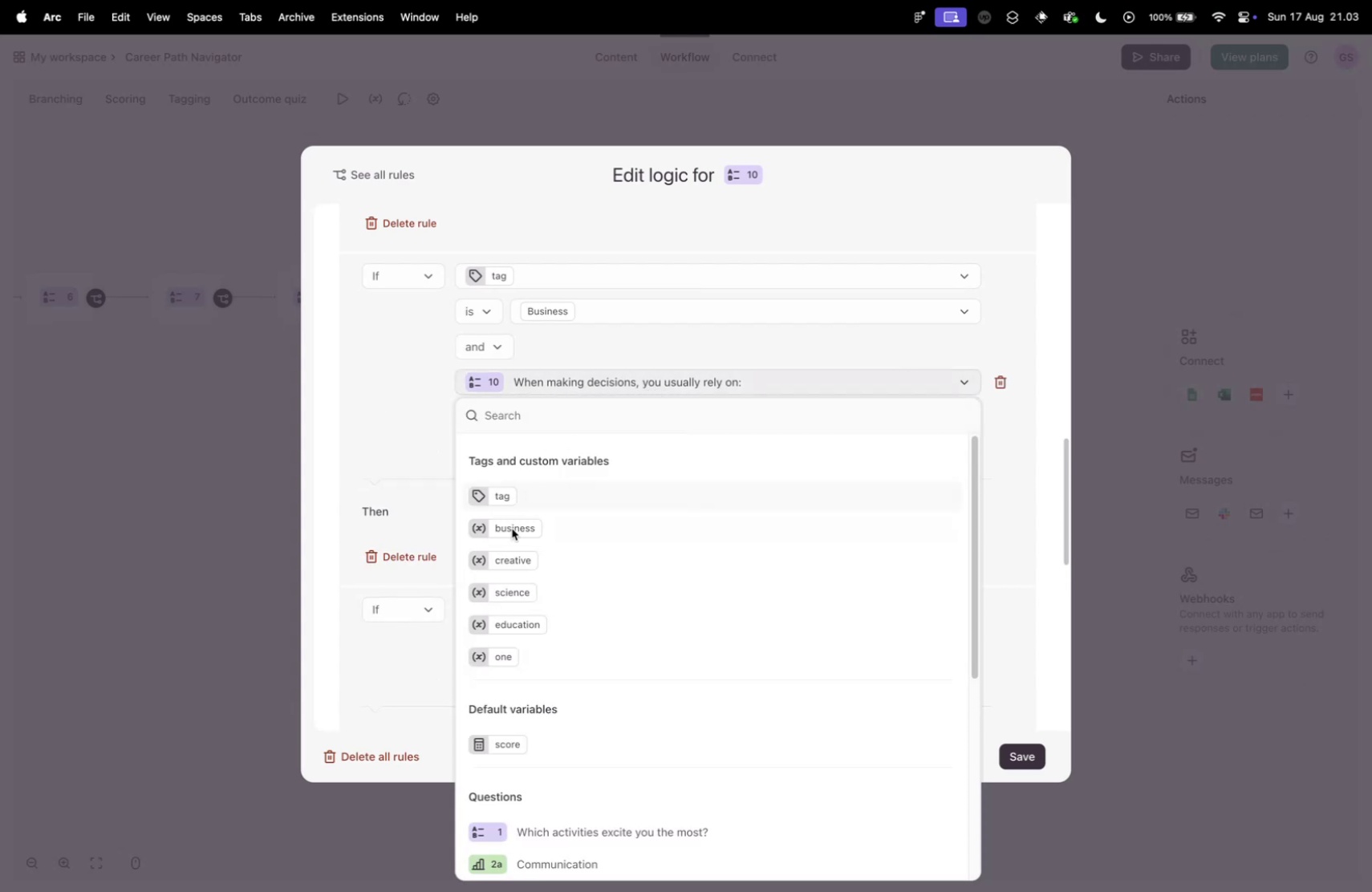 
left_click([401, 436])
 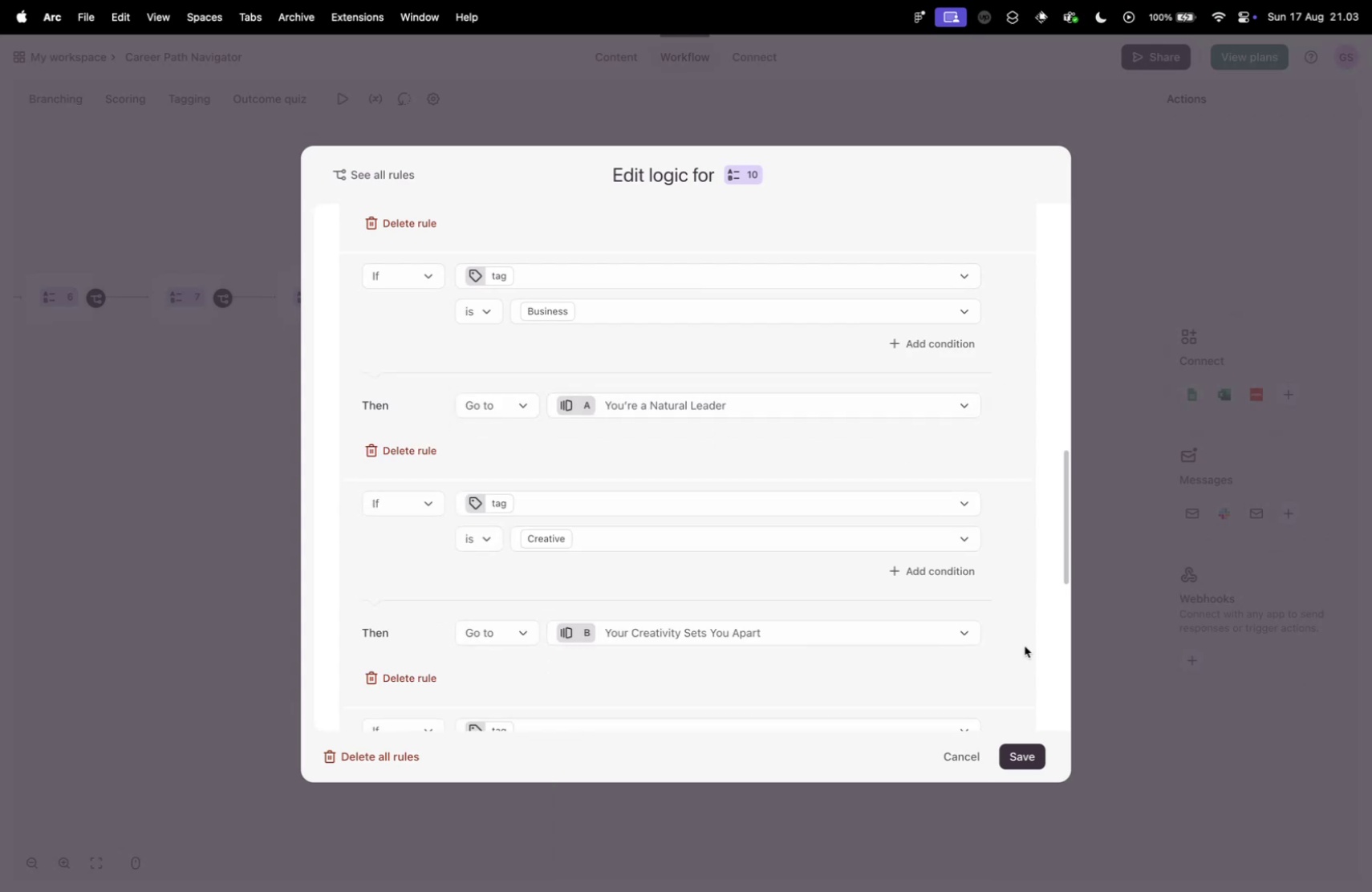 
left_click([952, 756])
 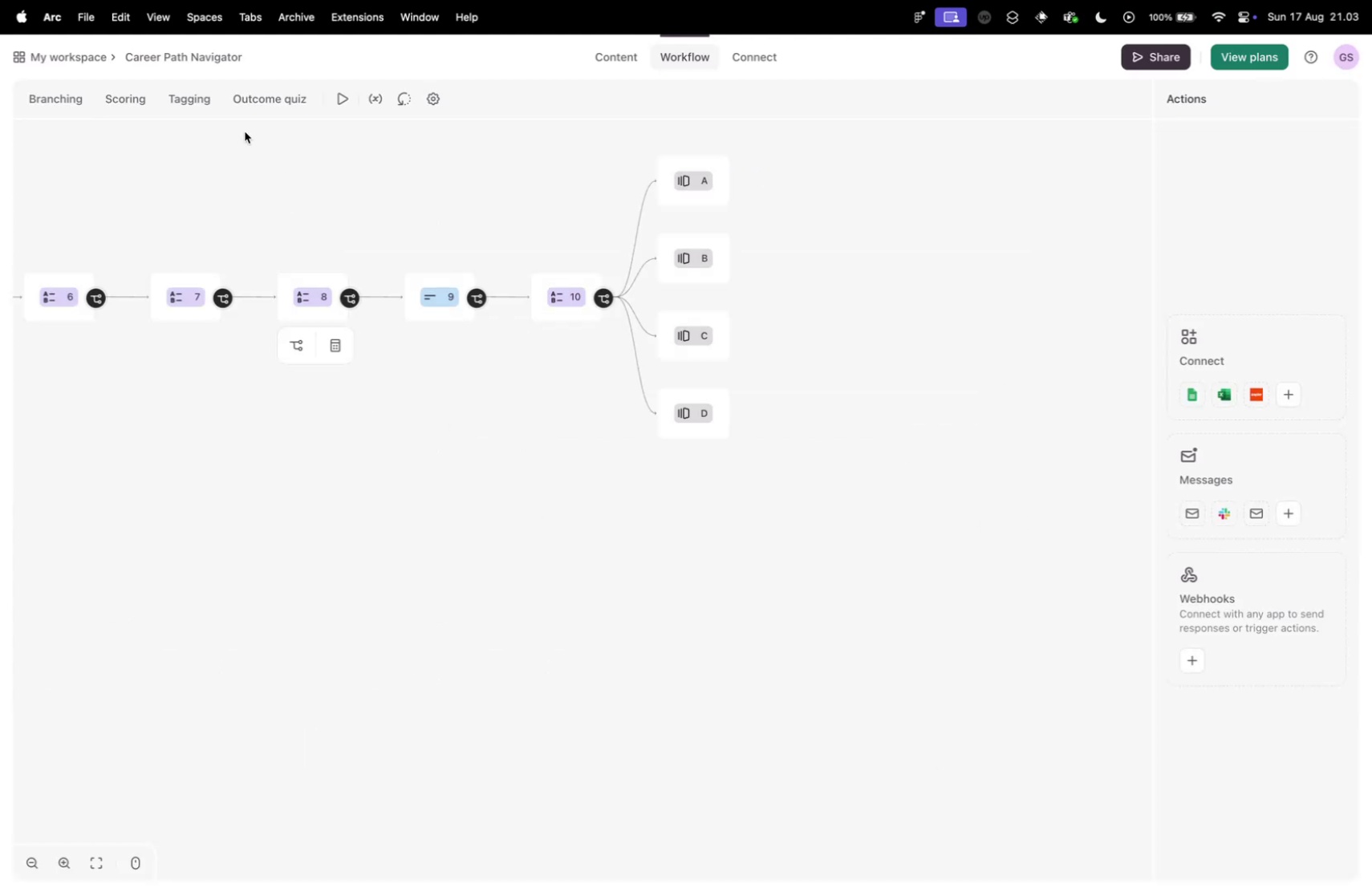 
left_click([191, 99])
 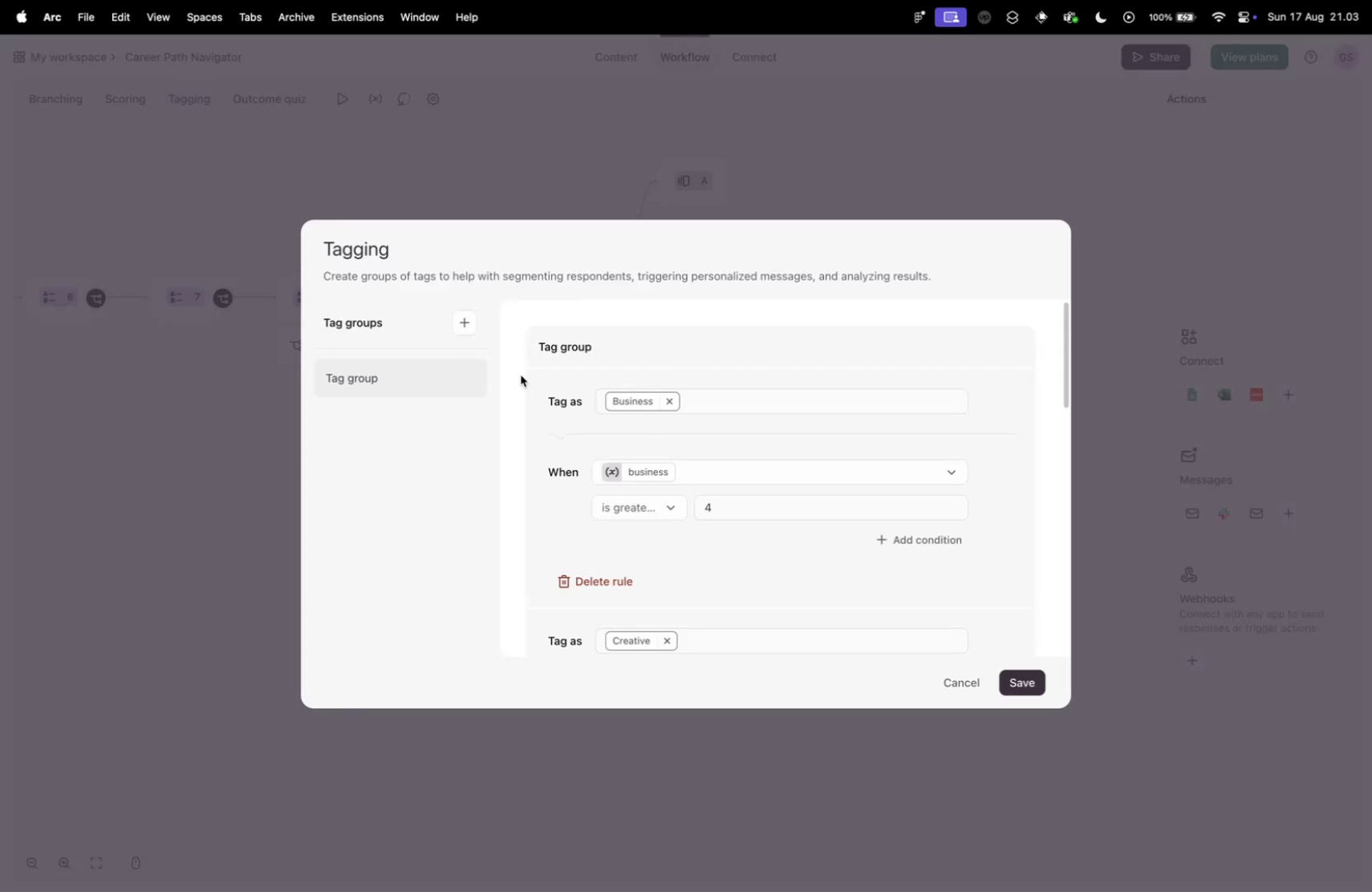 
scroll: coordinate [591, 431], scroll_direction: down, amount: 23.0
 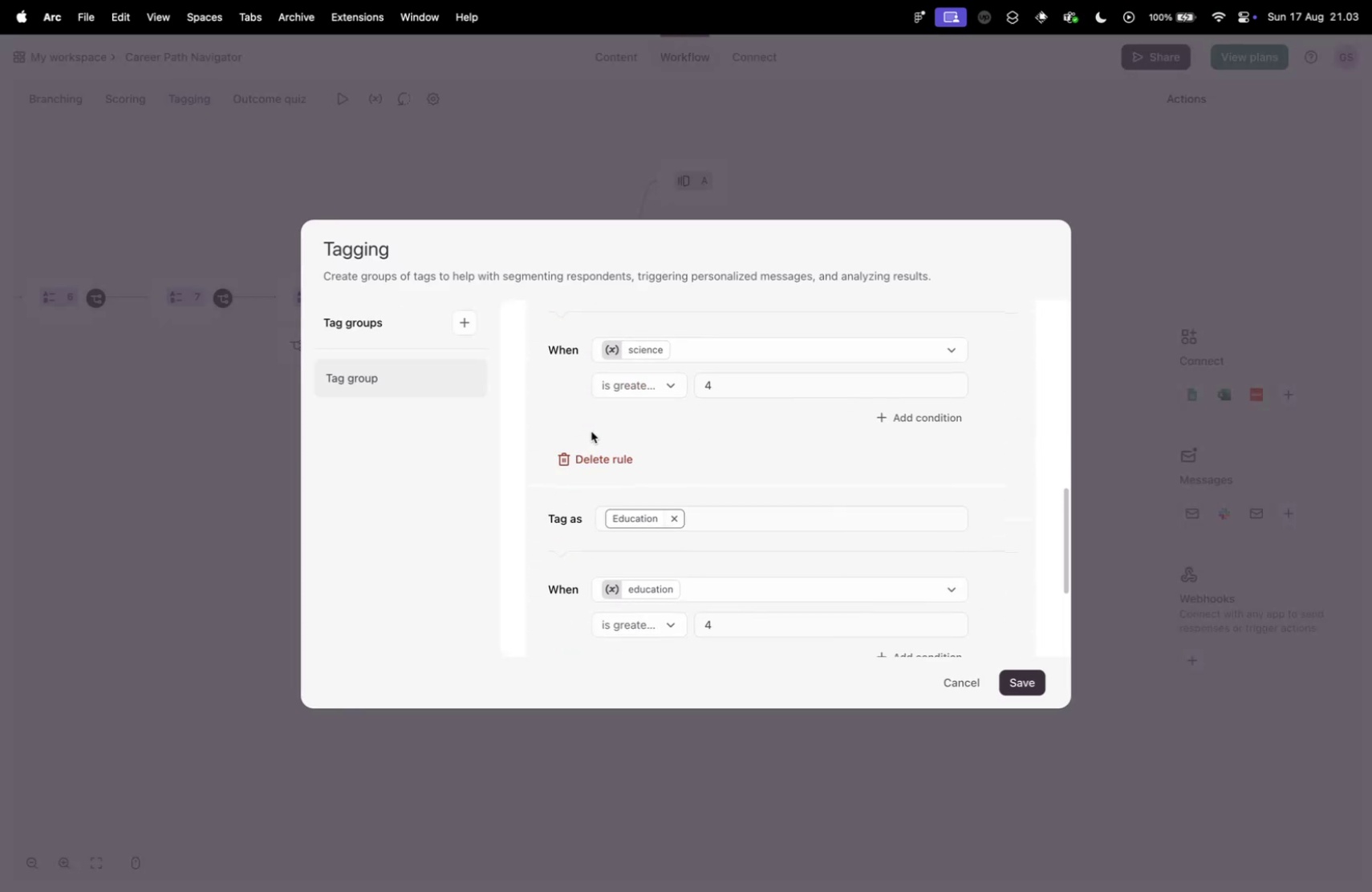 
scroll: coordinate [591, 431], scroll_direction: up, amount: 24.0
 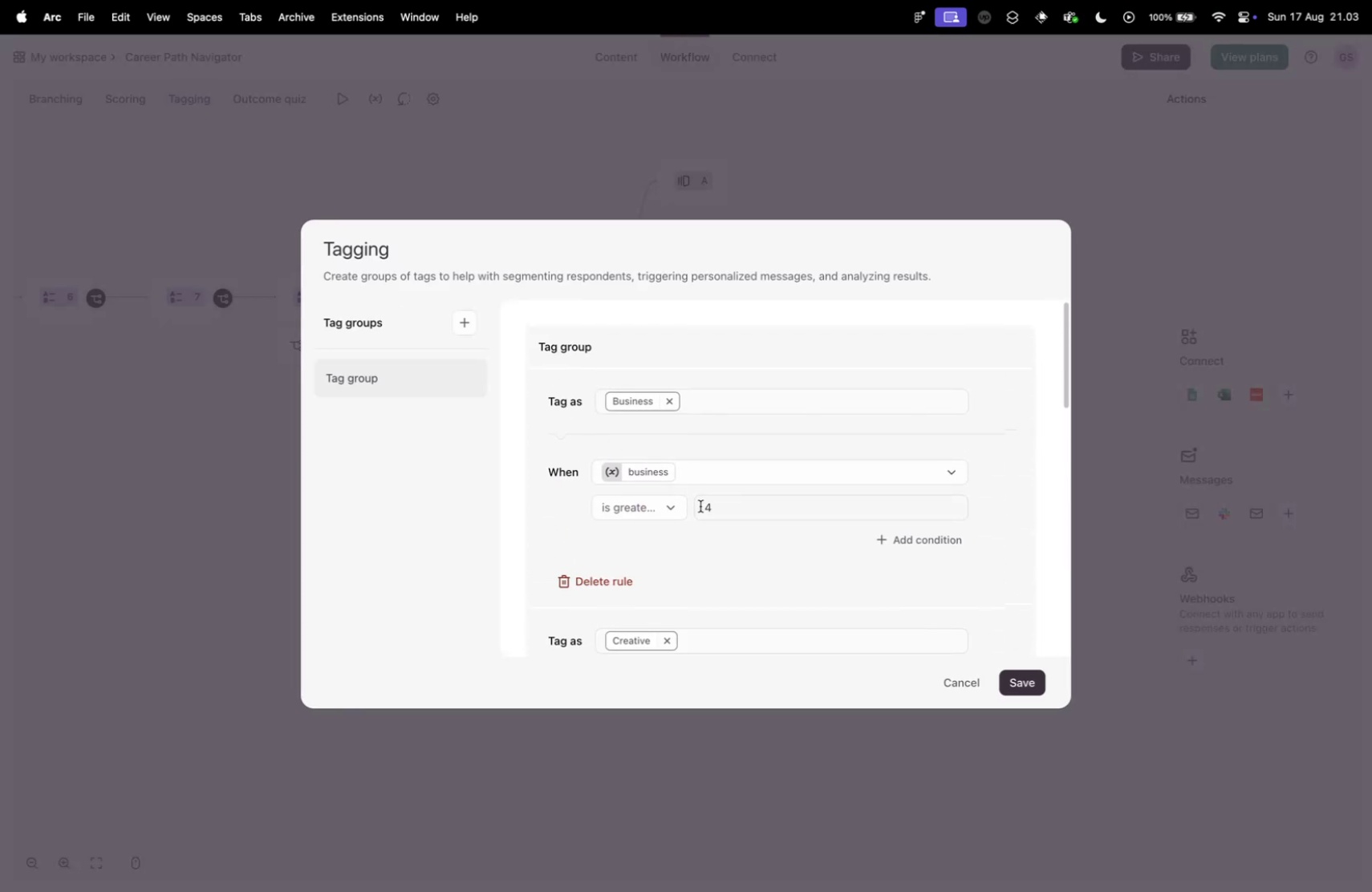 
left_click_drag(start_coordinate=[704, 498], to_coordinate=[717, 500])
 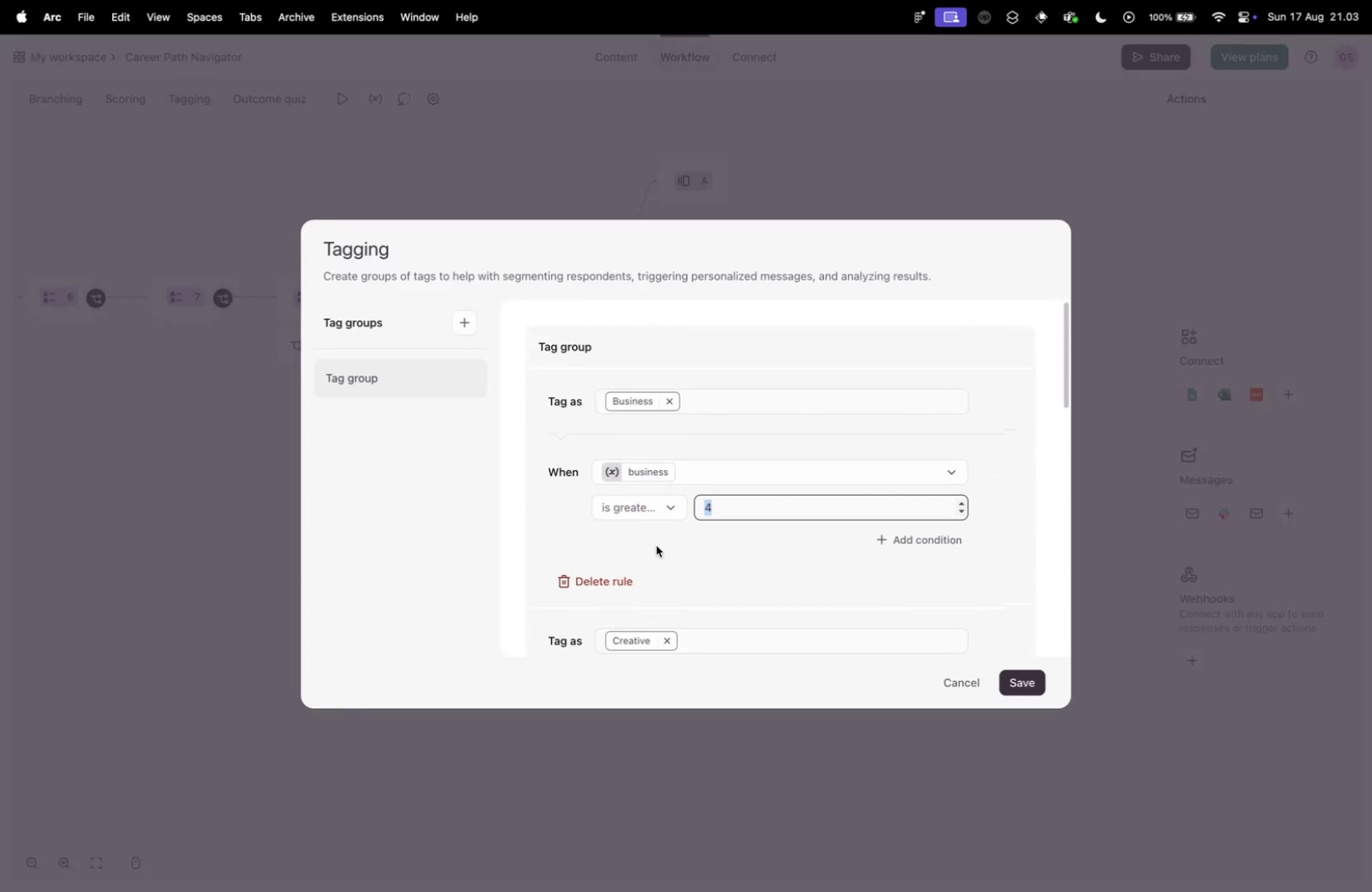 
left_click([653, 550])
 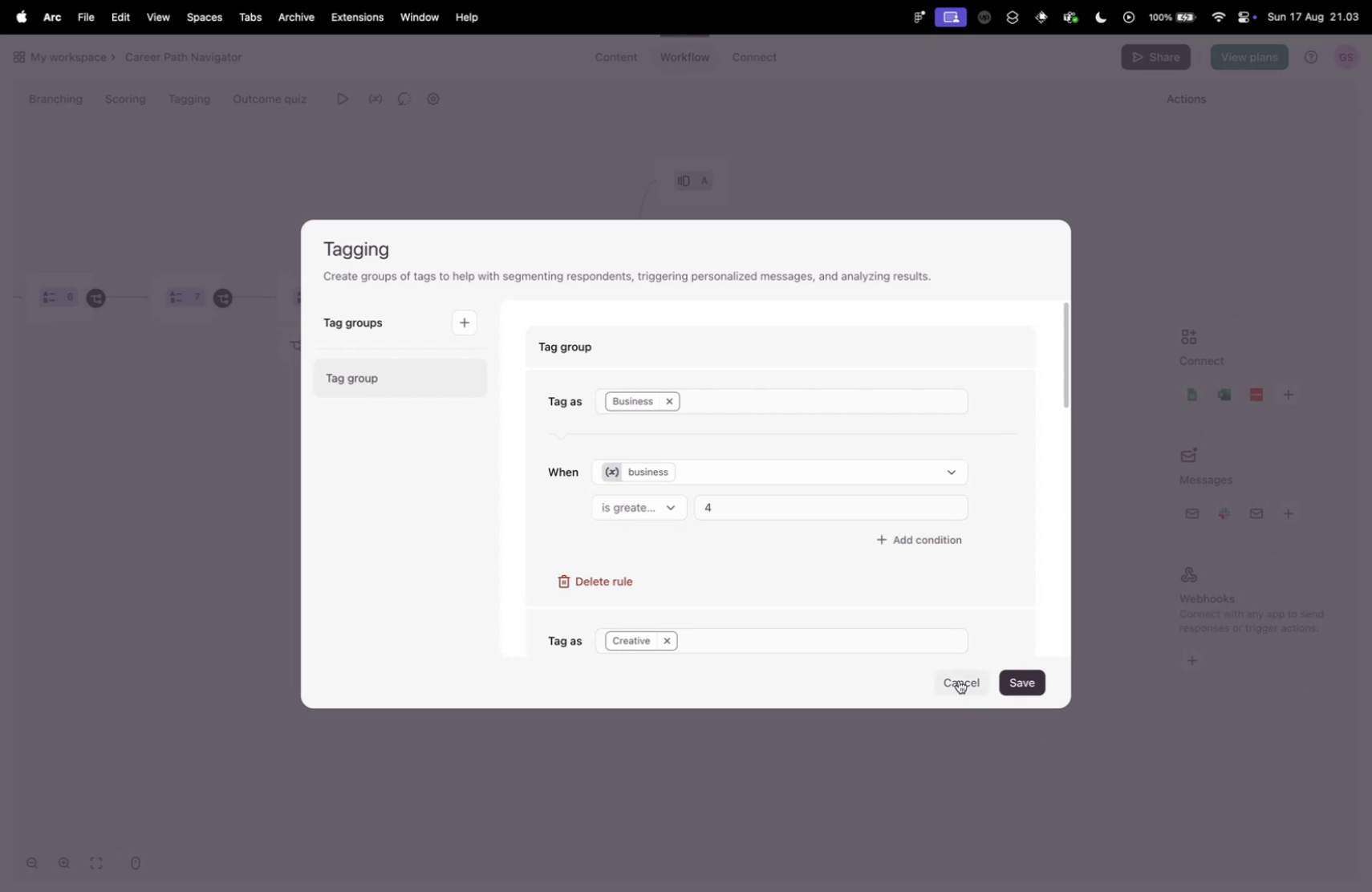 
wait(9.03)
 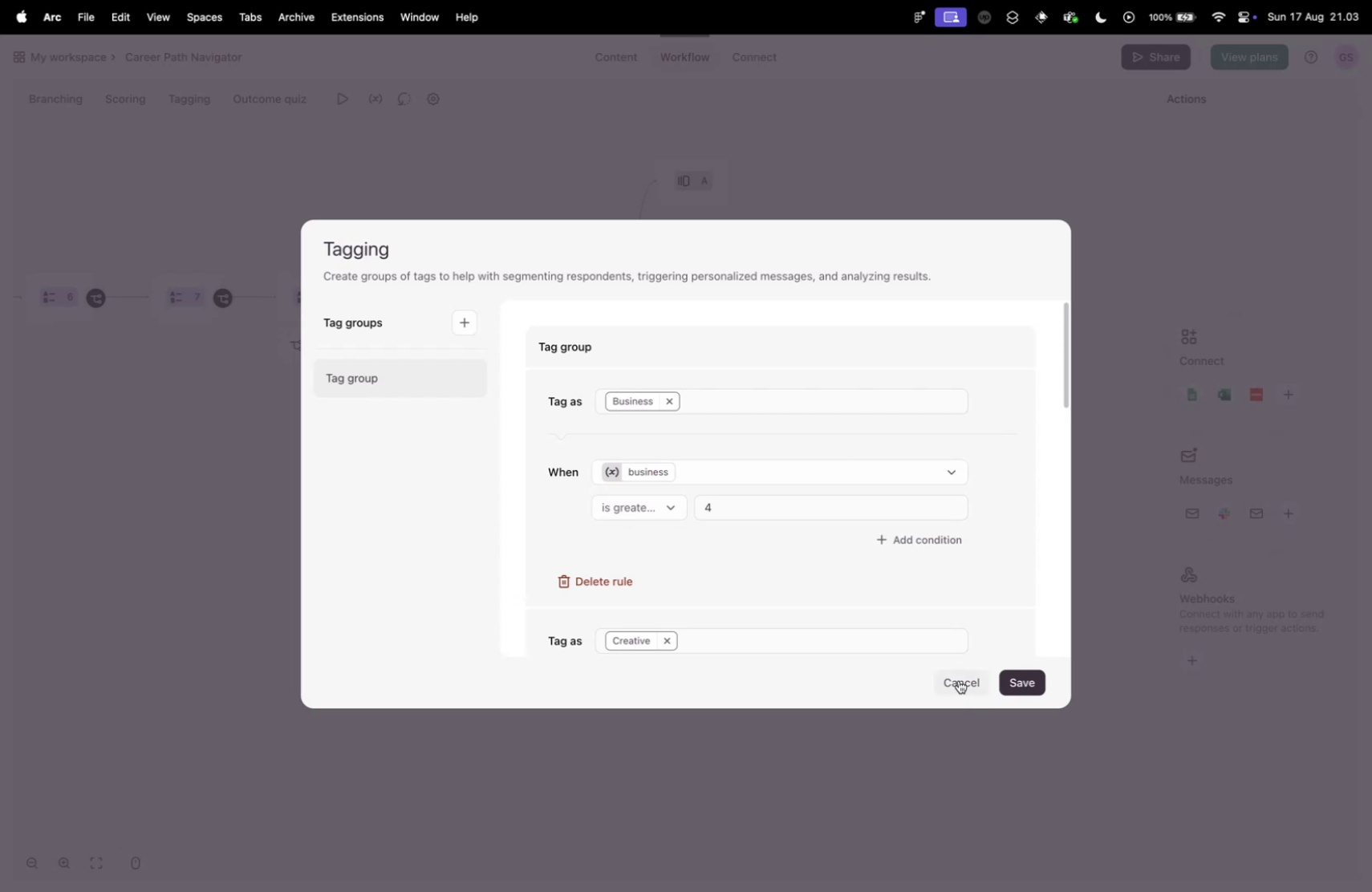 
left_click([334, 96])
 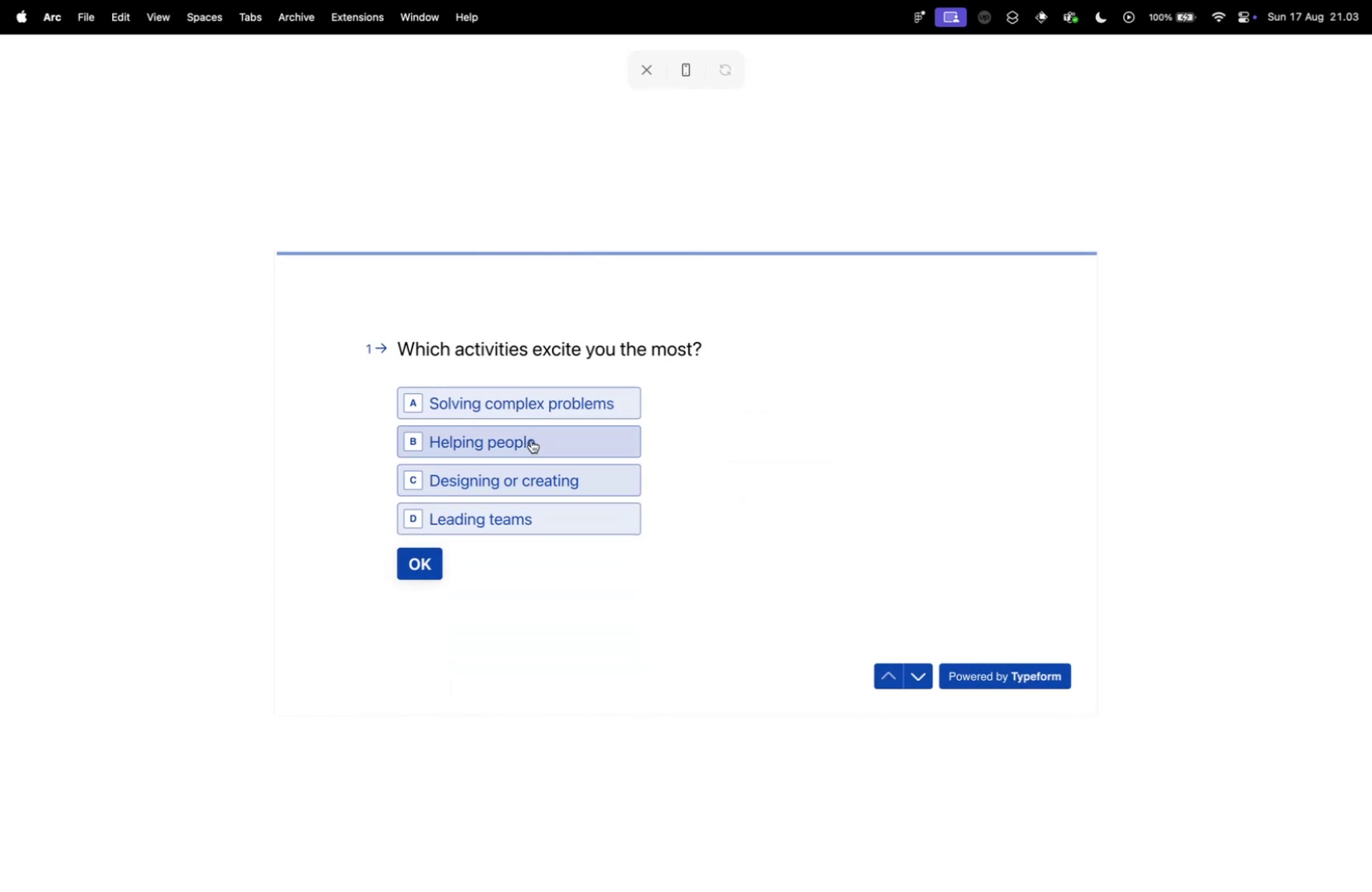 
wait(5.09)
 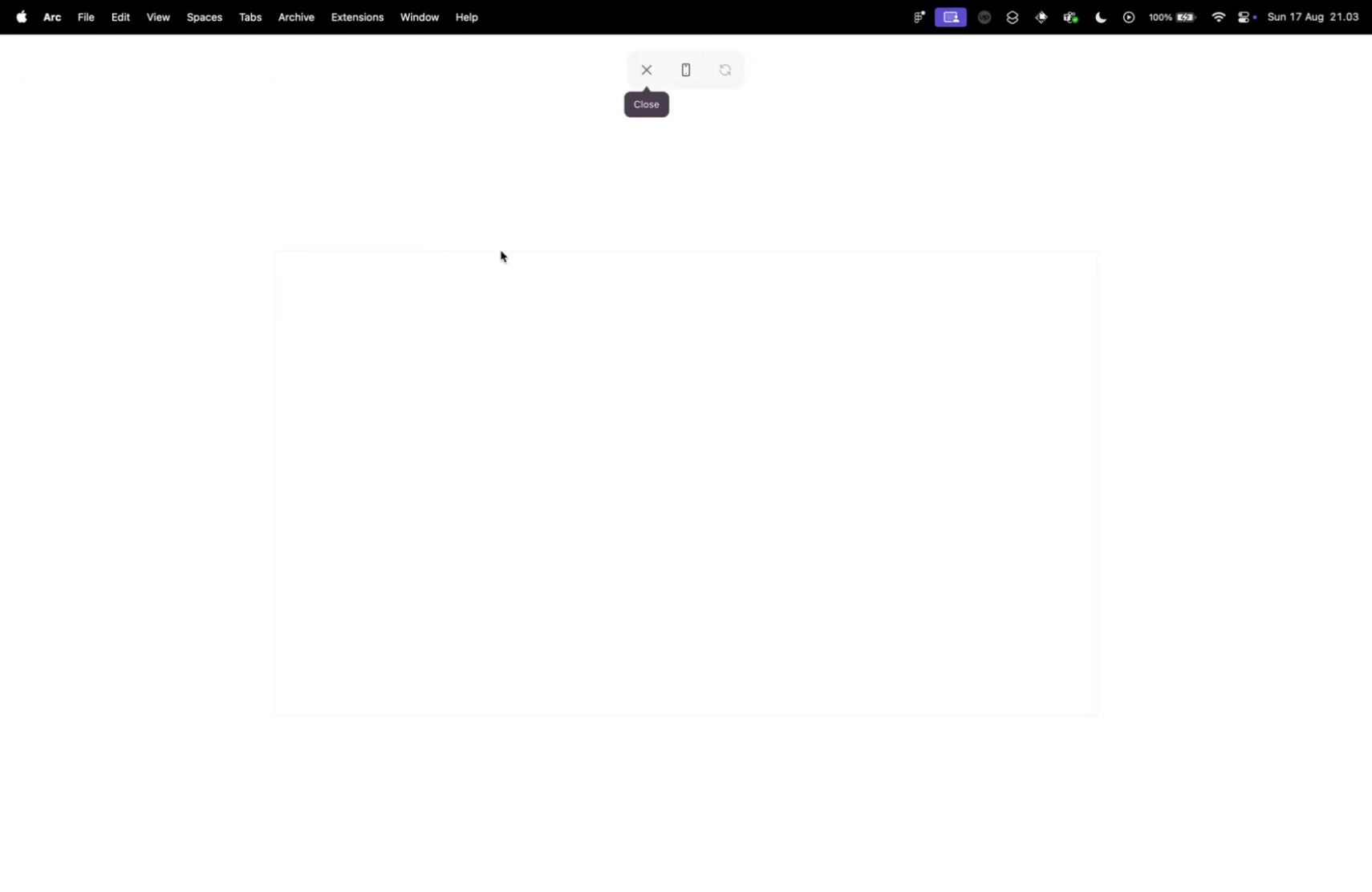 
left_click([519, 479])
 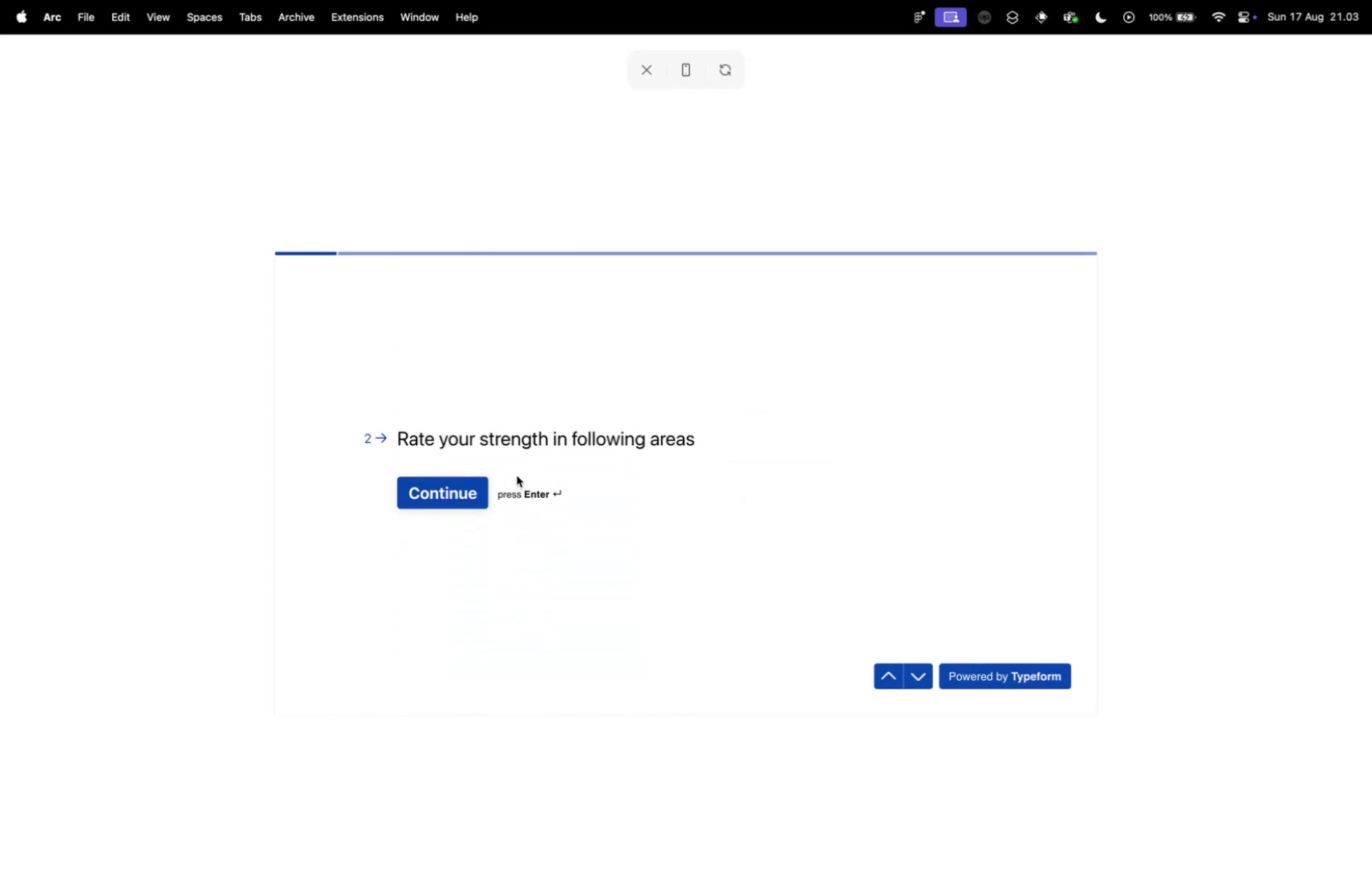 
left_click([432, 471])
 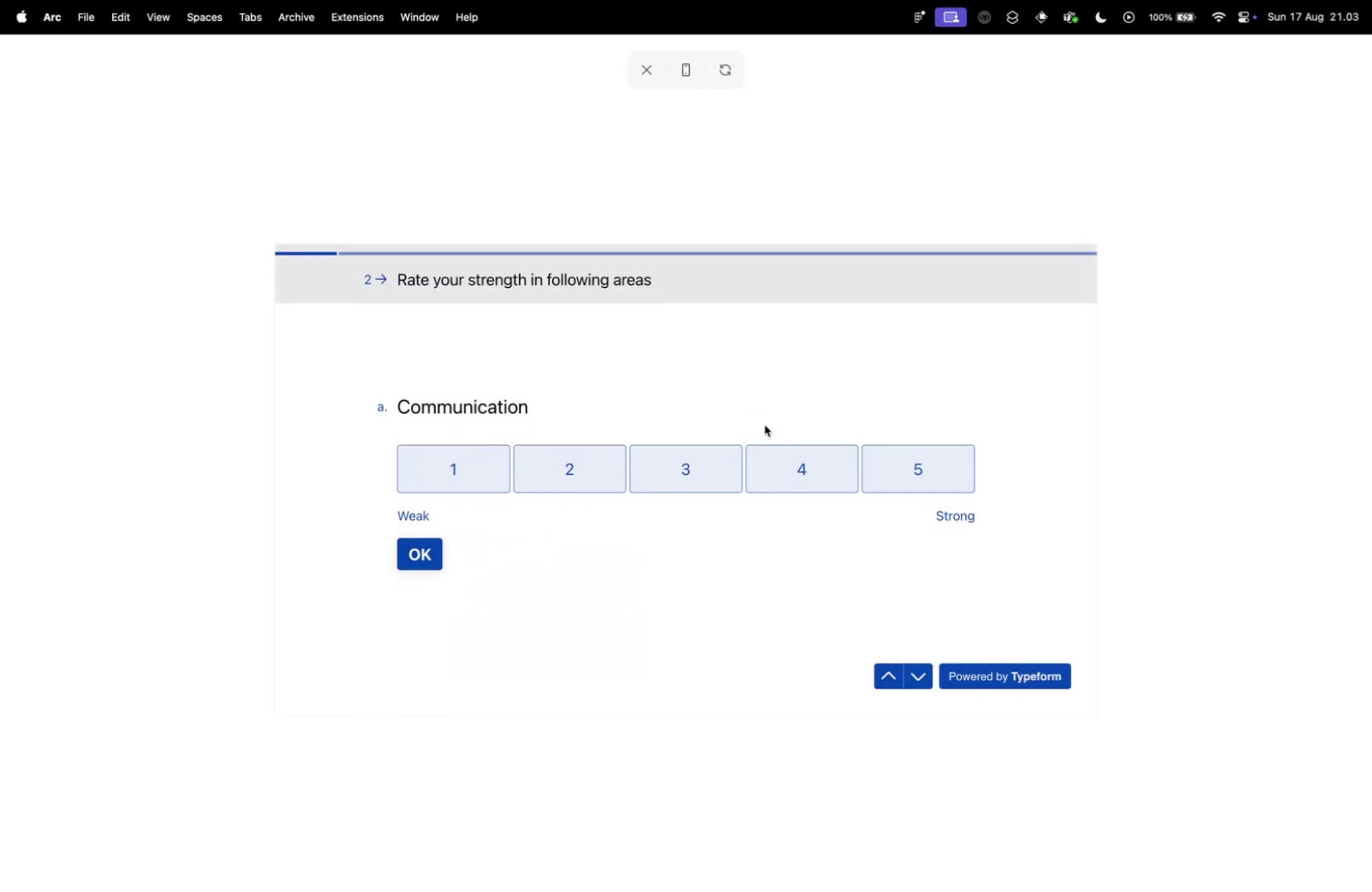 
left_click([465, 464])
 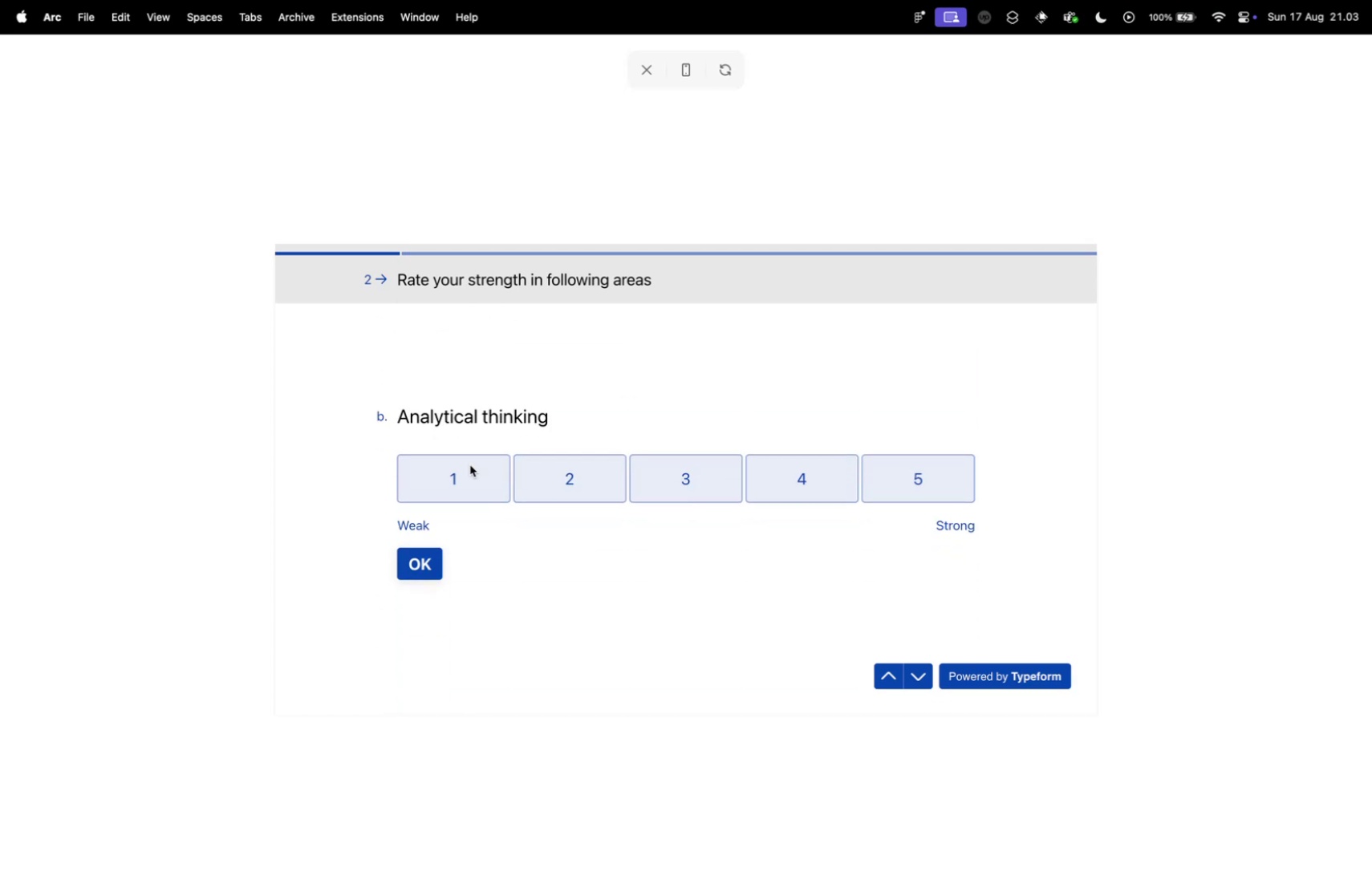 
left_click([454, 476])
 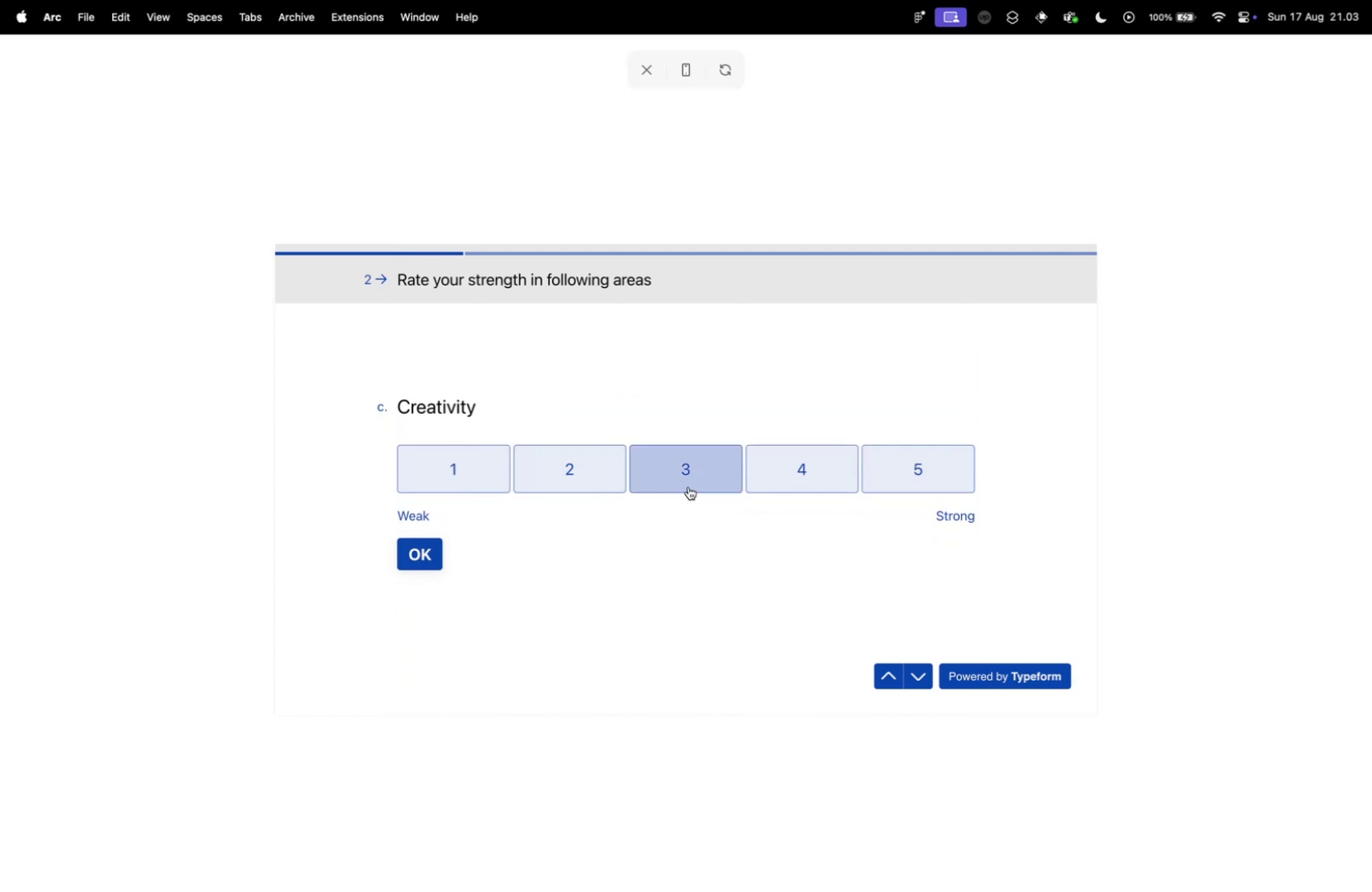 
left_click([908, 468])
 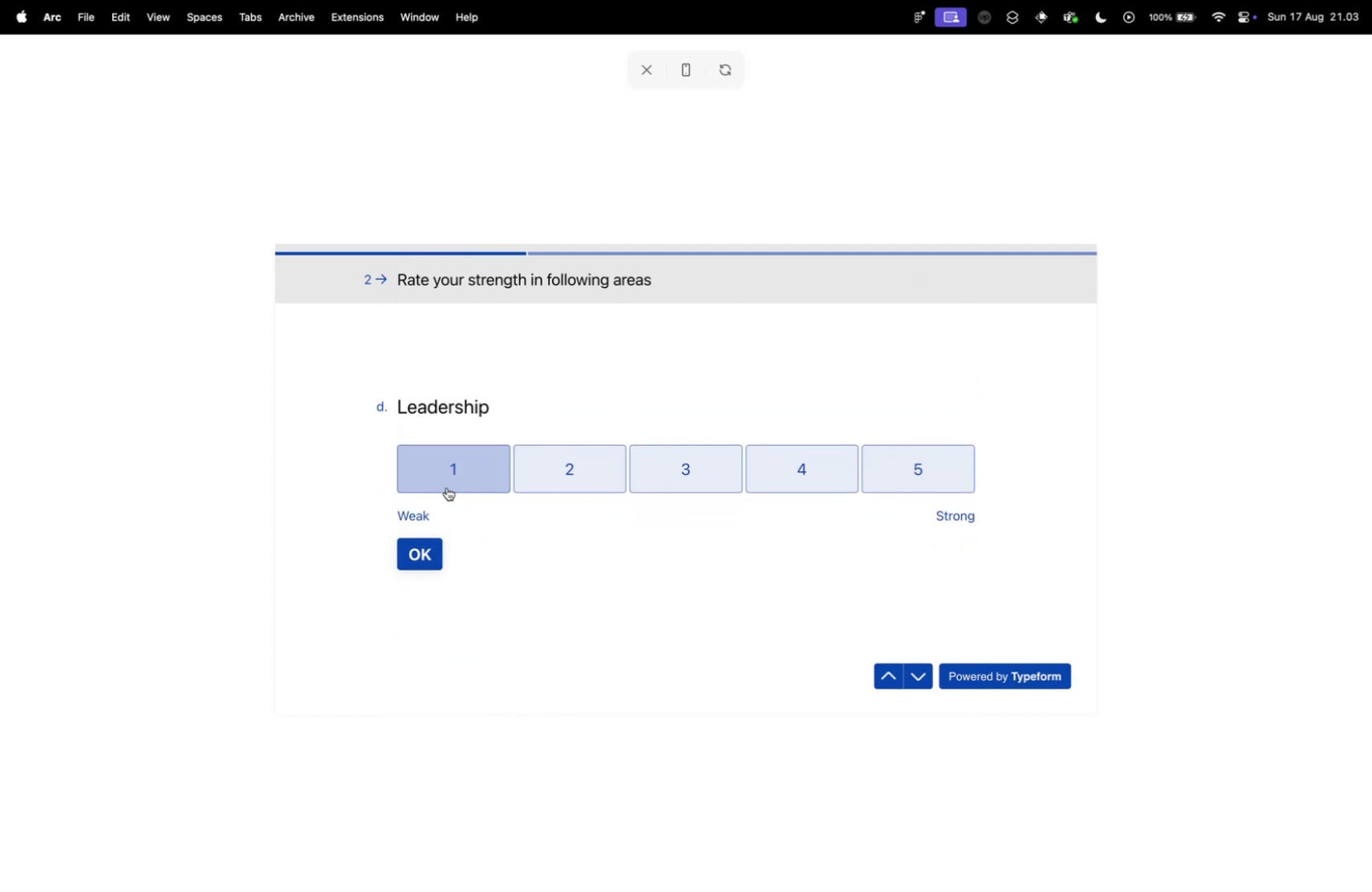 
left_click([445, 468])
 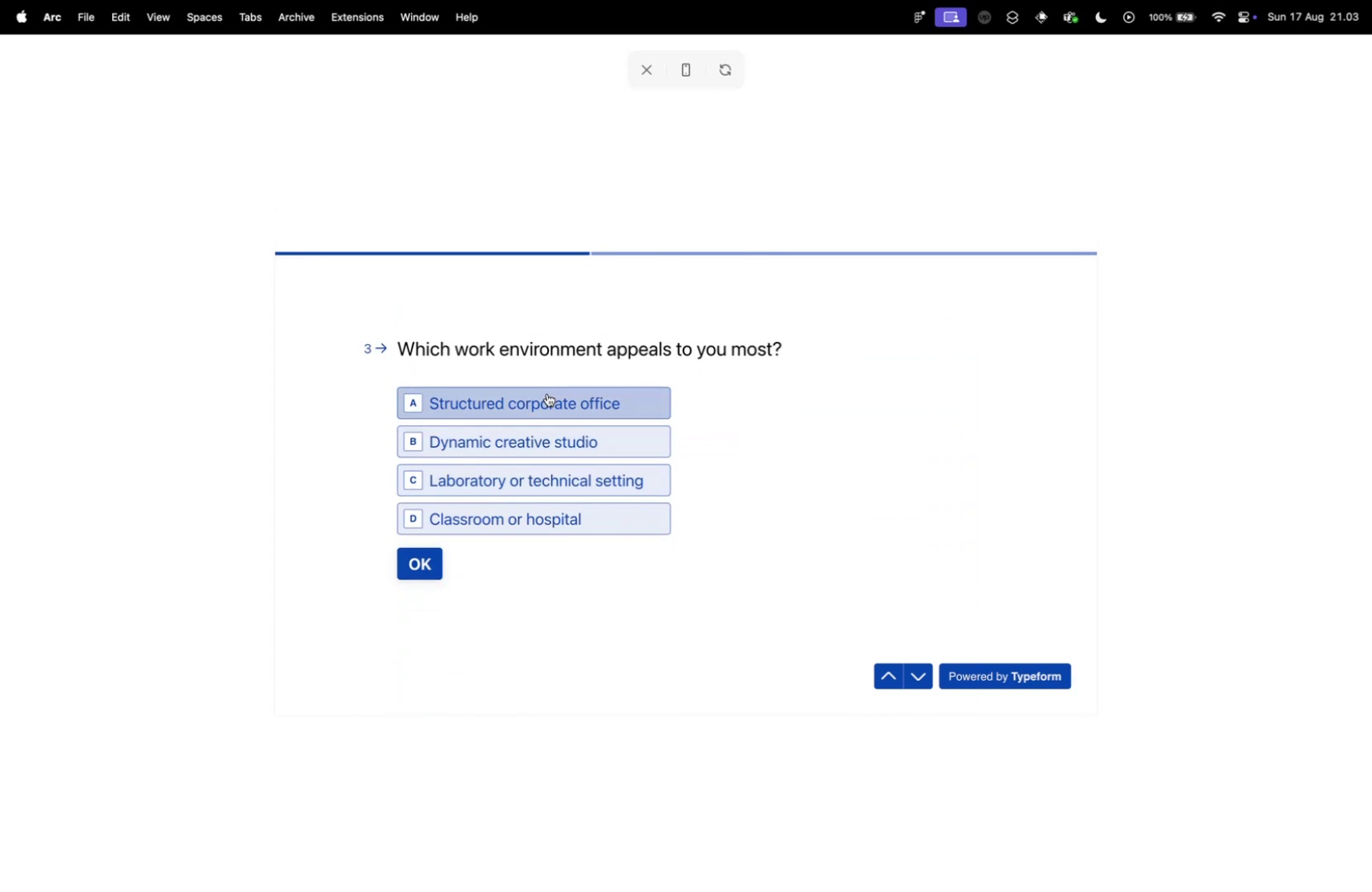 
left_click([538, 433])
 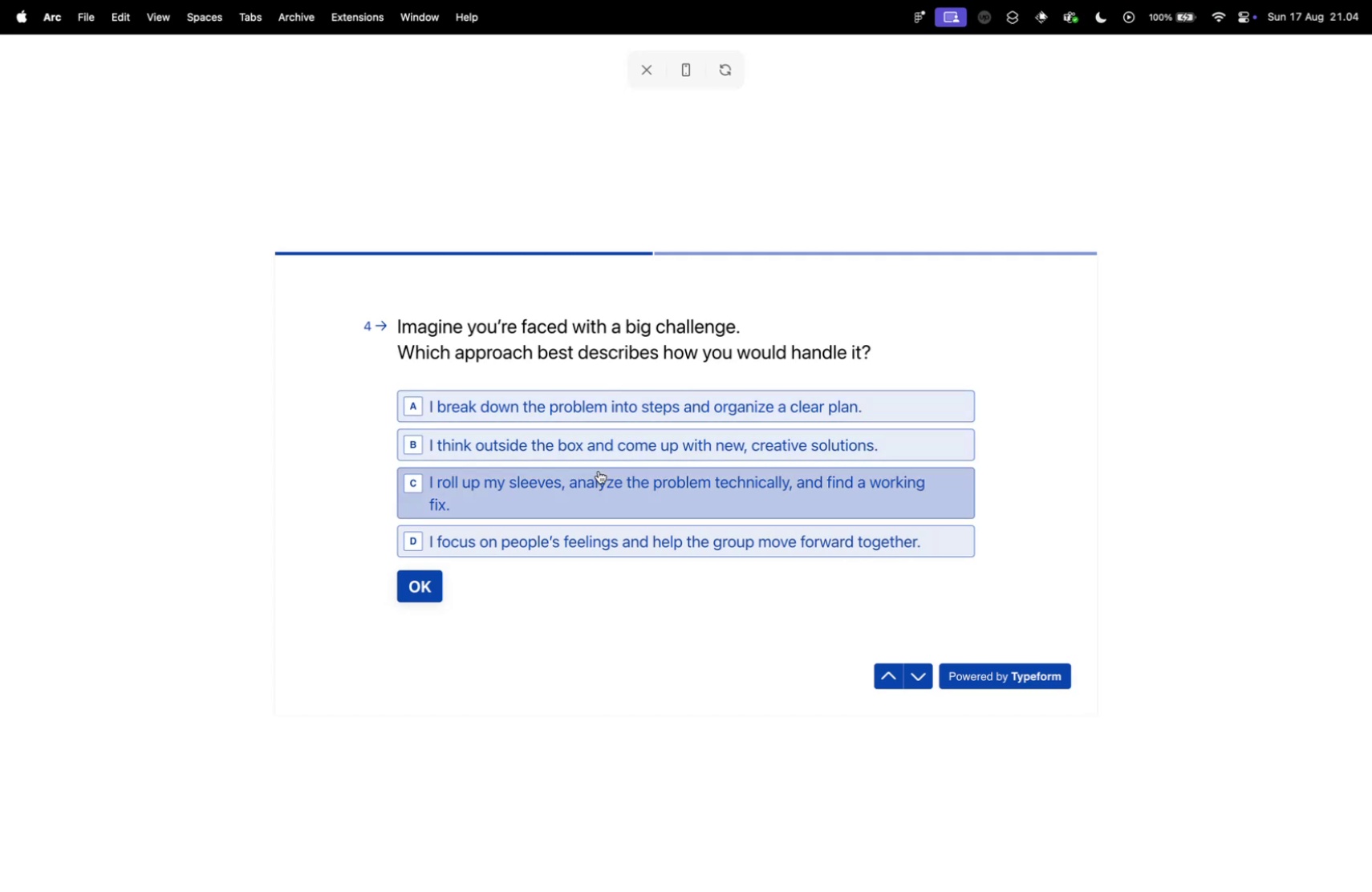 
left_click([620, 442])
 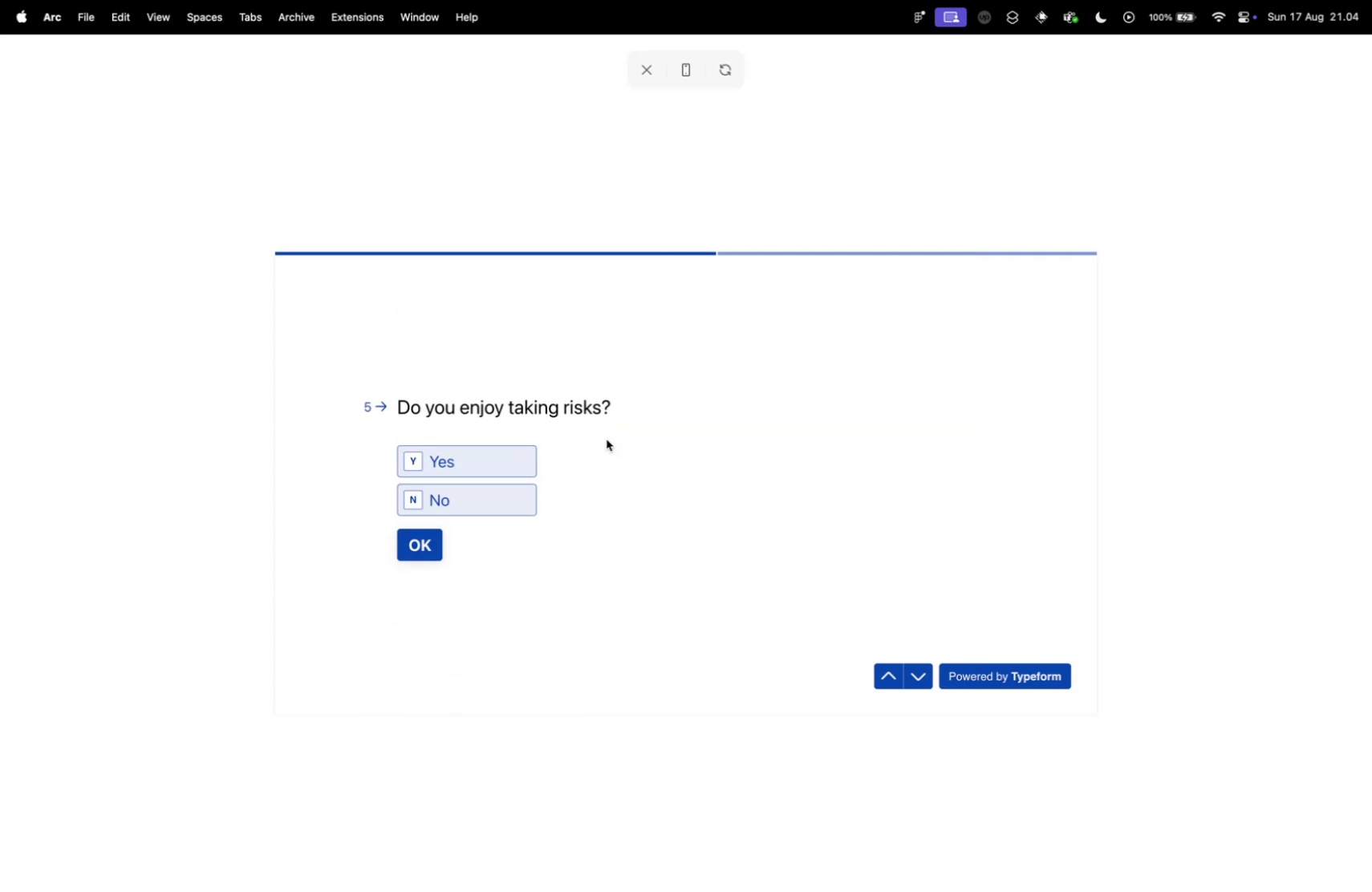 
left_click([446, 440])
 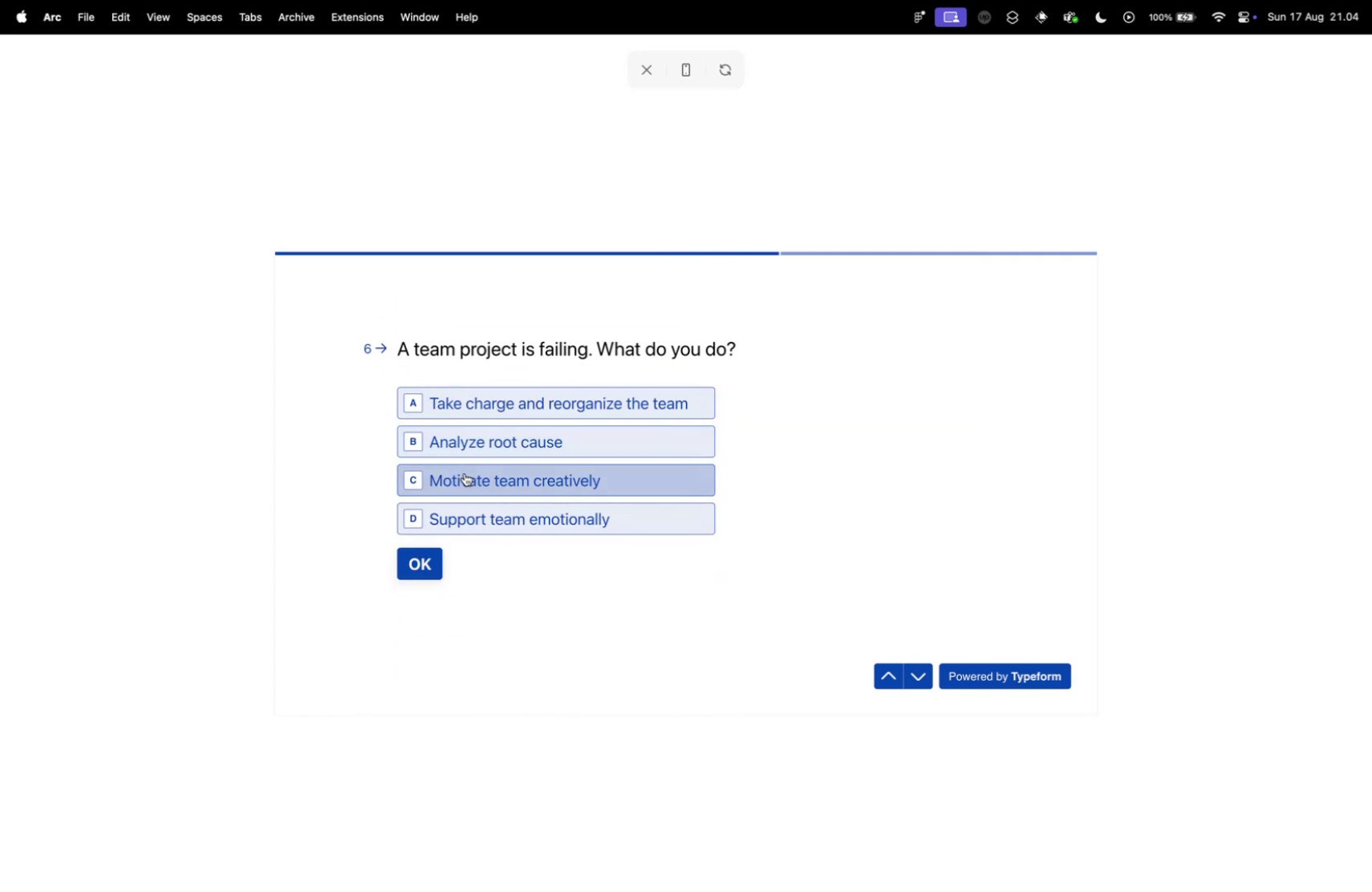 
wait(6.84)
 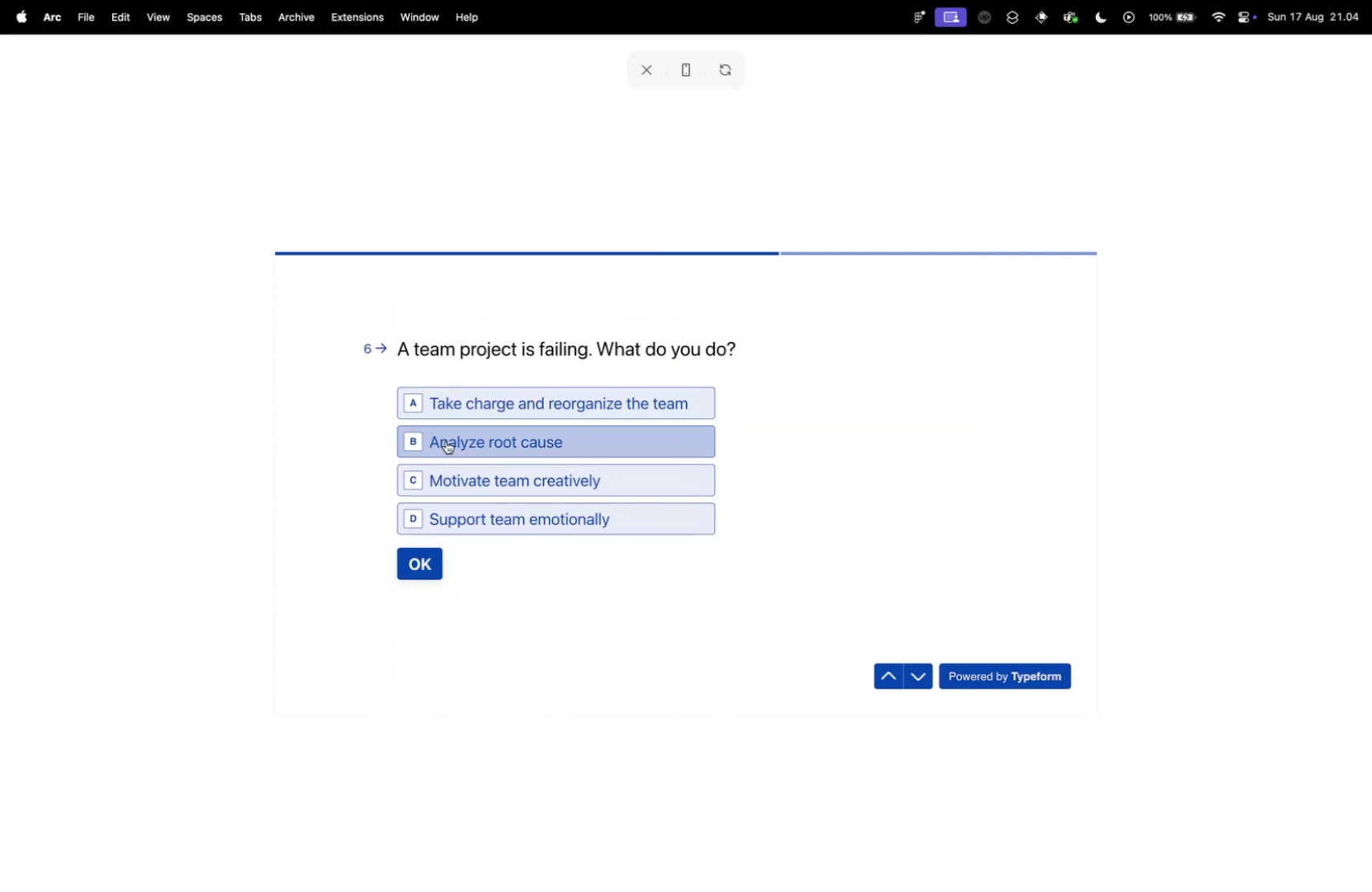 
left_click([465, 472])
 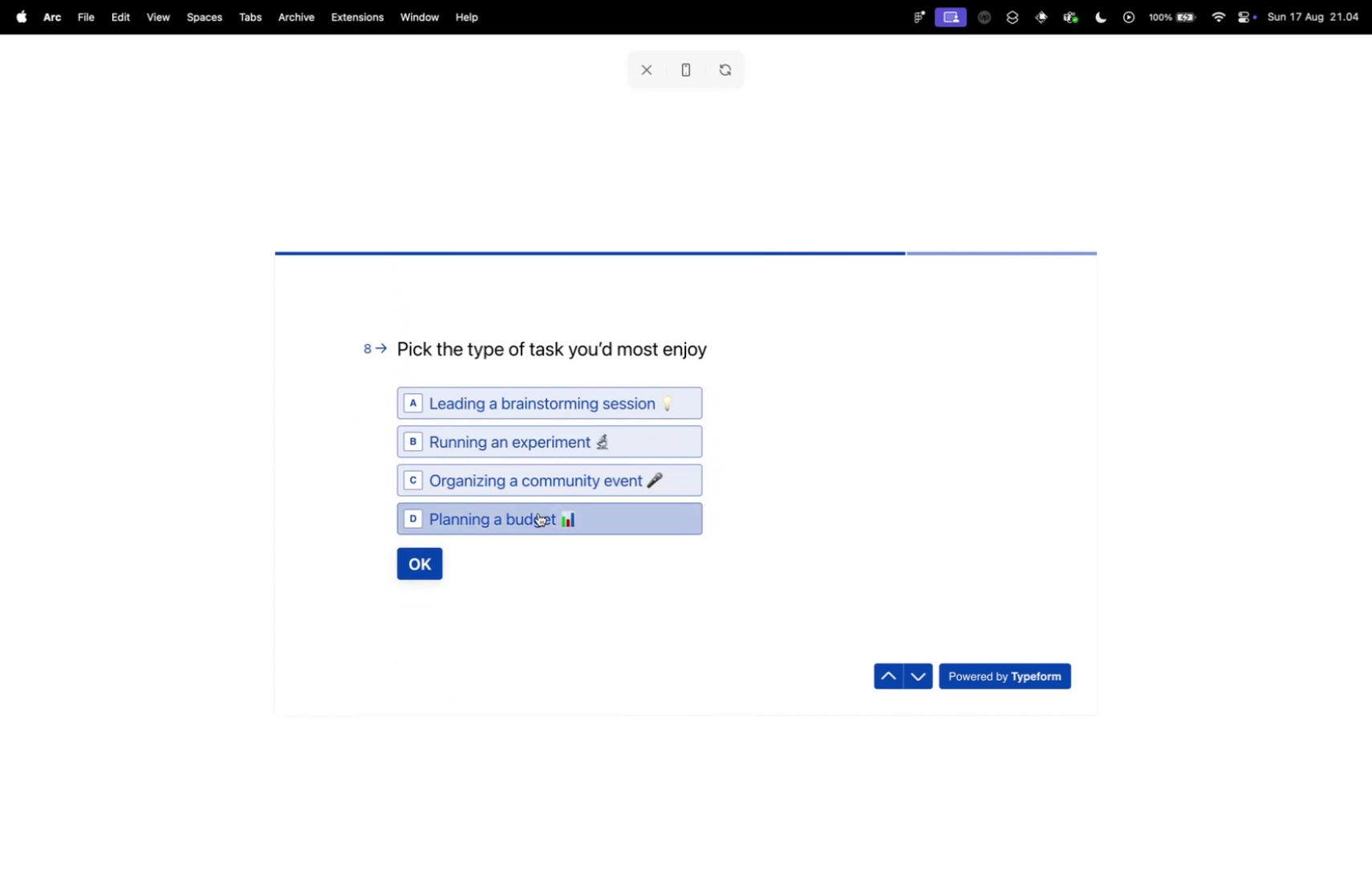 
wait(10.08)
 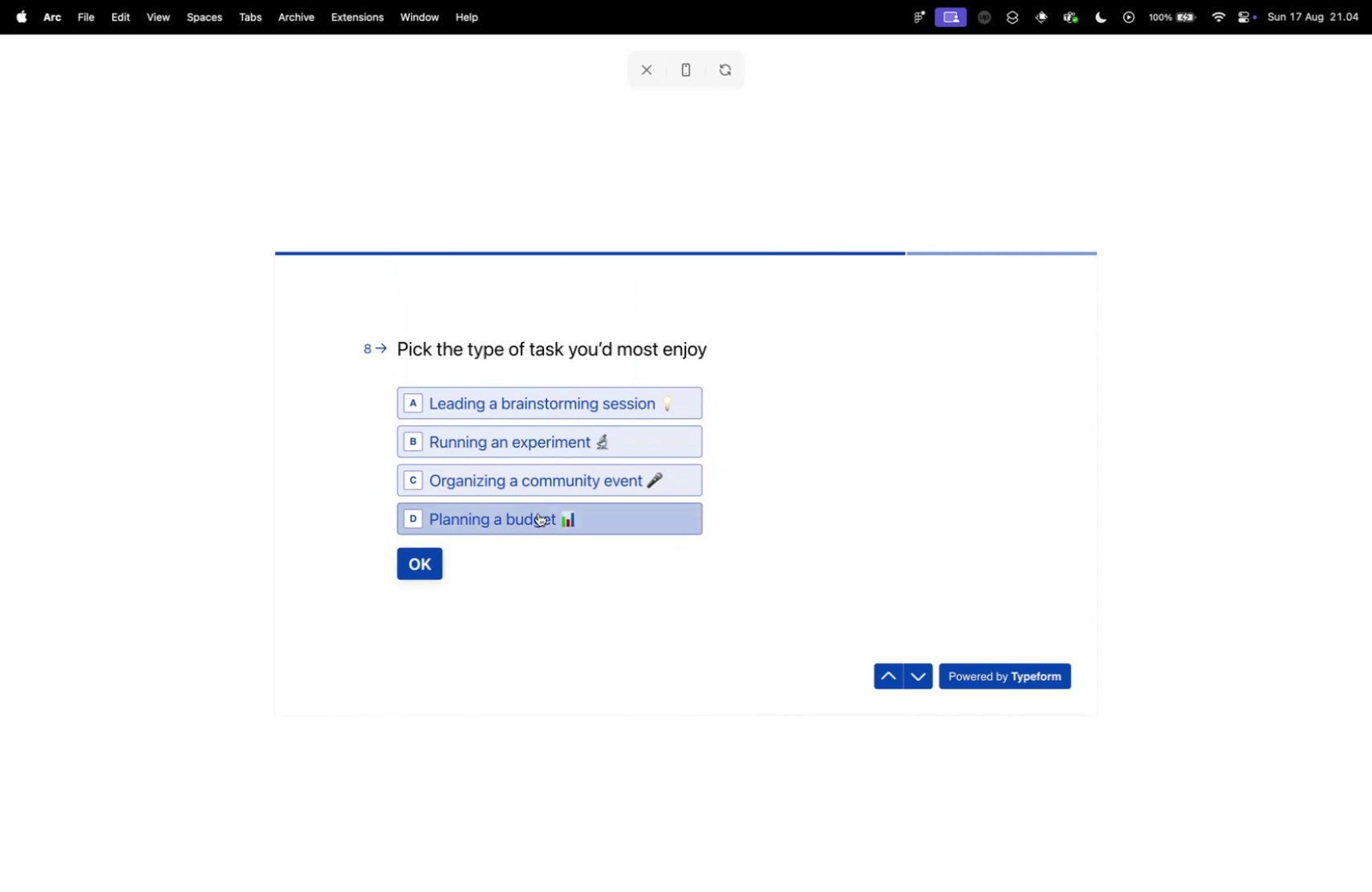 
left_click([431, 502])
 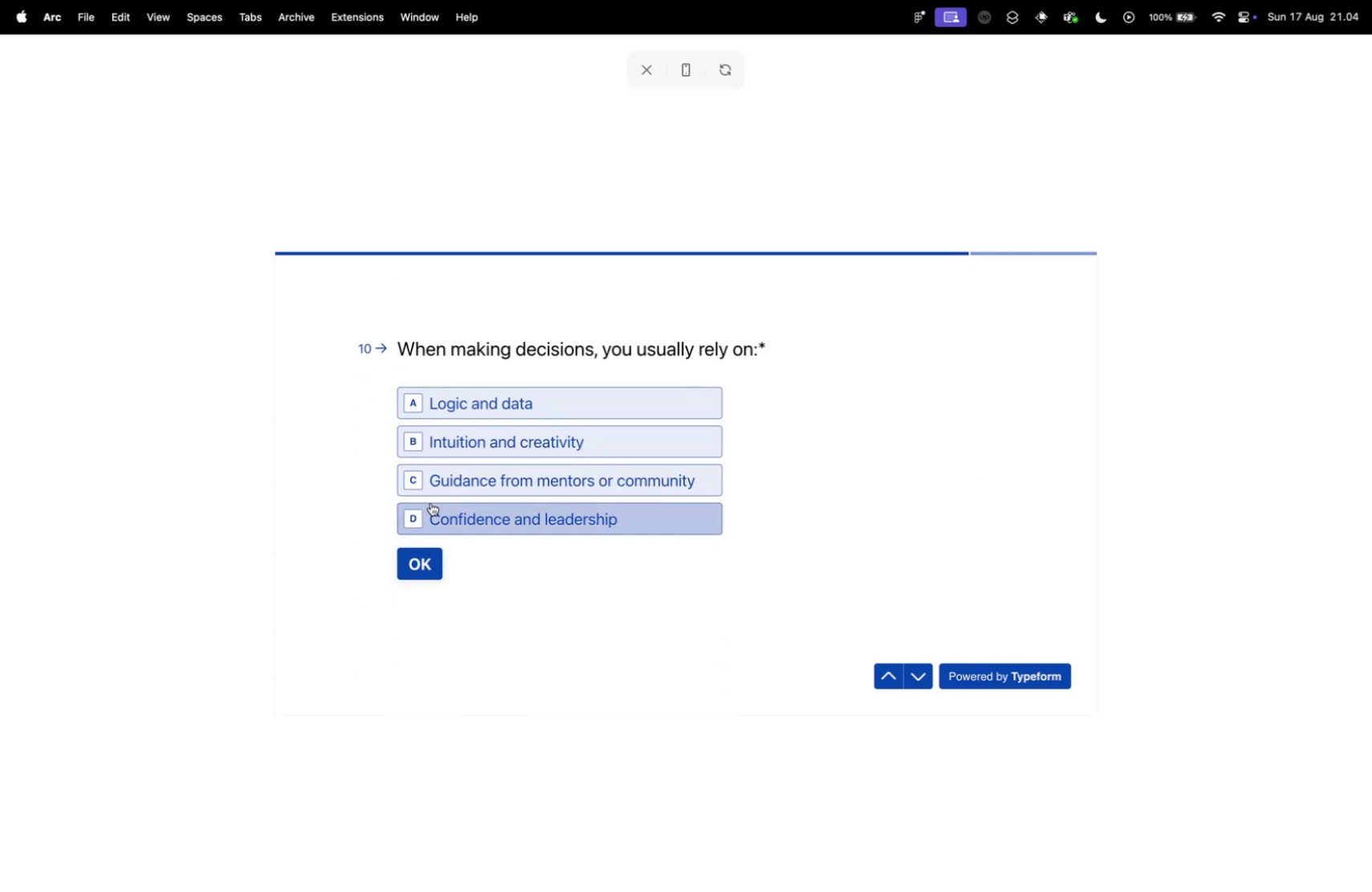 
left_click([457, 505])
 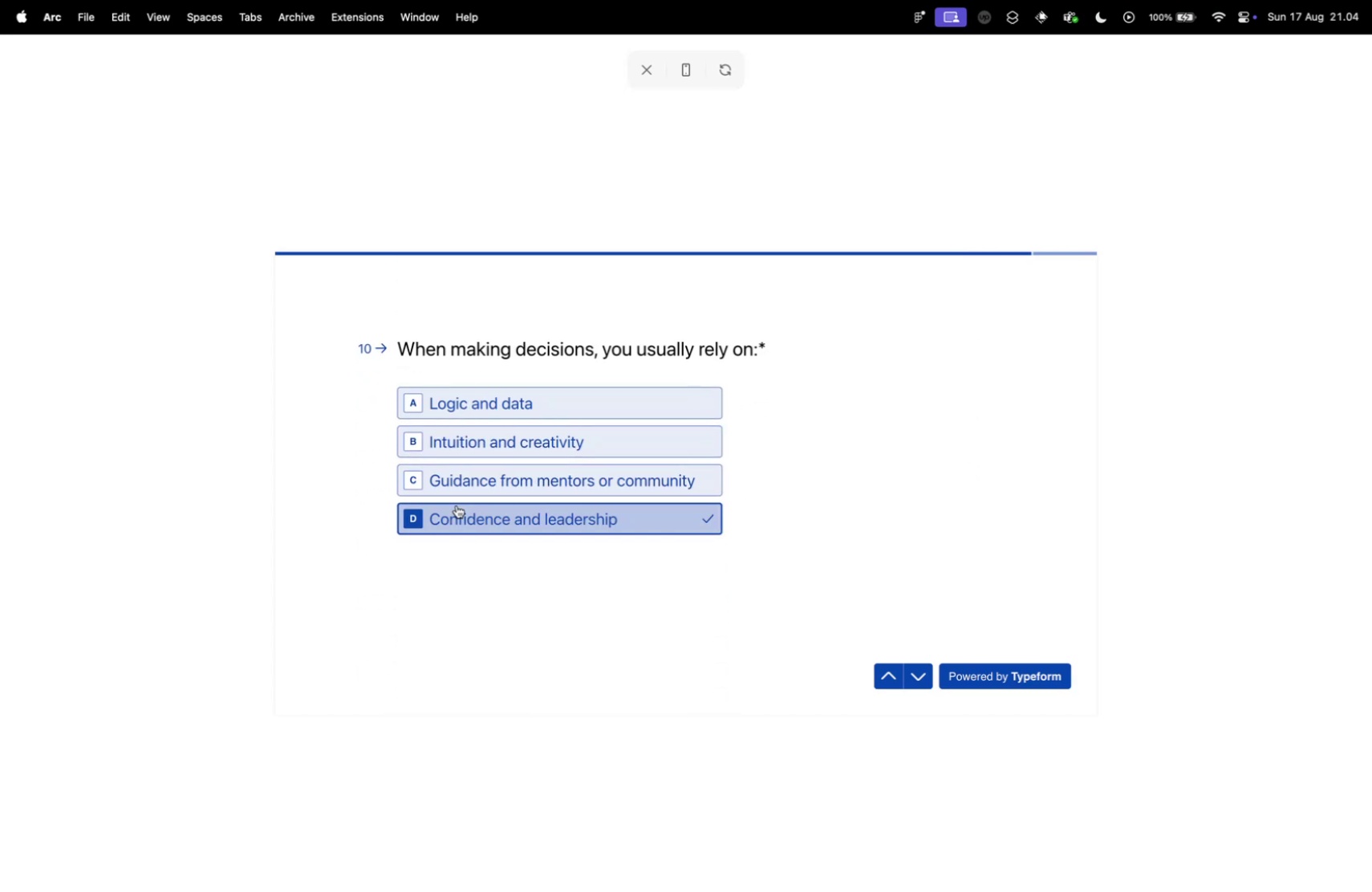 
mouse_move([431, 556])
 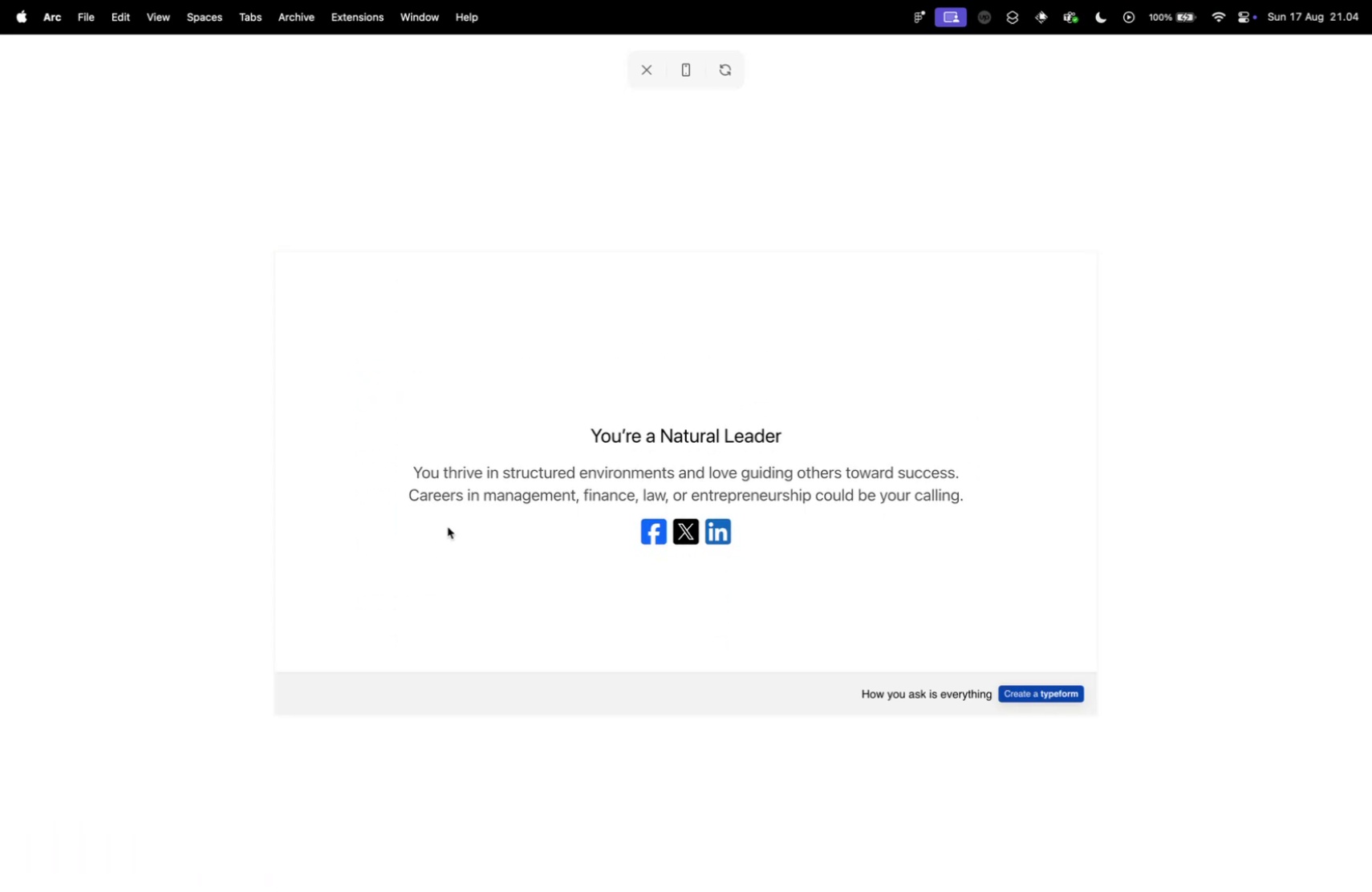 
mouse_move([639, 83])
 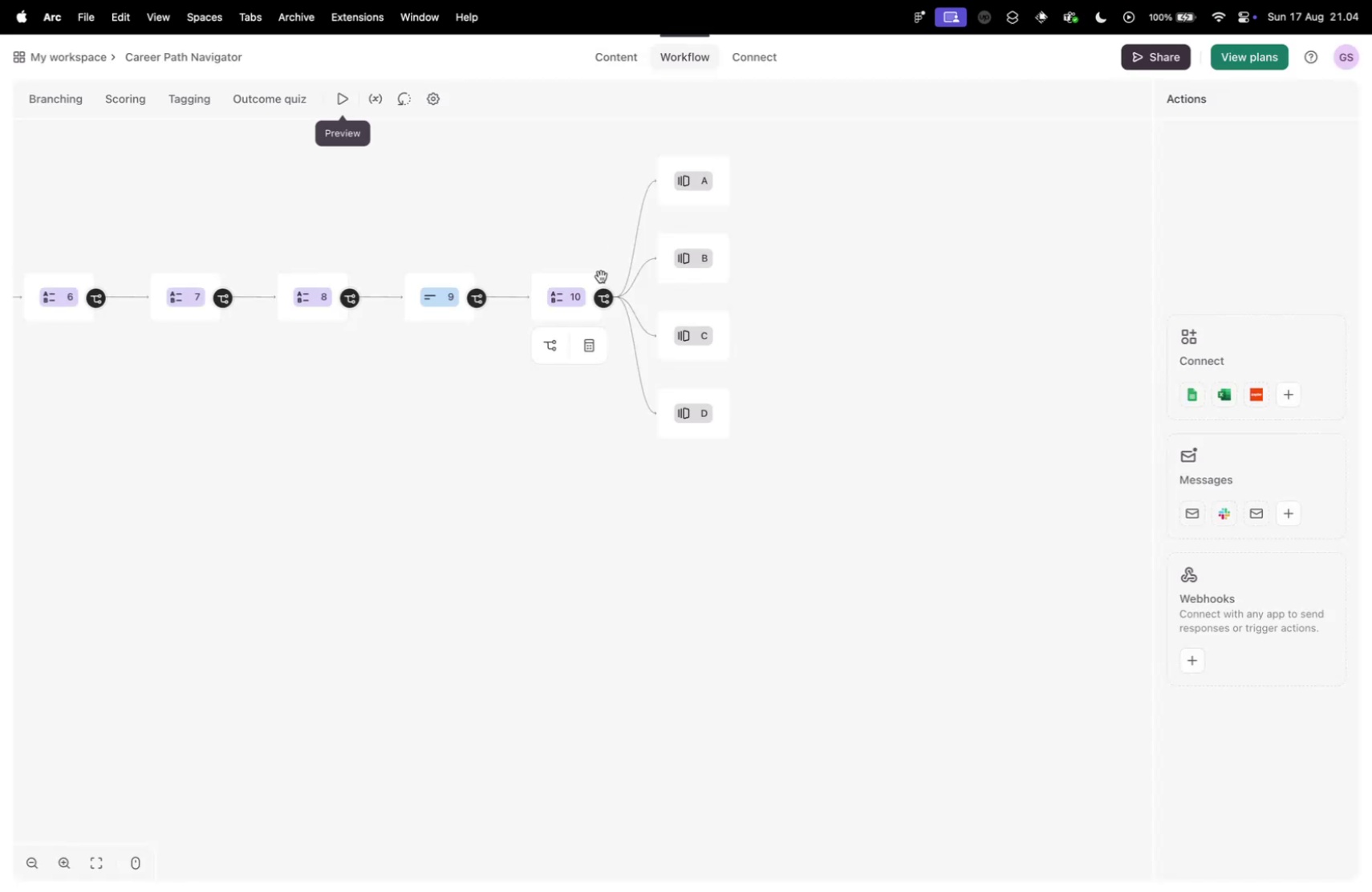 
scroll: coordinate [617, 330], scroll_direction: up, amount: 16.0
 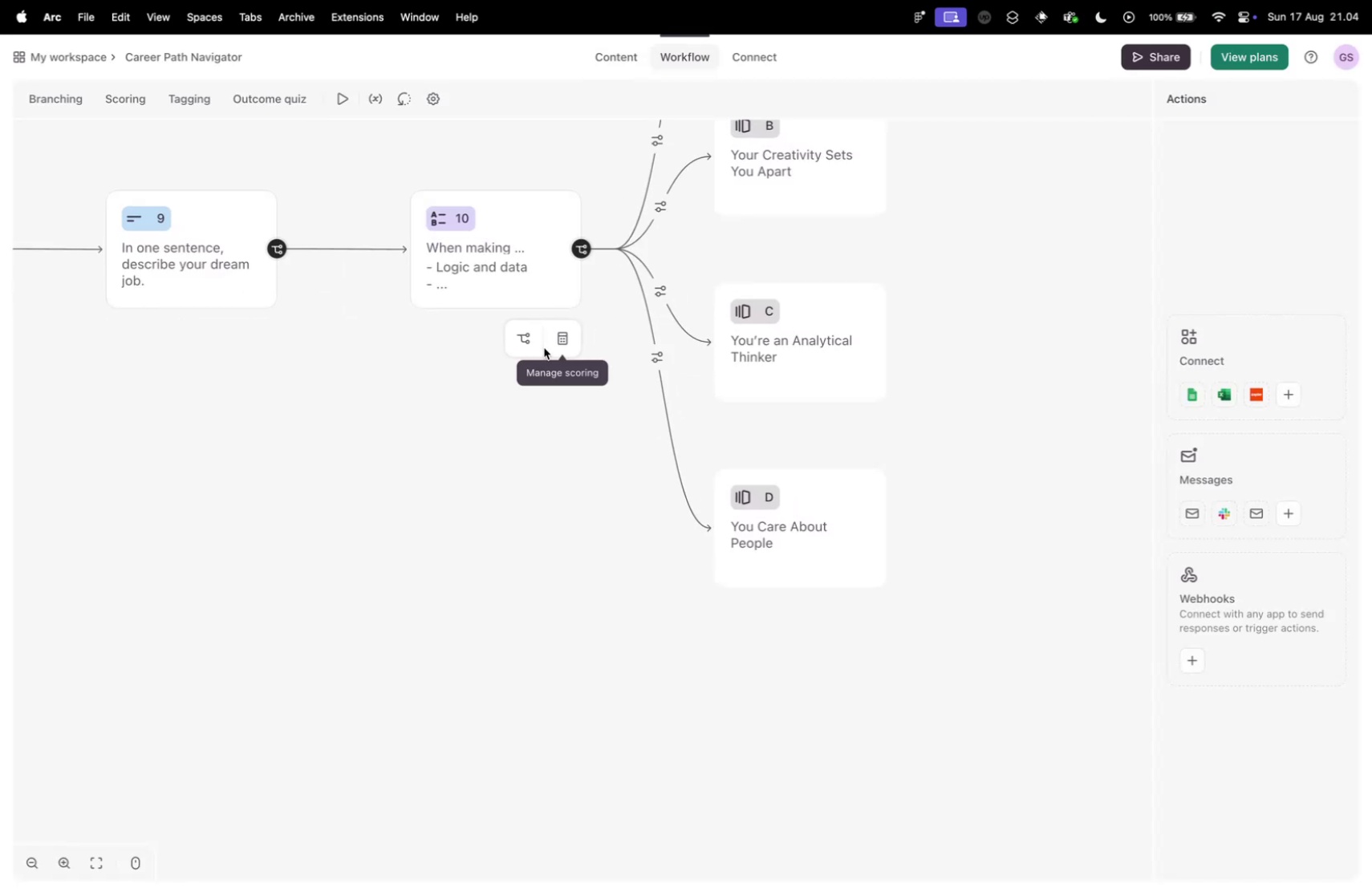 
left_click([546, 342])
 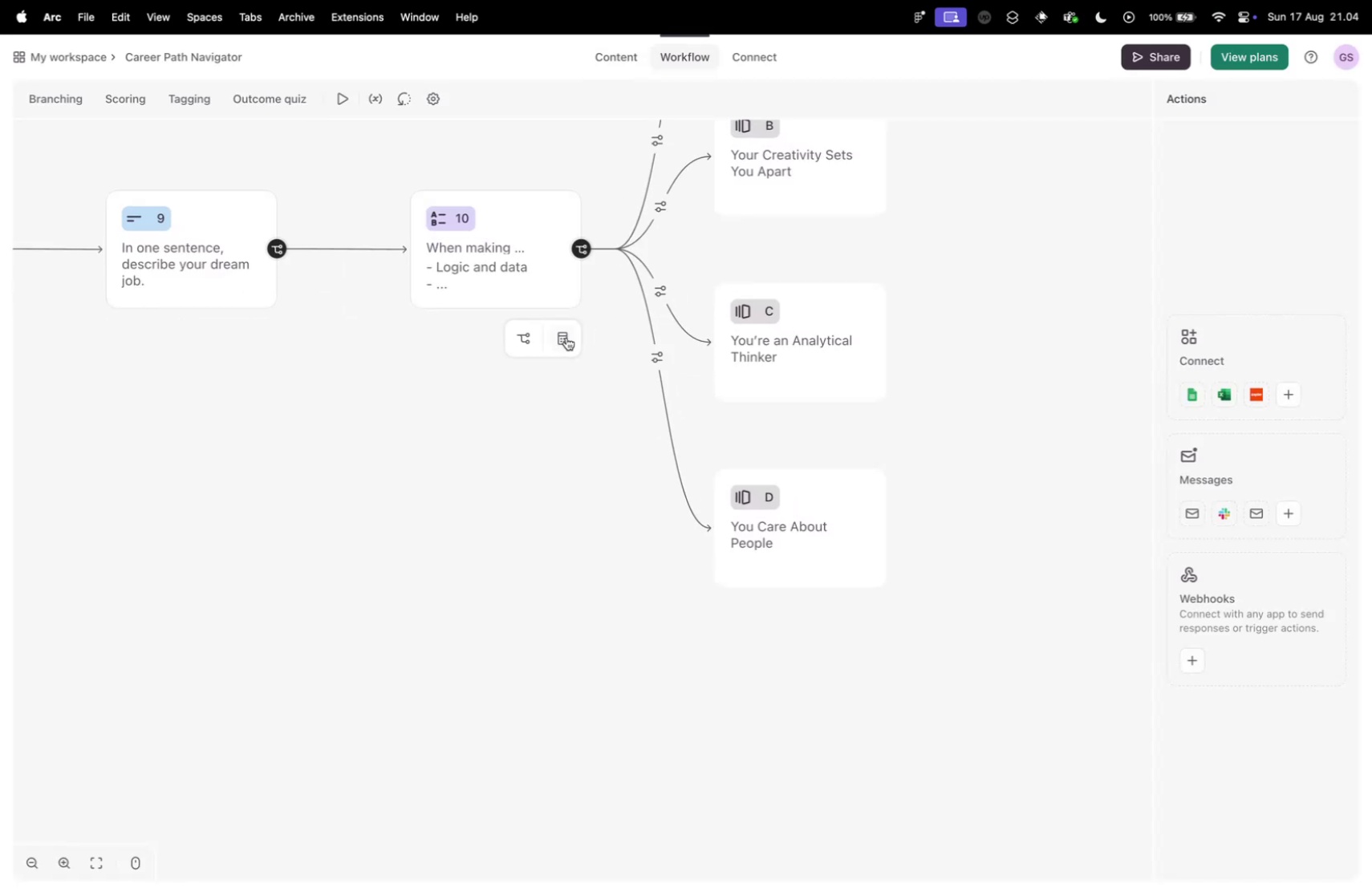 
left_click([566, 337])
 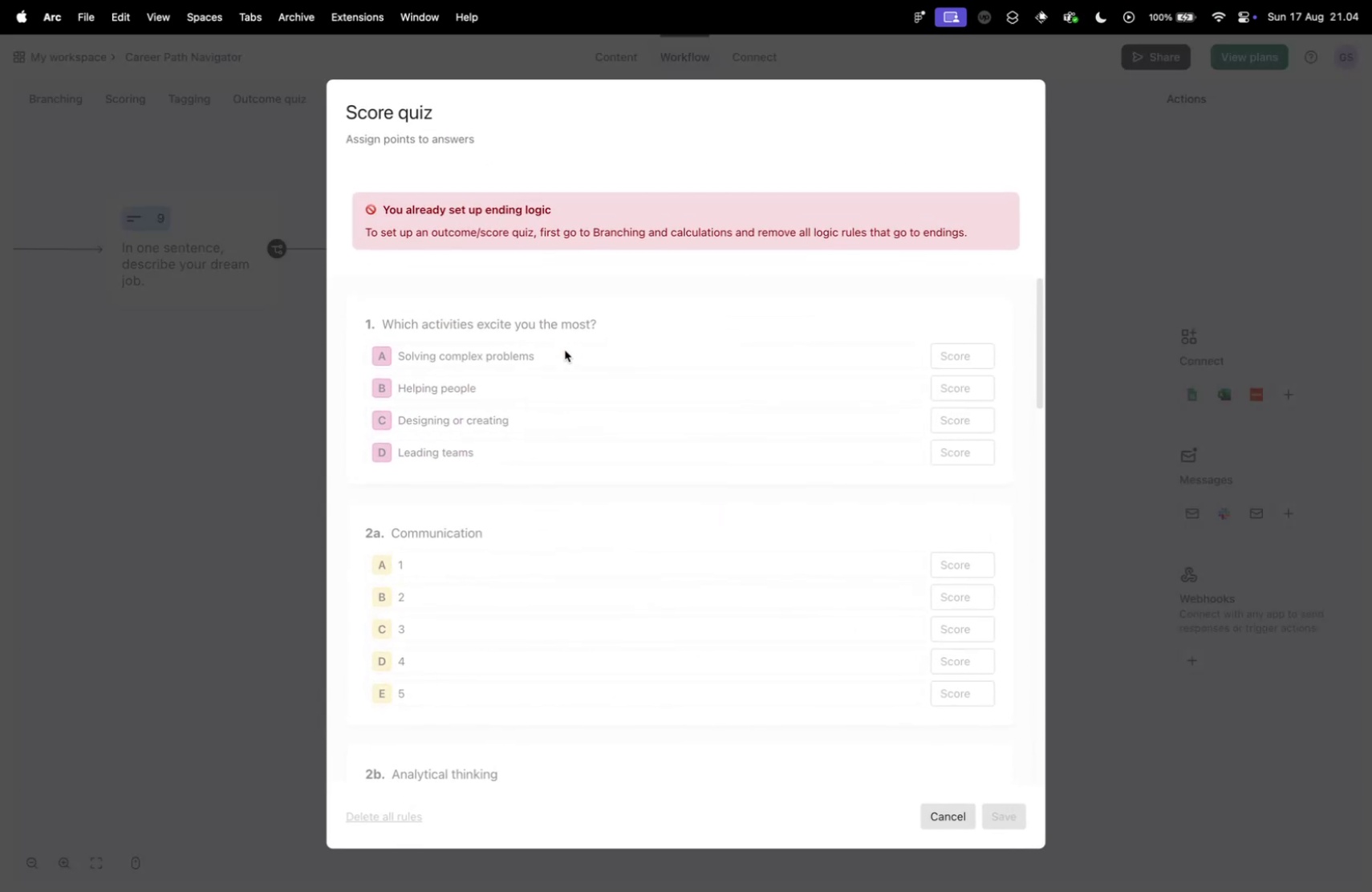 
scroll: coordinate [386, 722], scroll_direction: down, amount: 36.0
 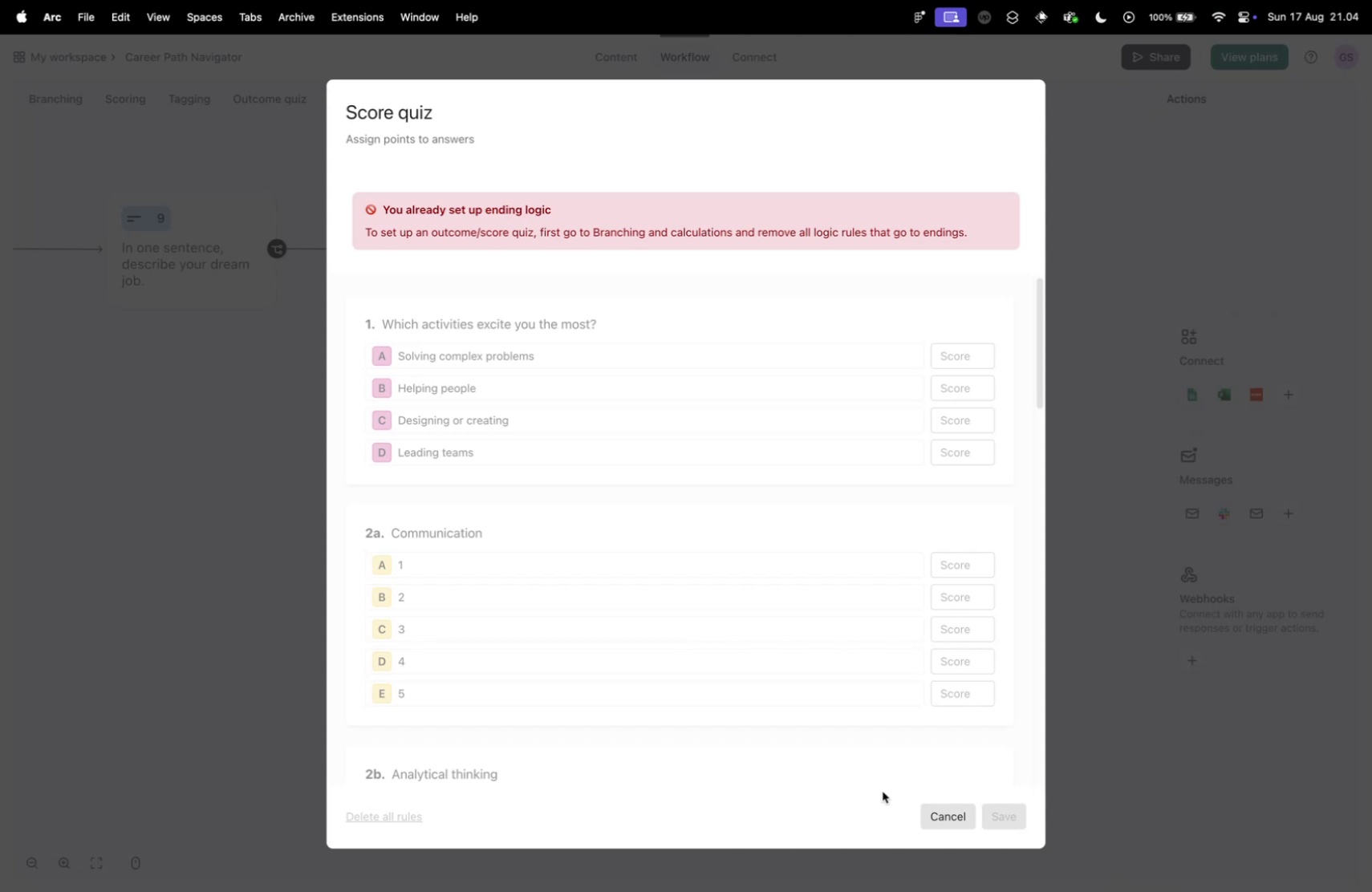 
wait(17.47)
 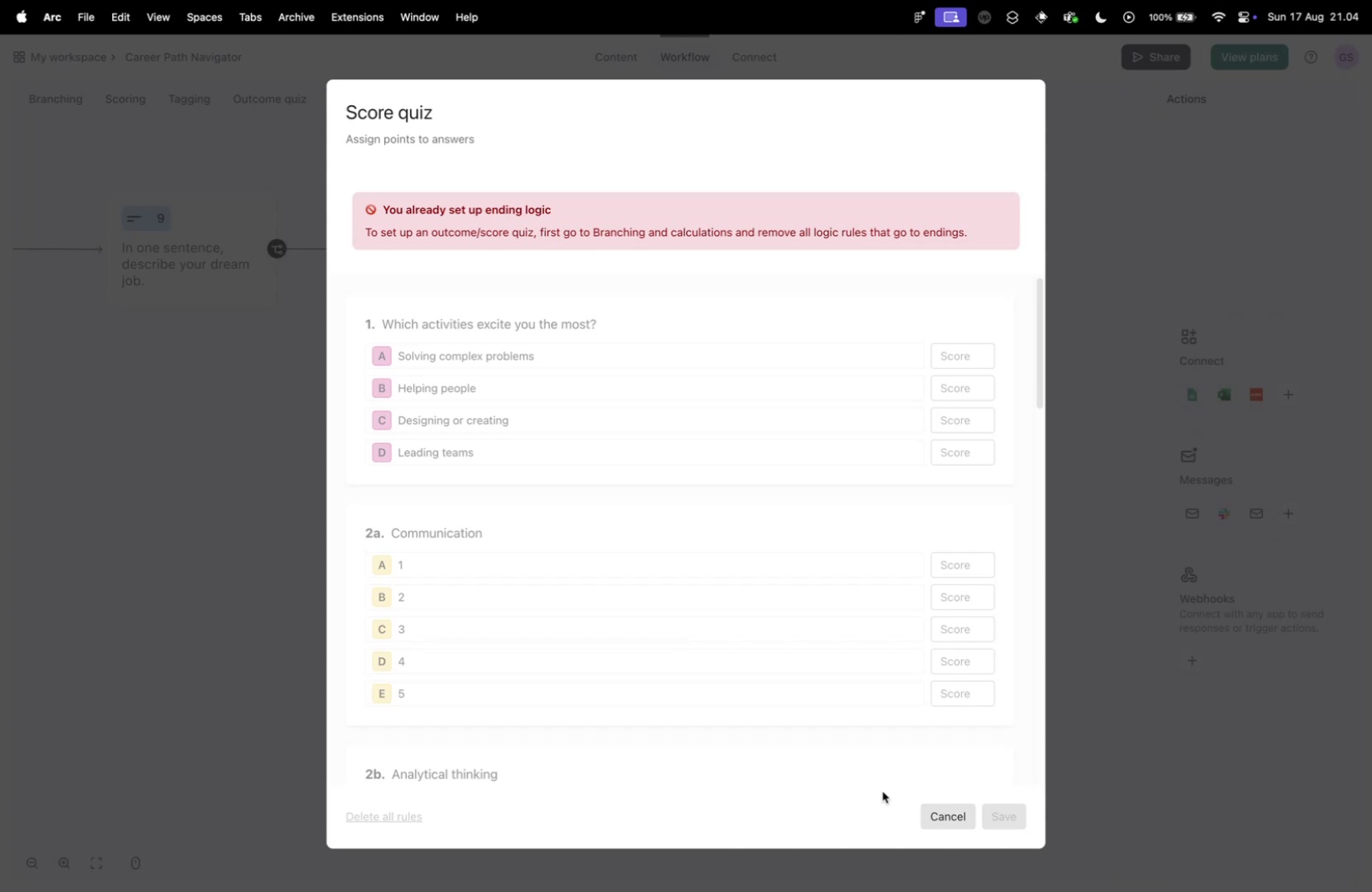 
left_click([948, 812])
 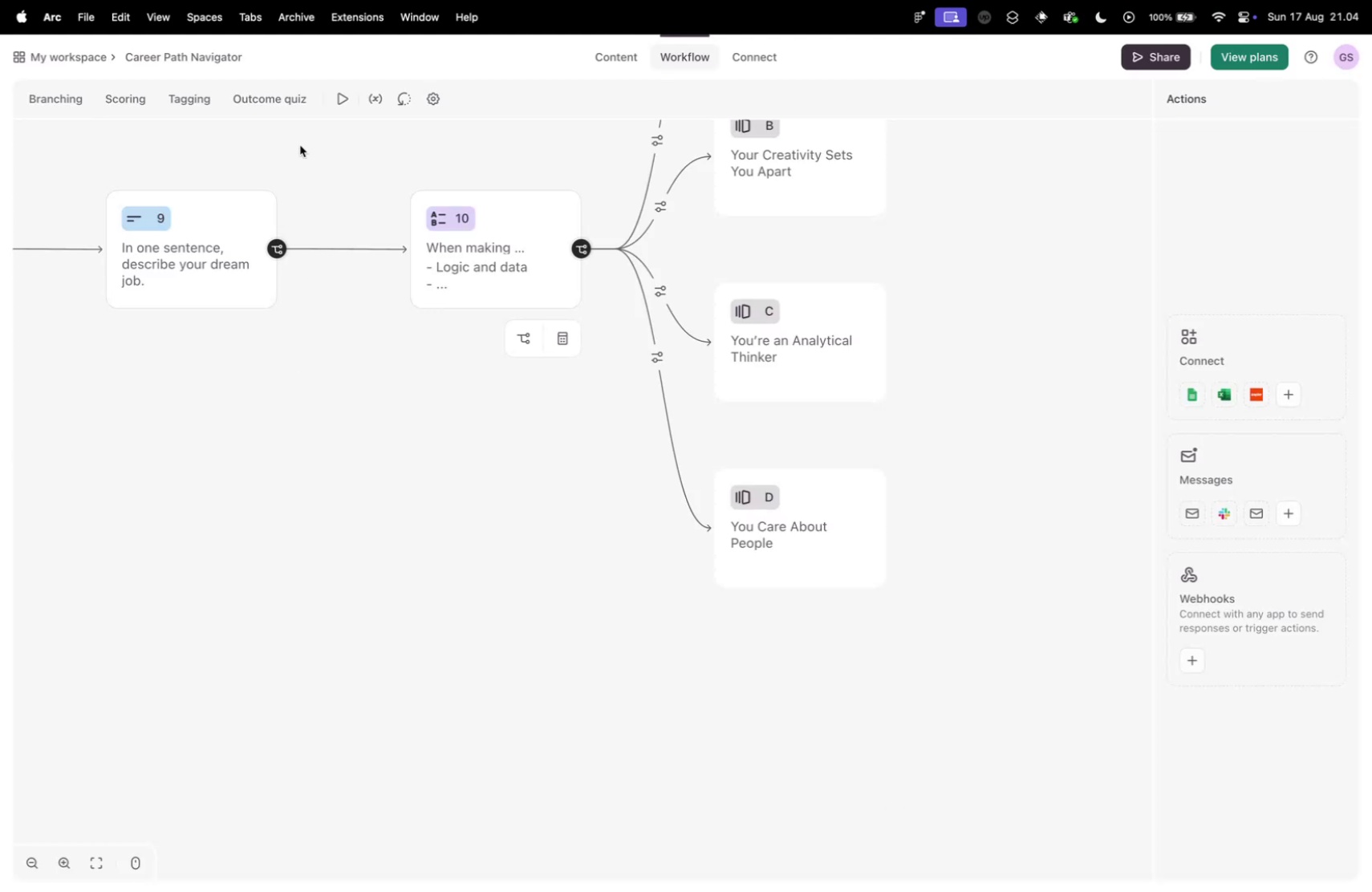 
left_click([286, 96])
 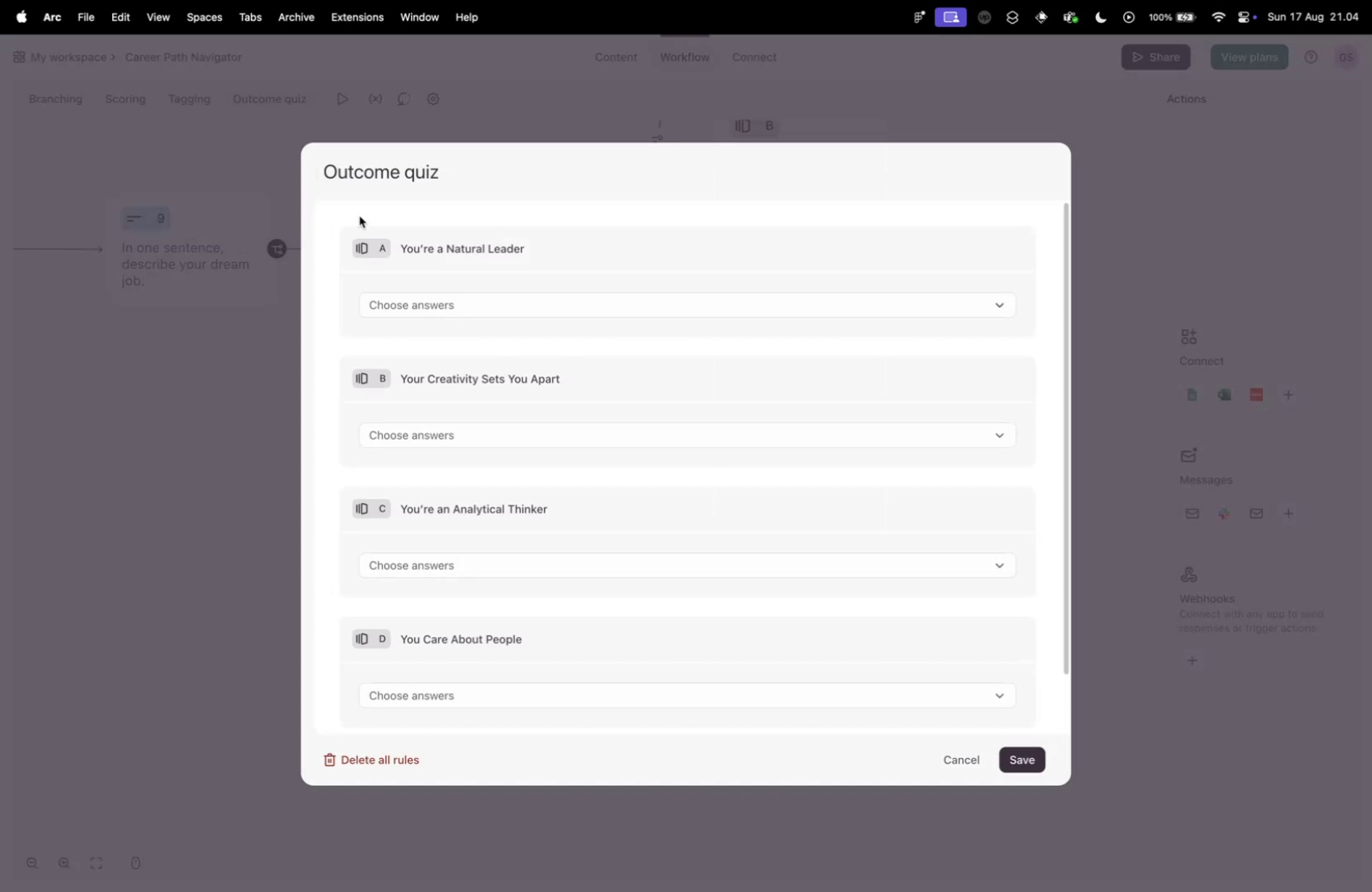 
scroll: coordinate [578, 394], scroll_direction: down, amount: 6.0
 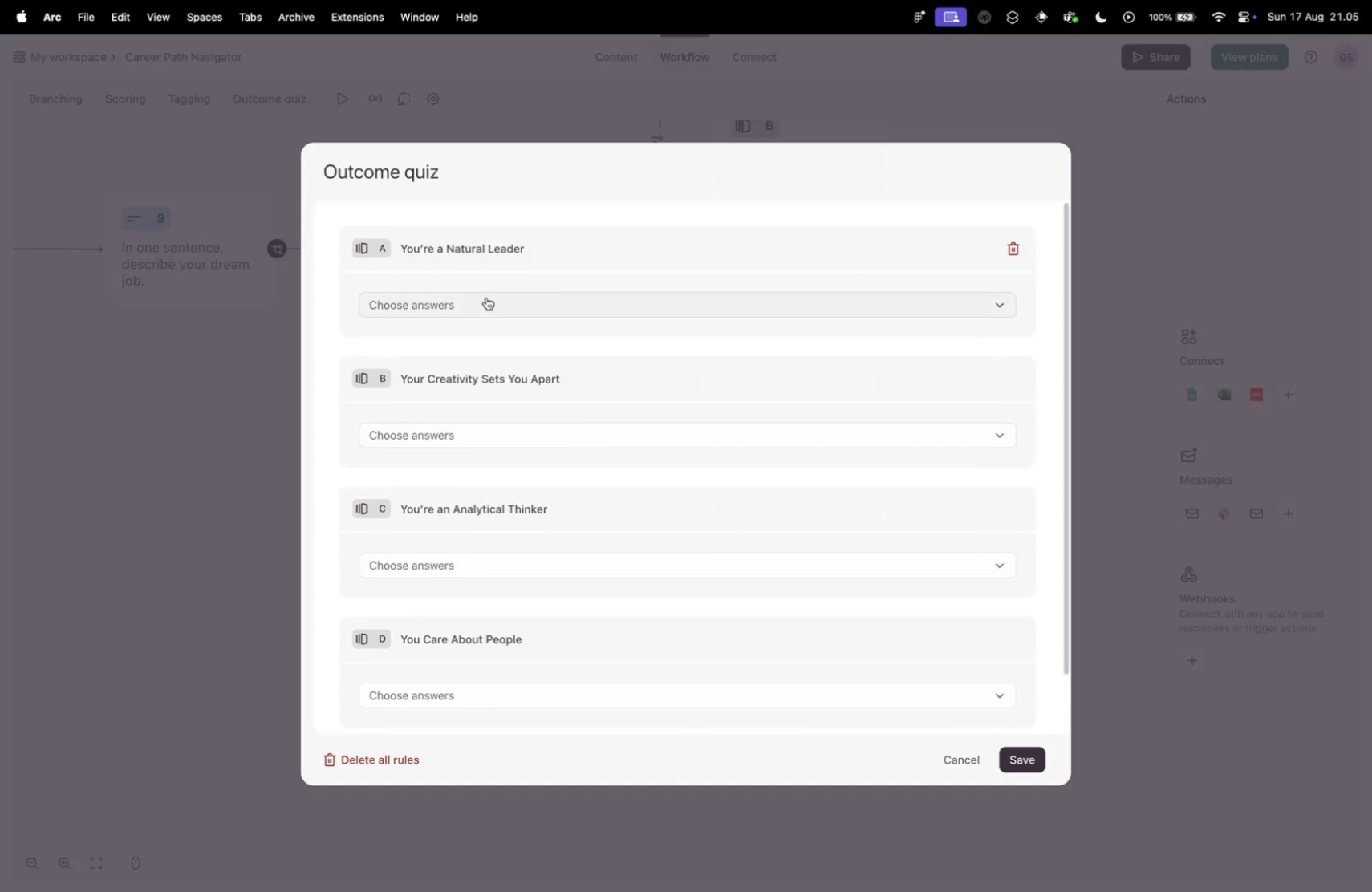 
left_click([486, 297])
 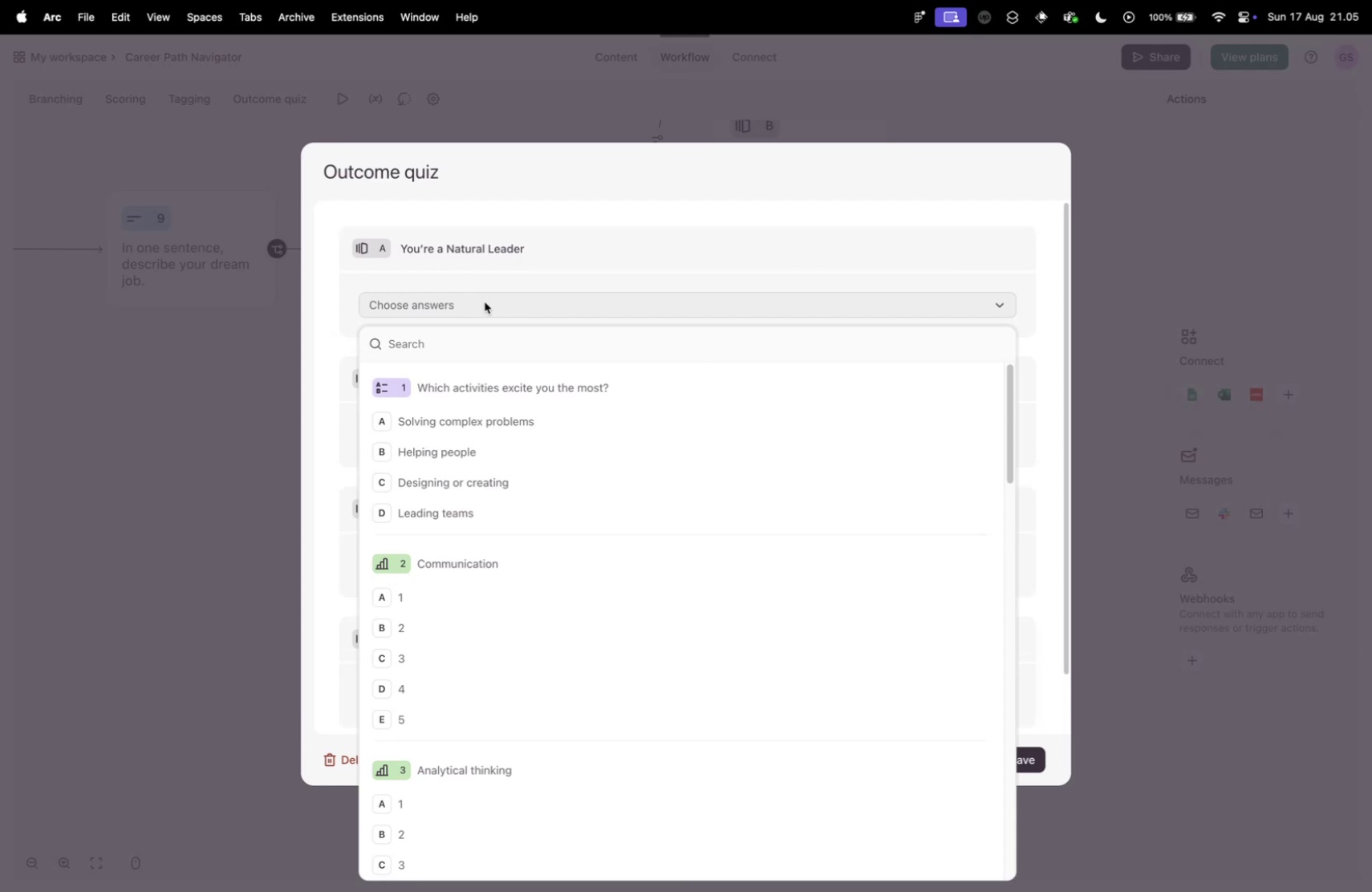 
scroll: coordinate [477, 476], scroll_direction: down, amount: 105.0
 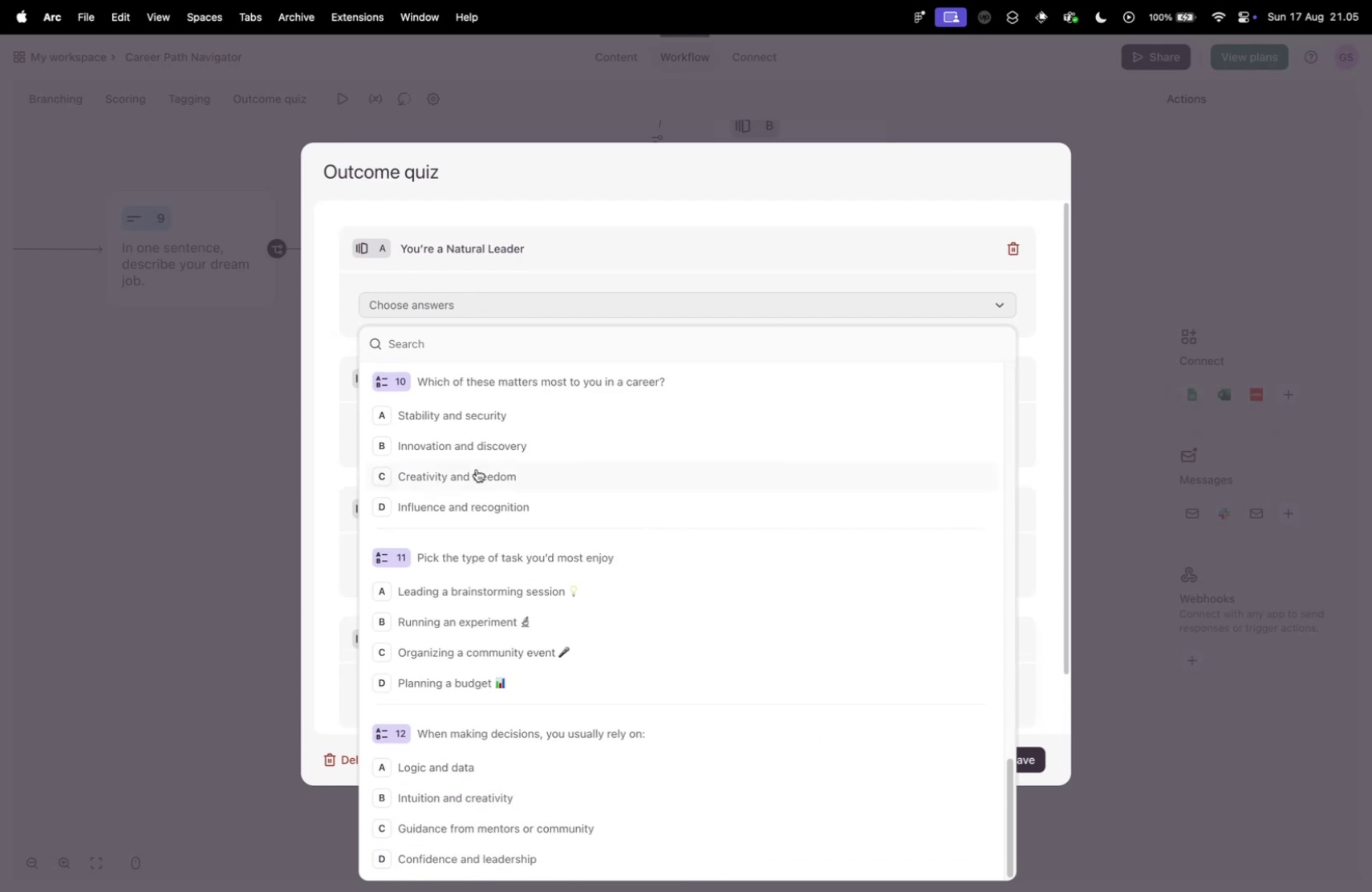 
scroll: coordinate [526, 475], scroll_direction: up, amount: 77.0
 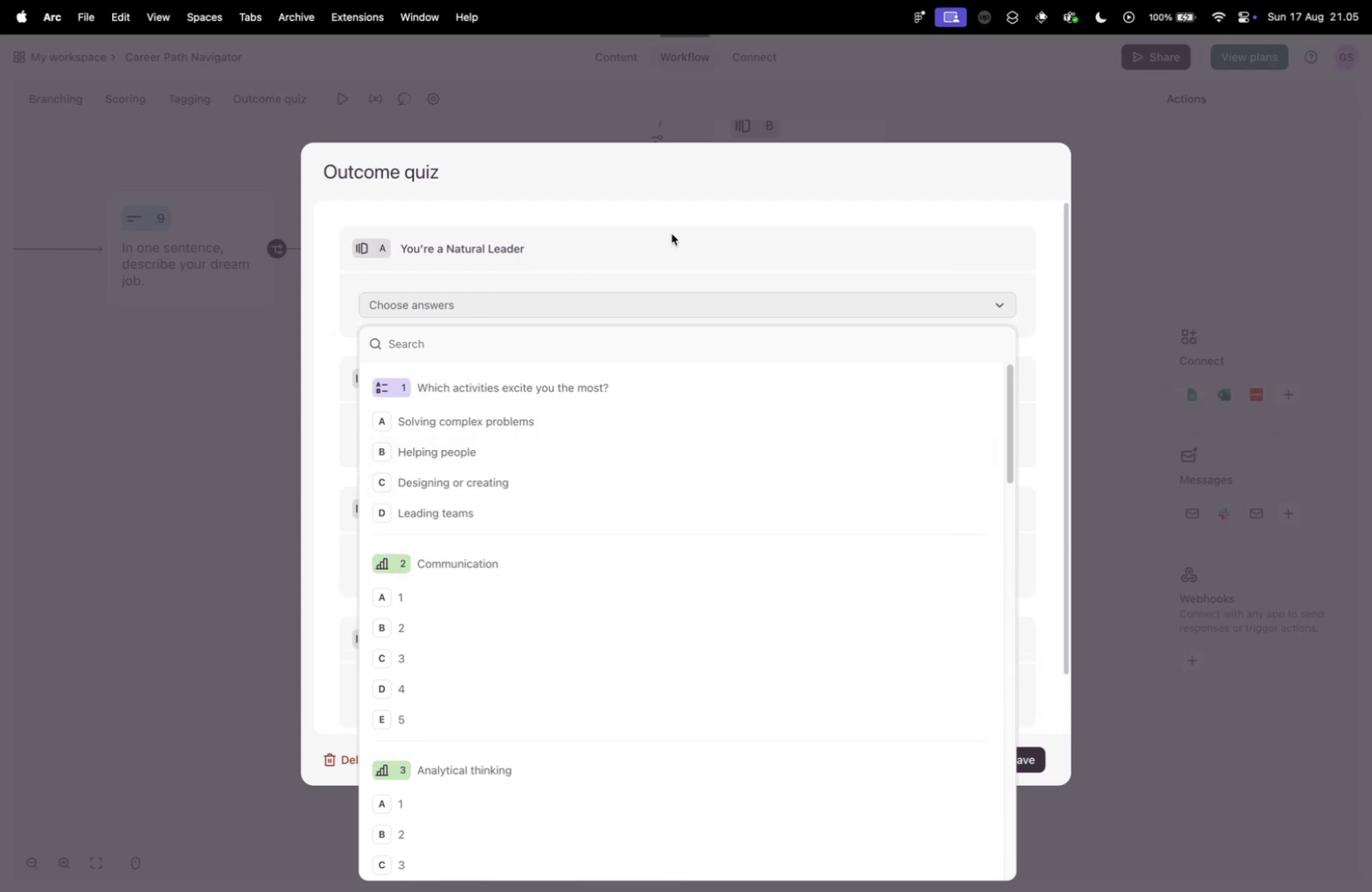 
left_click([664, 241])
 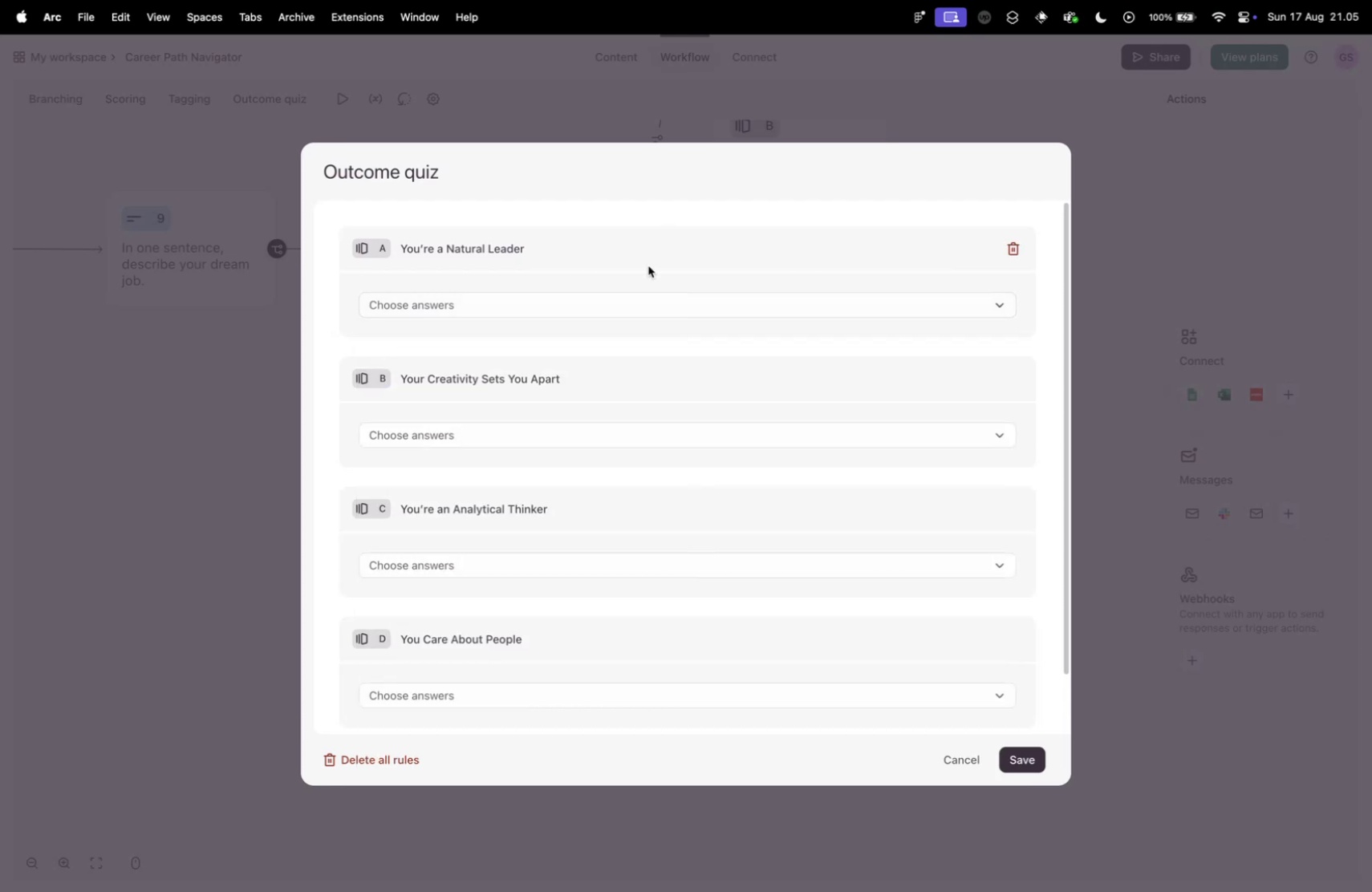 
left_click([626, 293])
 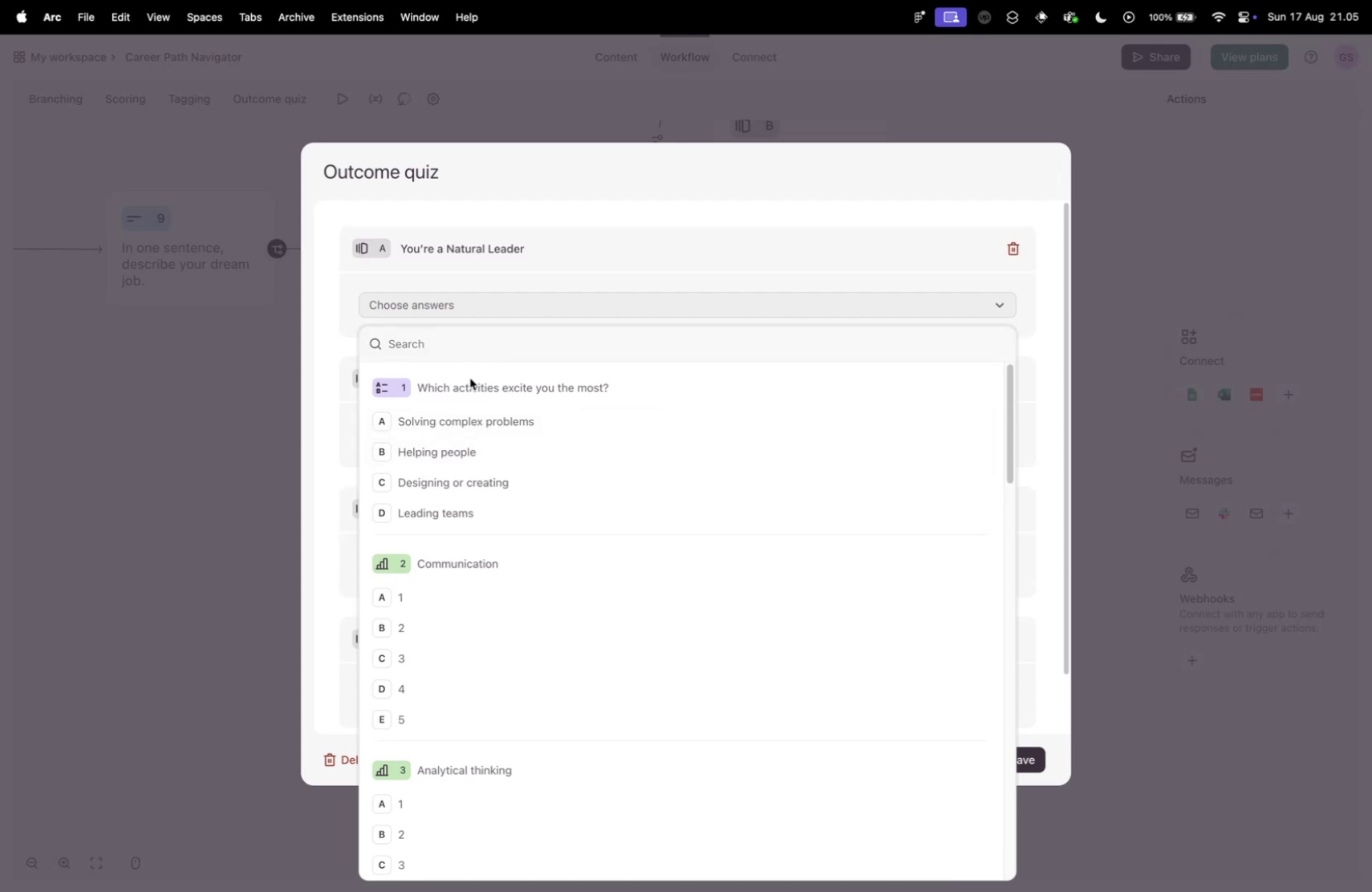 
wait(9.79)
 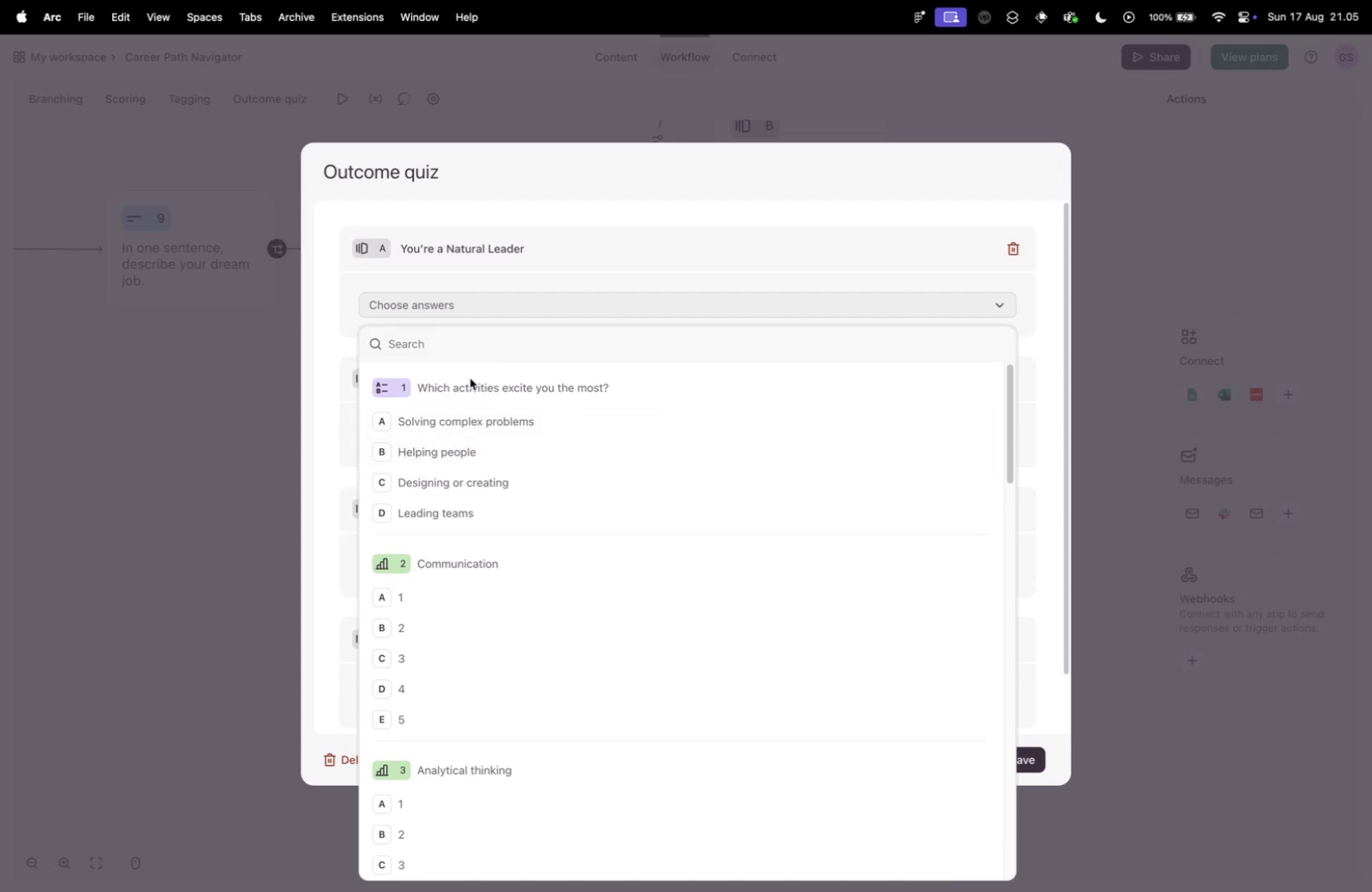 
left_click([497, 509])
 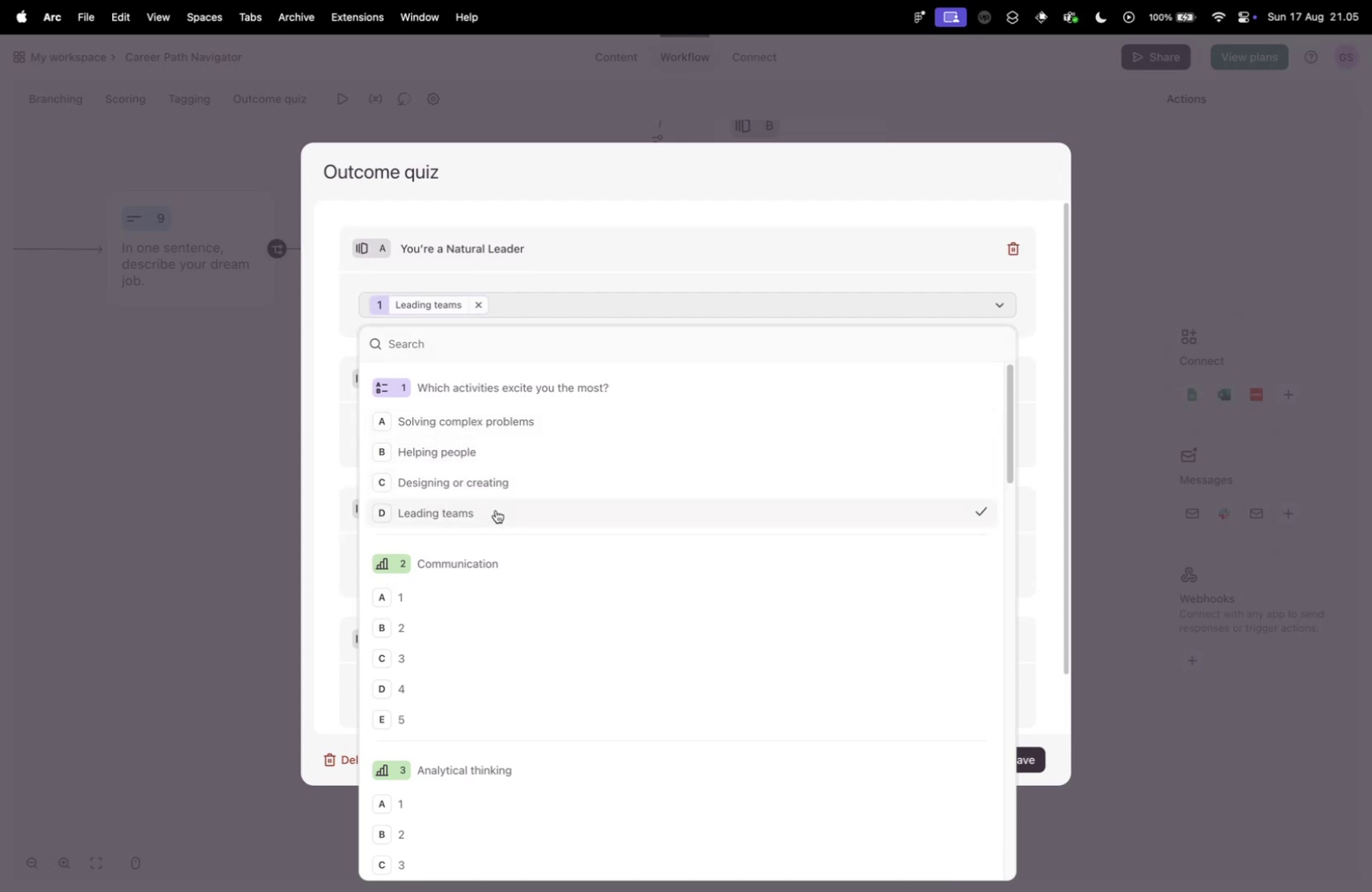 
scroll: coordinate [493, 534], scroll_direction: down, amount: 7.0
 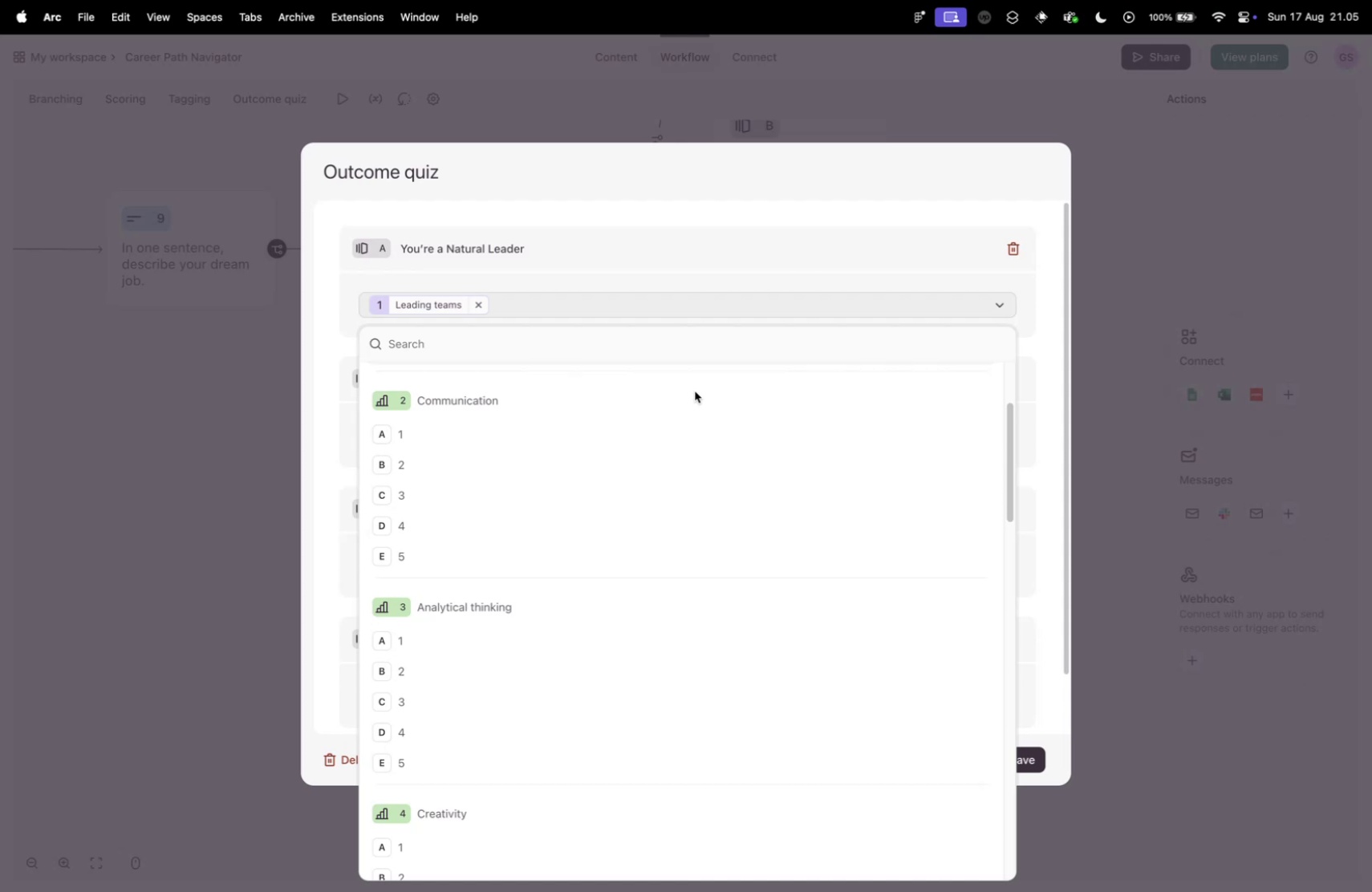 
key(Control+ControlLeft)
 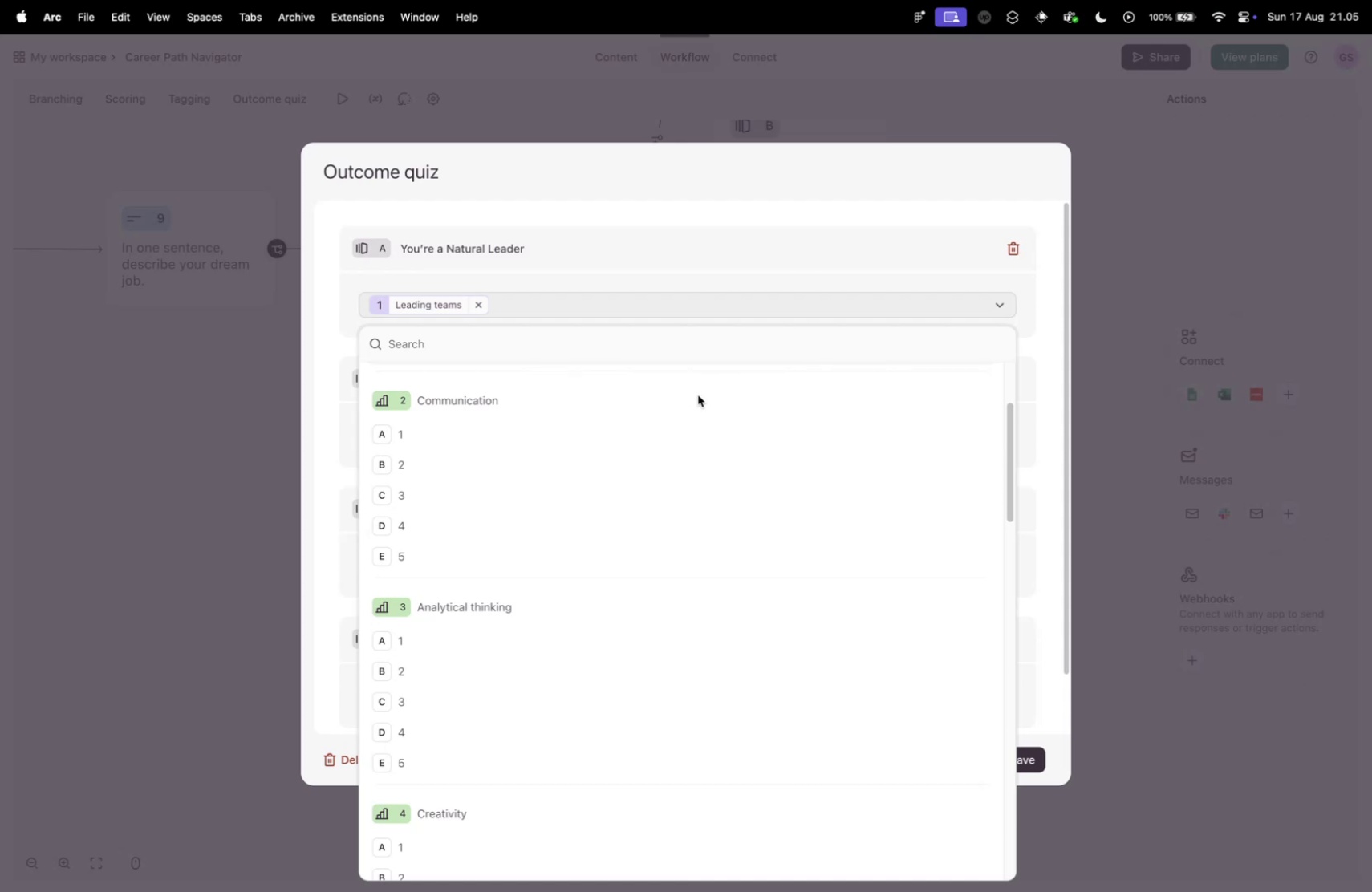 
key(Control+Tab)
 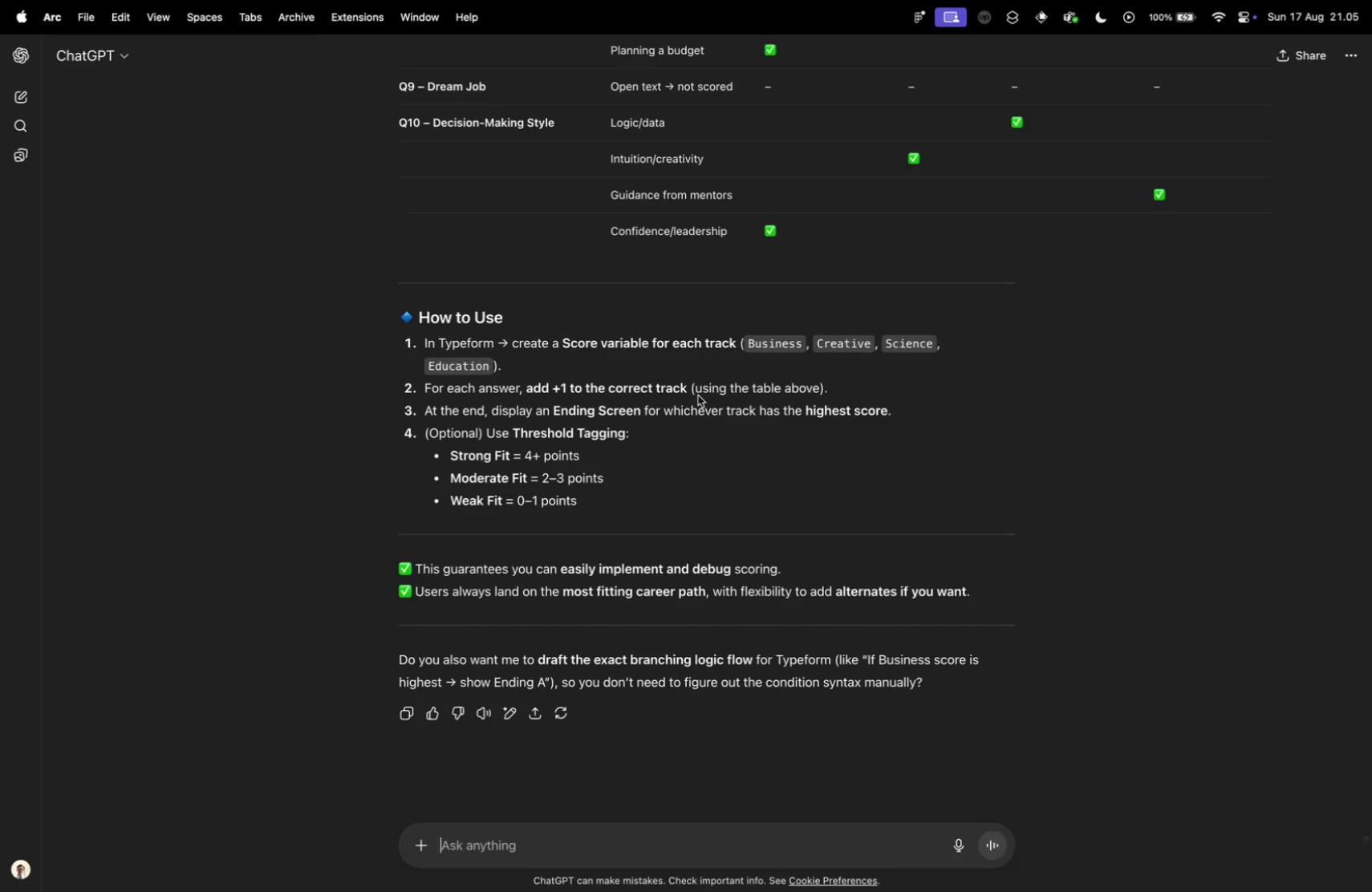 
scroll: coordinate [696, 395], scroll_direction: up, amount: 37.0
 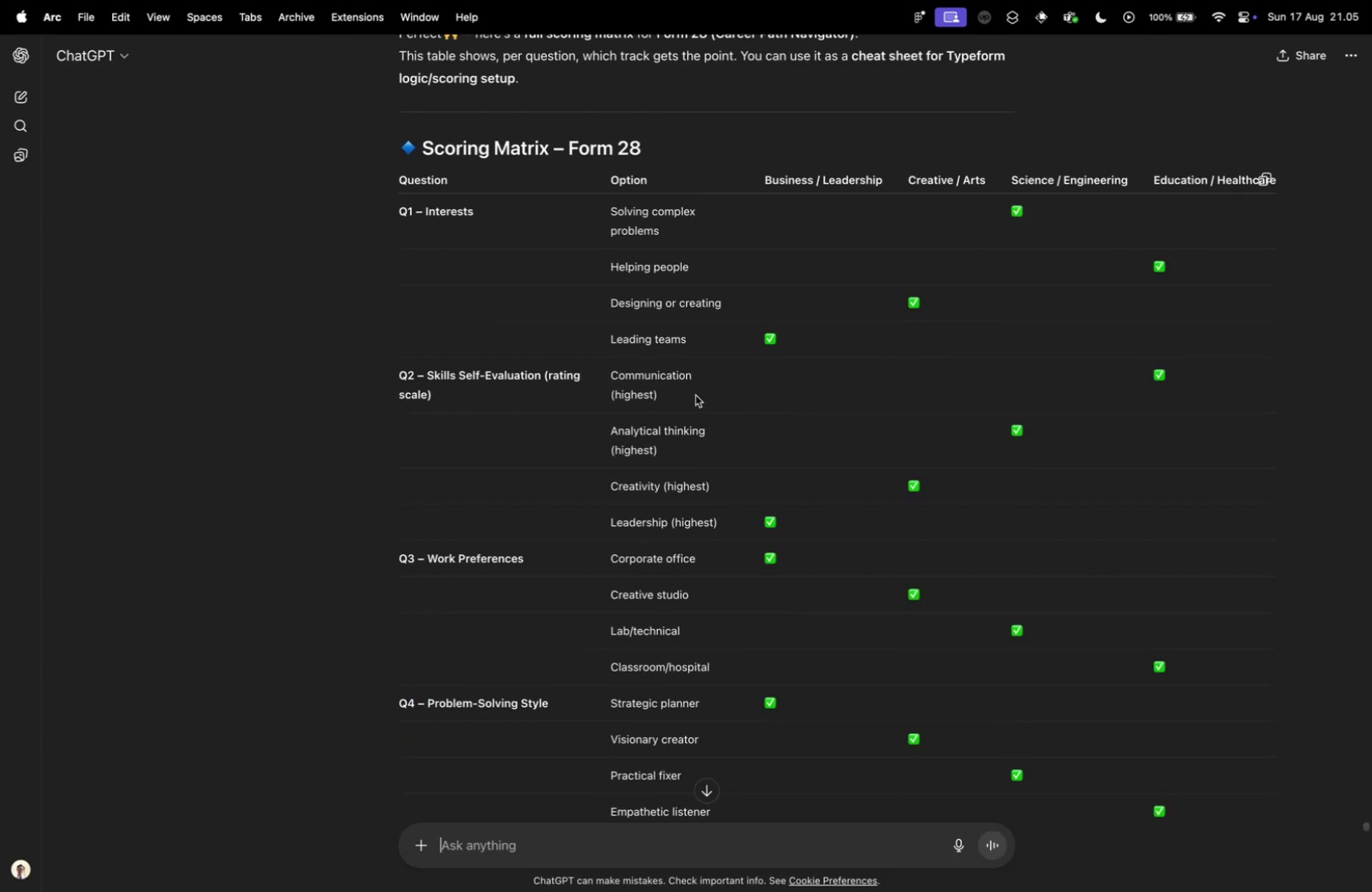 
scroll: coordinate [695, 395], scroll_direction: down, amount: 6.0
 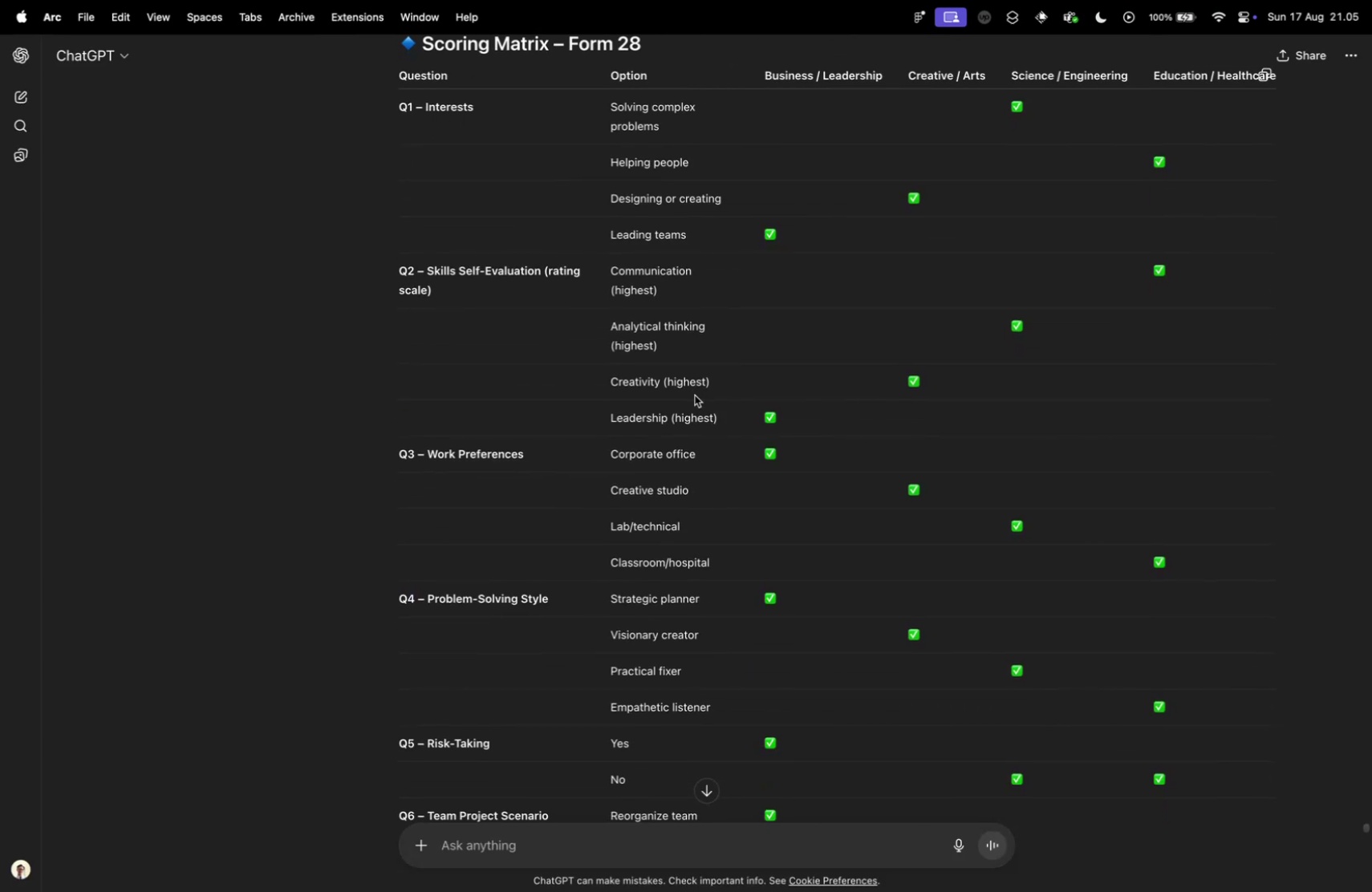 
scroll: coordinate [695, 395], scroll_direction: up, amount: 2.0
 